 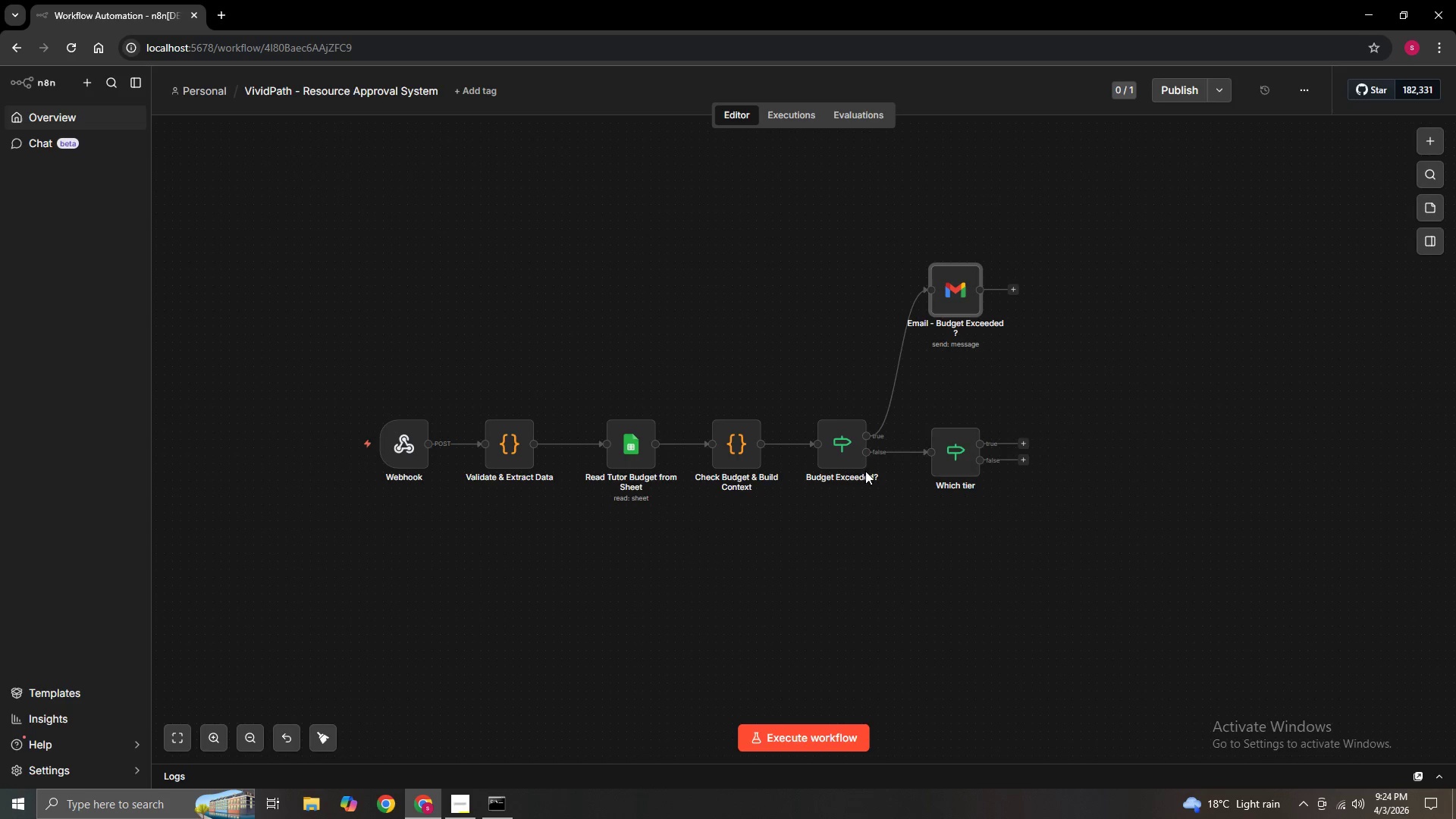 
double_click([950, 290])
 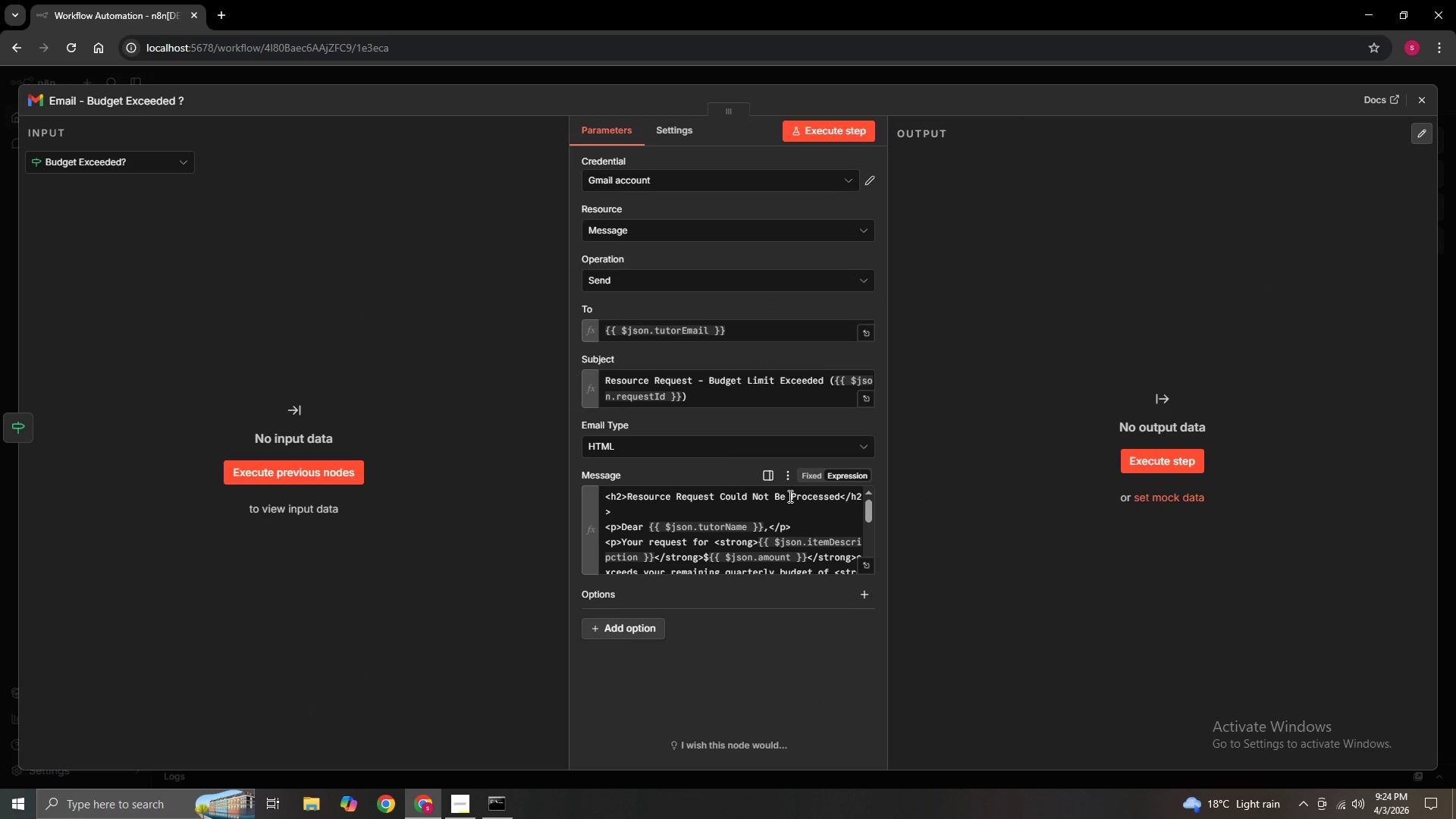 
wait(9.8)
 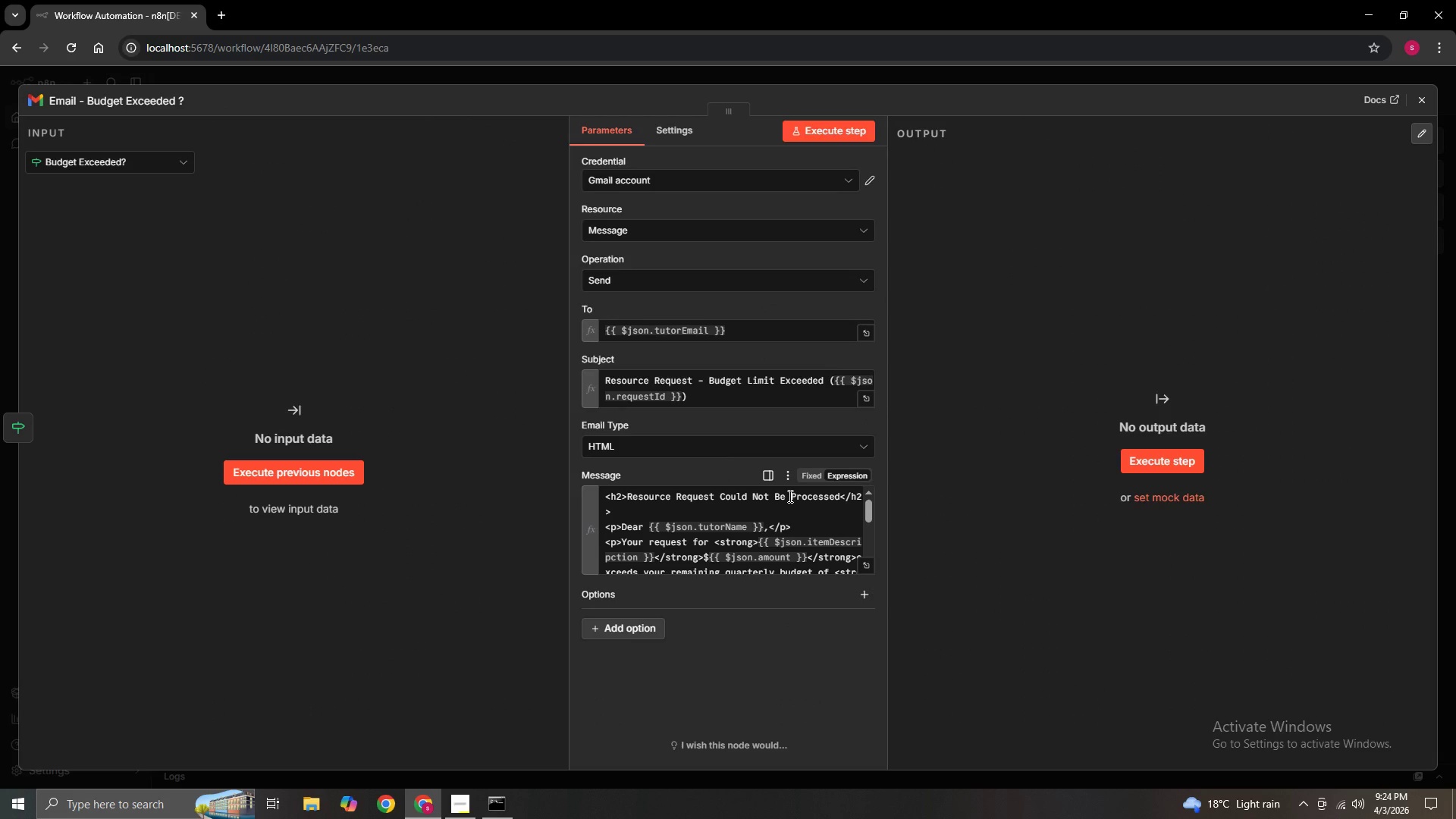 
left_click([867, 559])
 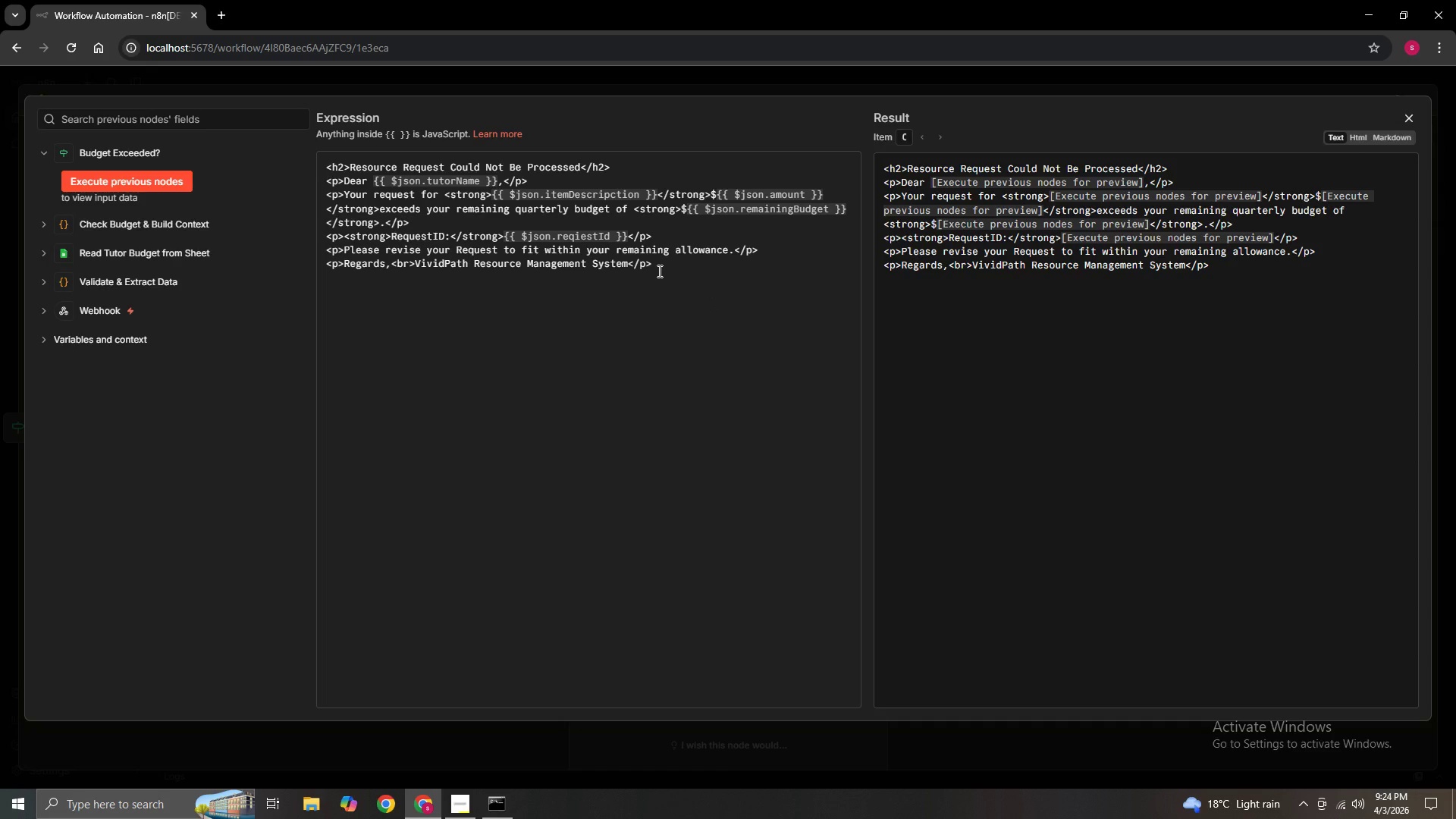 
left_click_drag(start_coordinate=[661, 269], to_coordinate=[344, 165])
 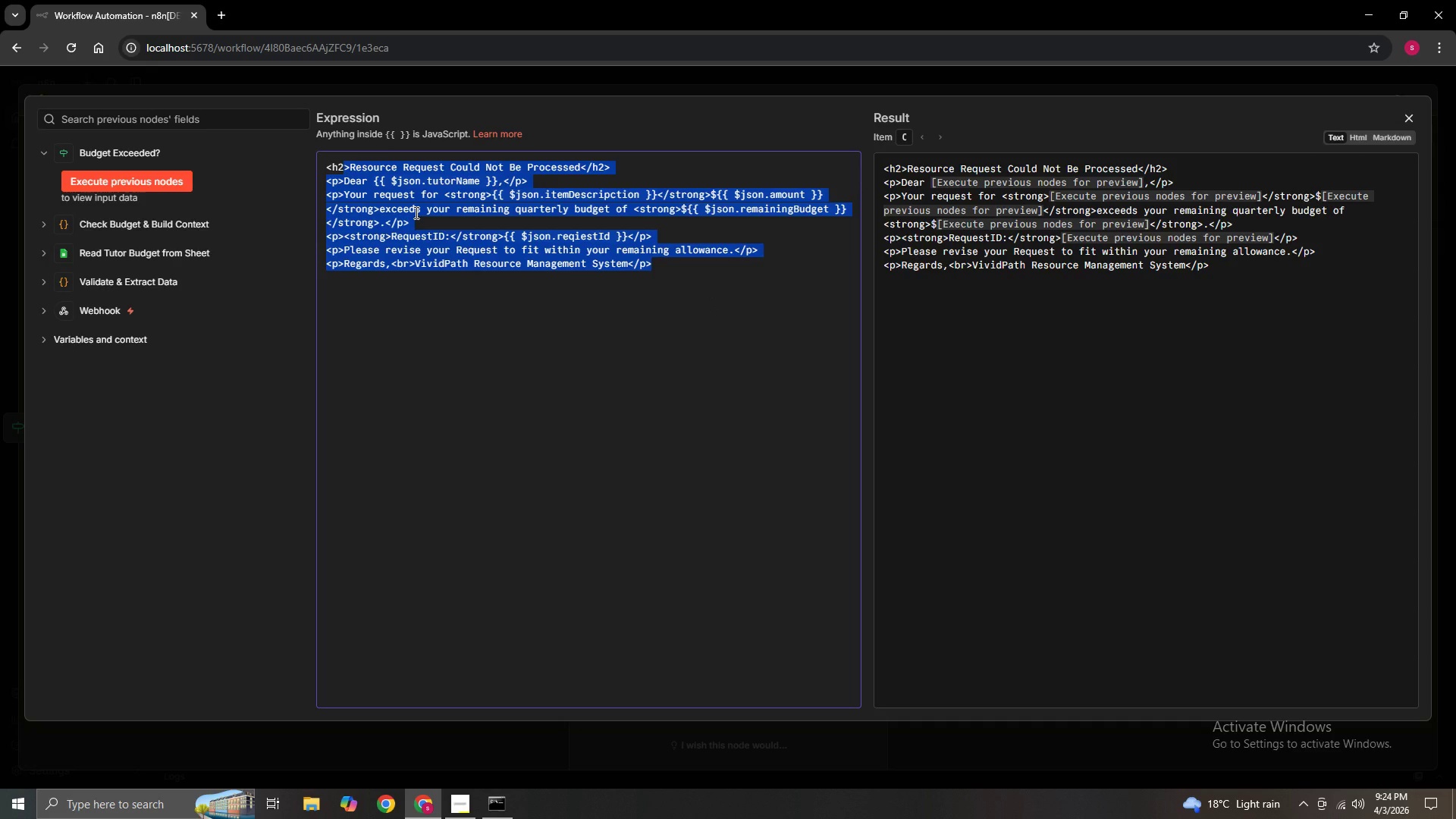 
key(Backspace)
 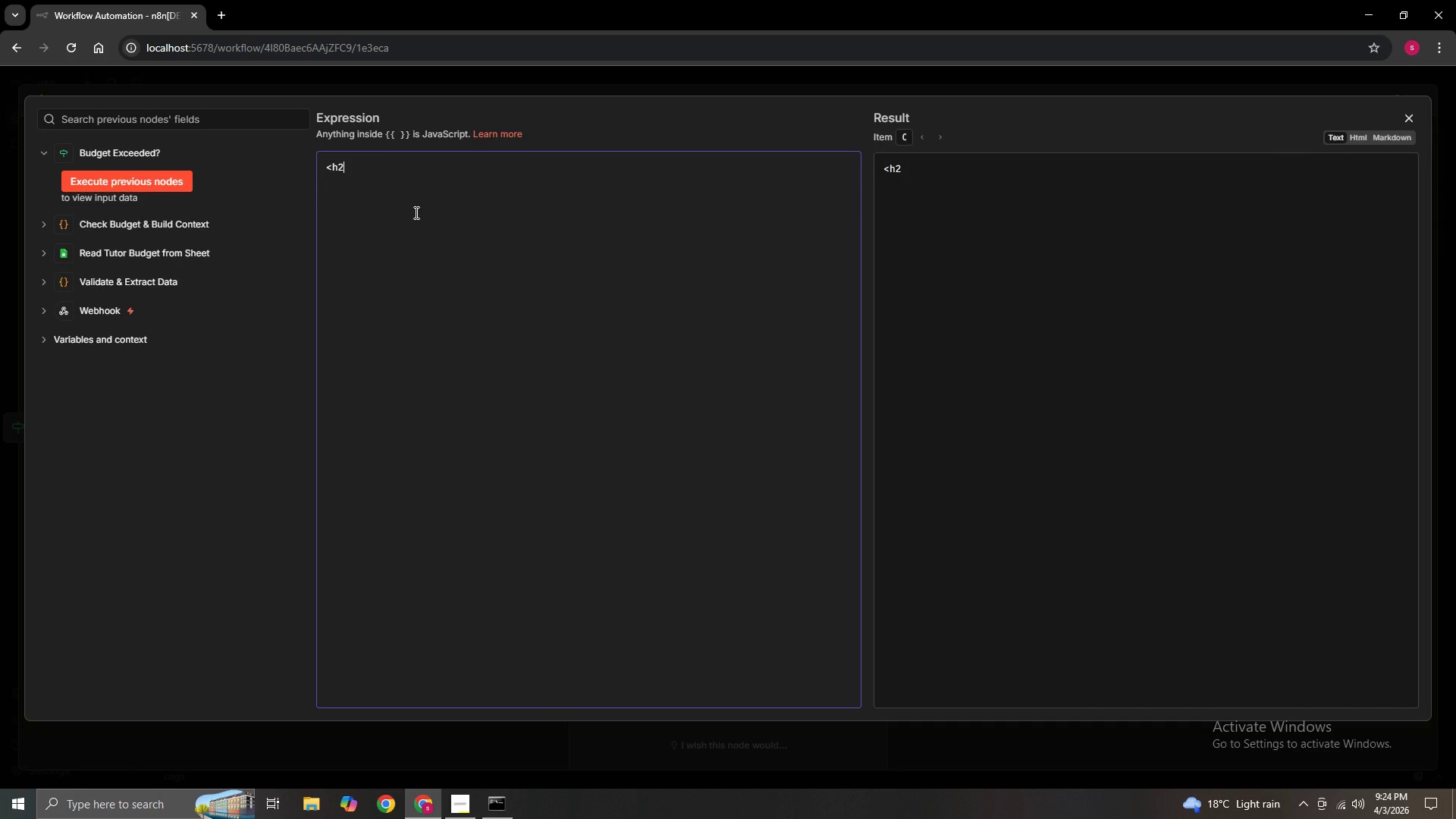 
wait(6.5)
 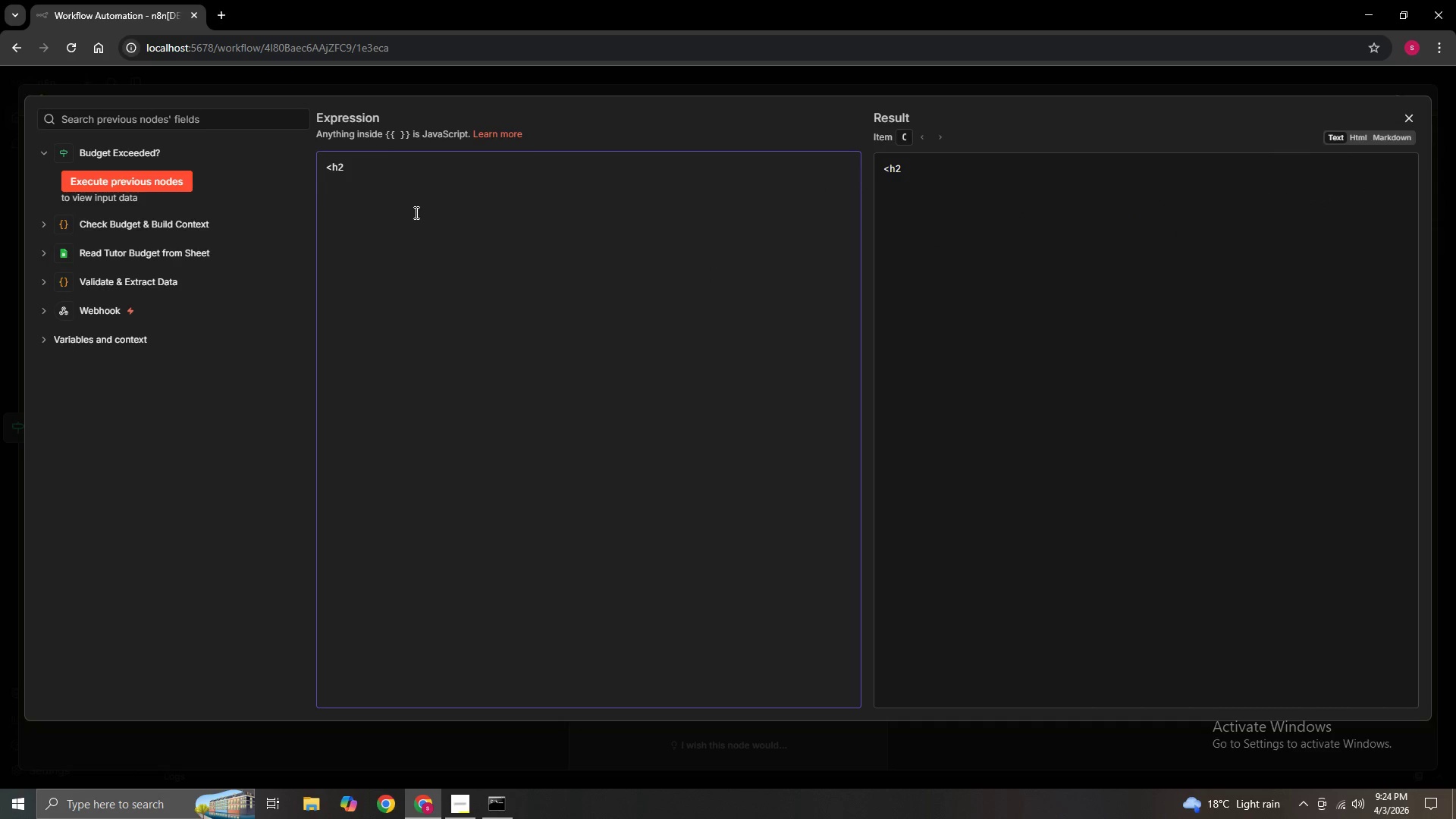 
type(>Resou)
 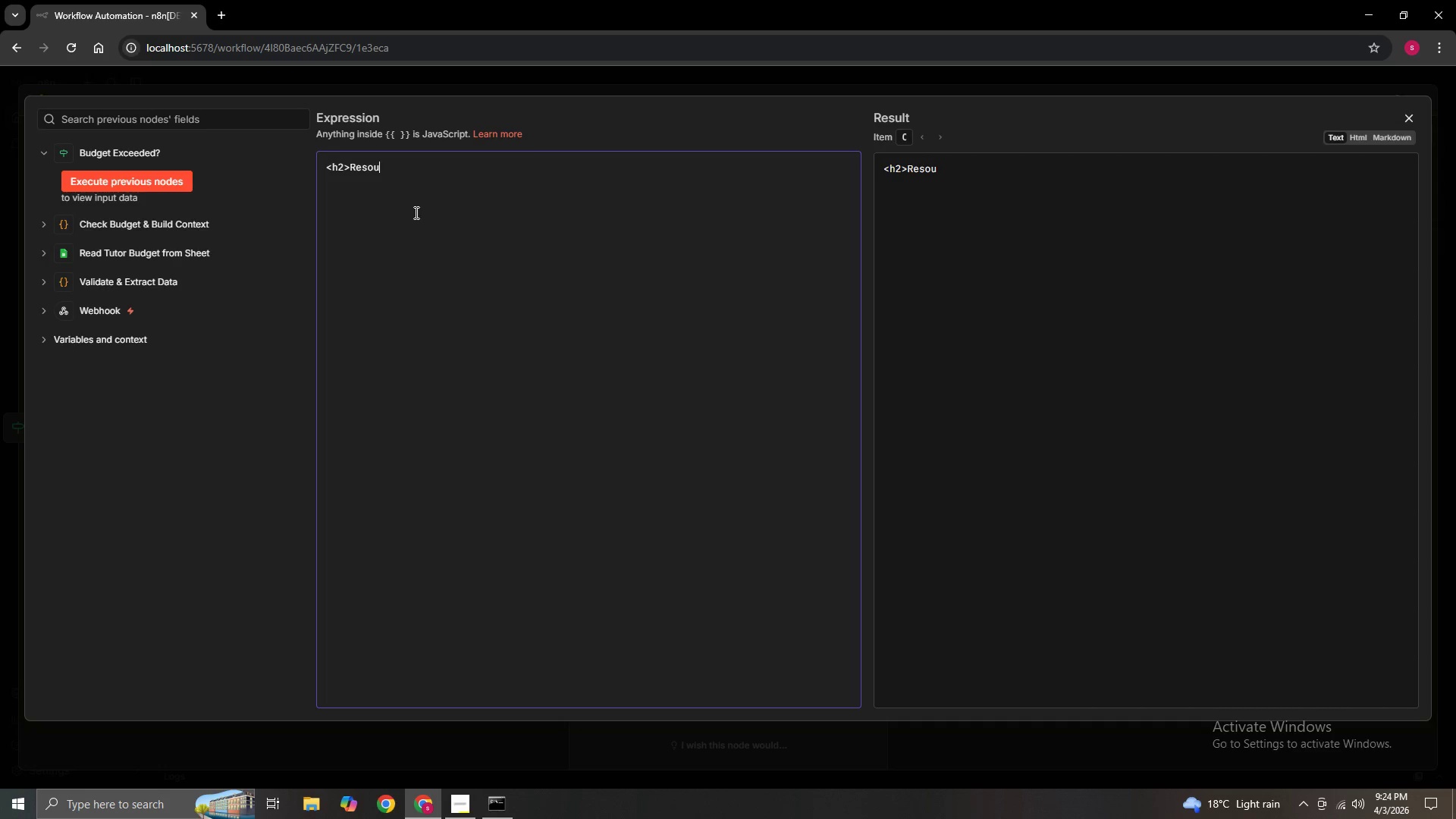 
wait(10.5)
 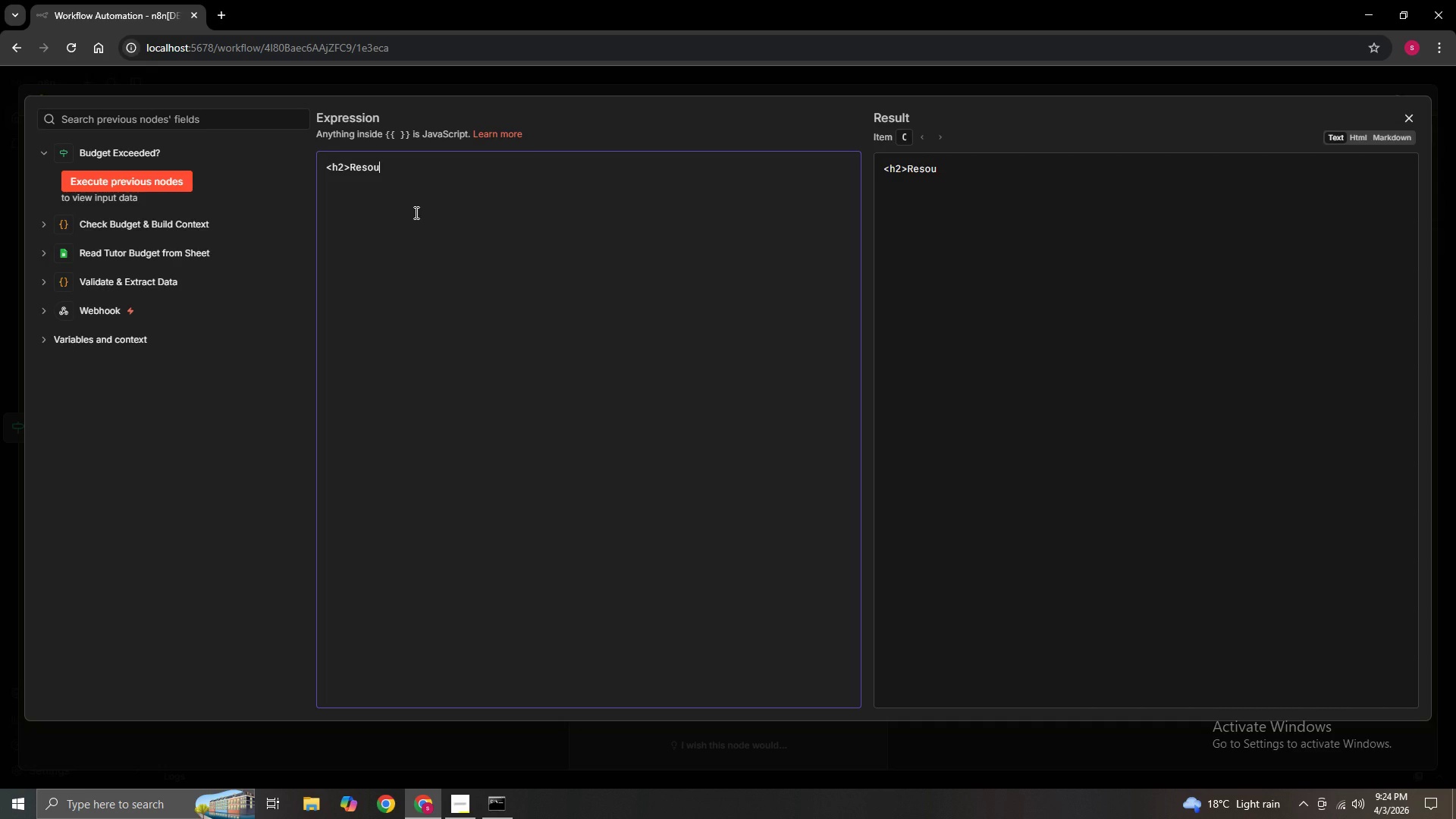 
type(rce Request Could no)
key(Backspace)
key(Backspace)
type(Not Be Processed<h/2>)
 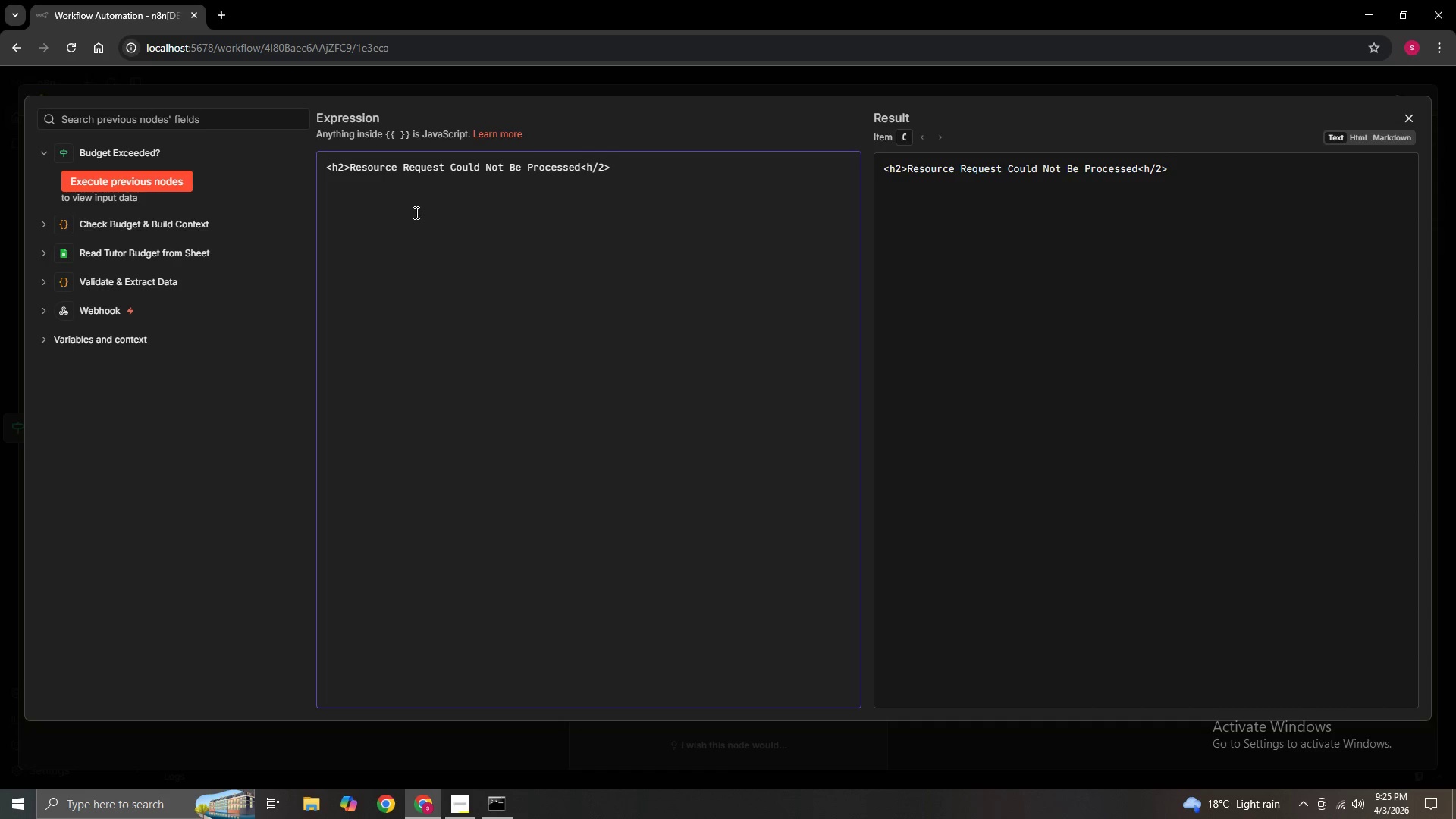 
key(Enter)
 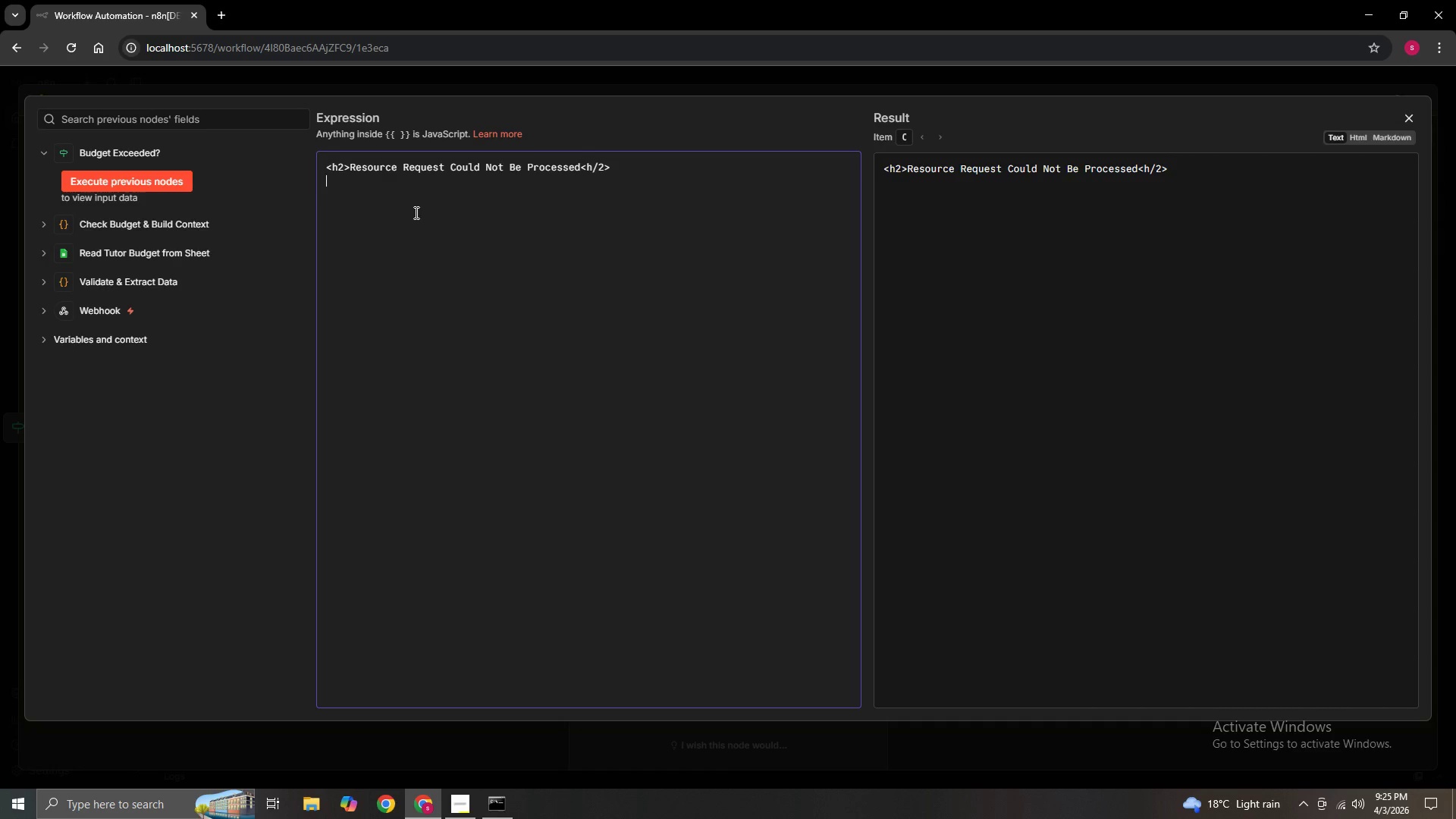 
type(<p>Dear {{j)
key(Backspace)
type($json.tutorName)
 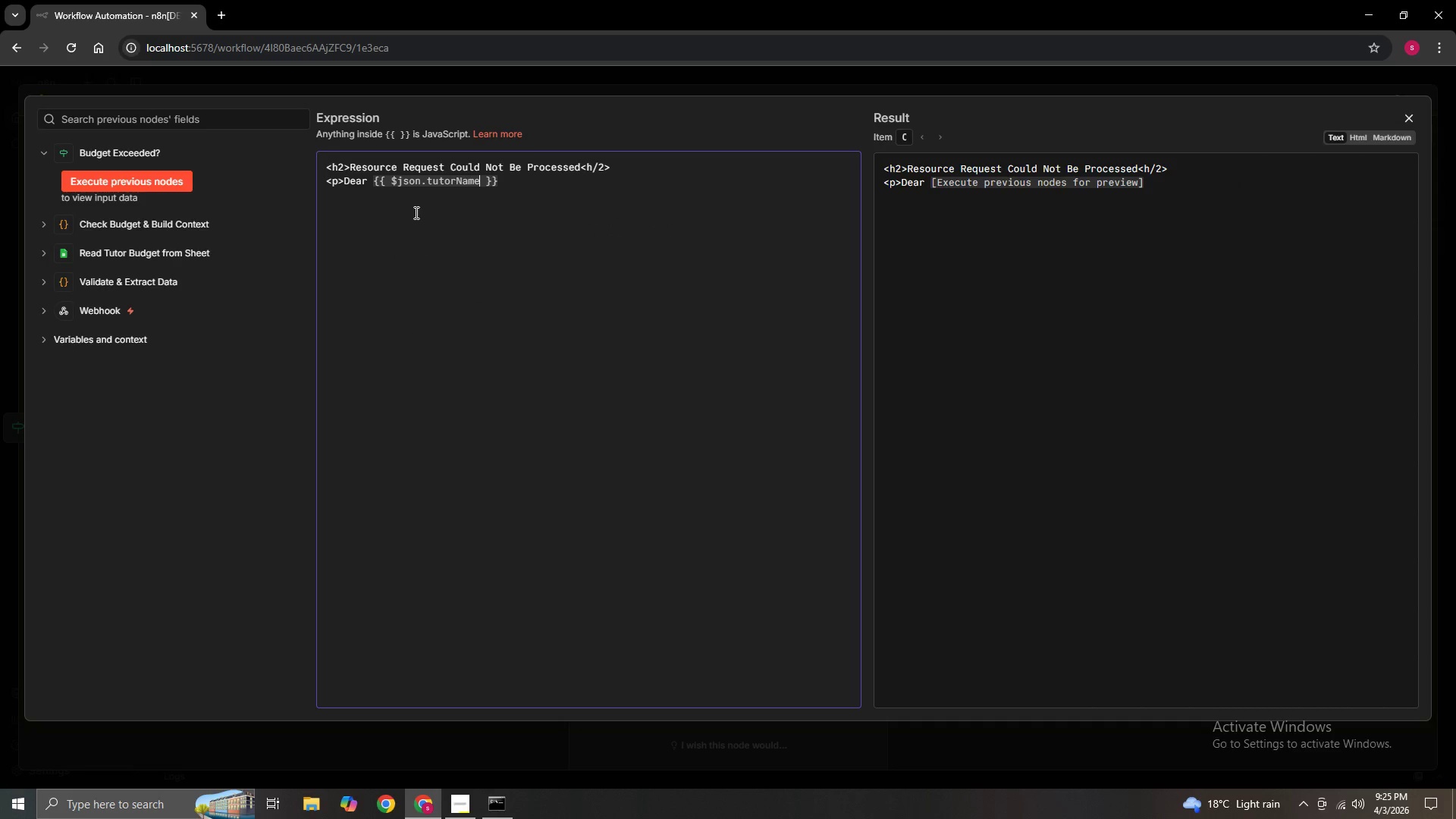 
key(ArrowRight)
 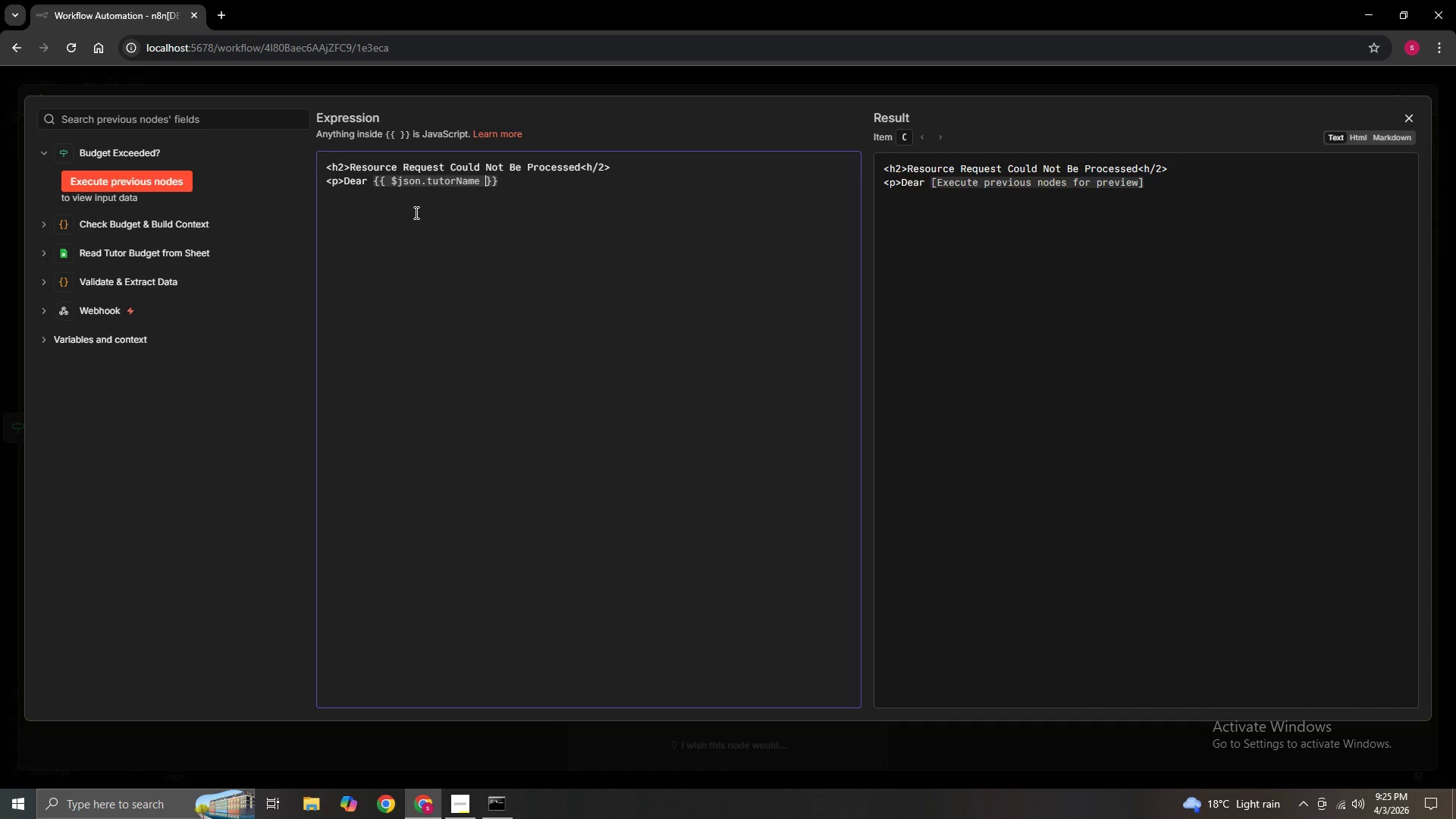 
key(ArrowRight)
 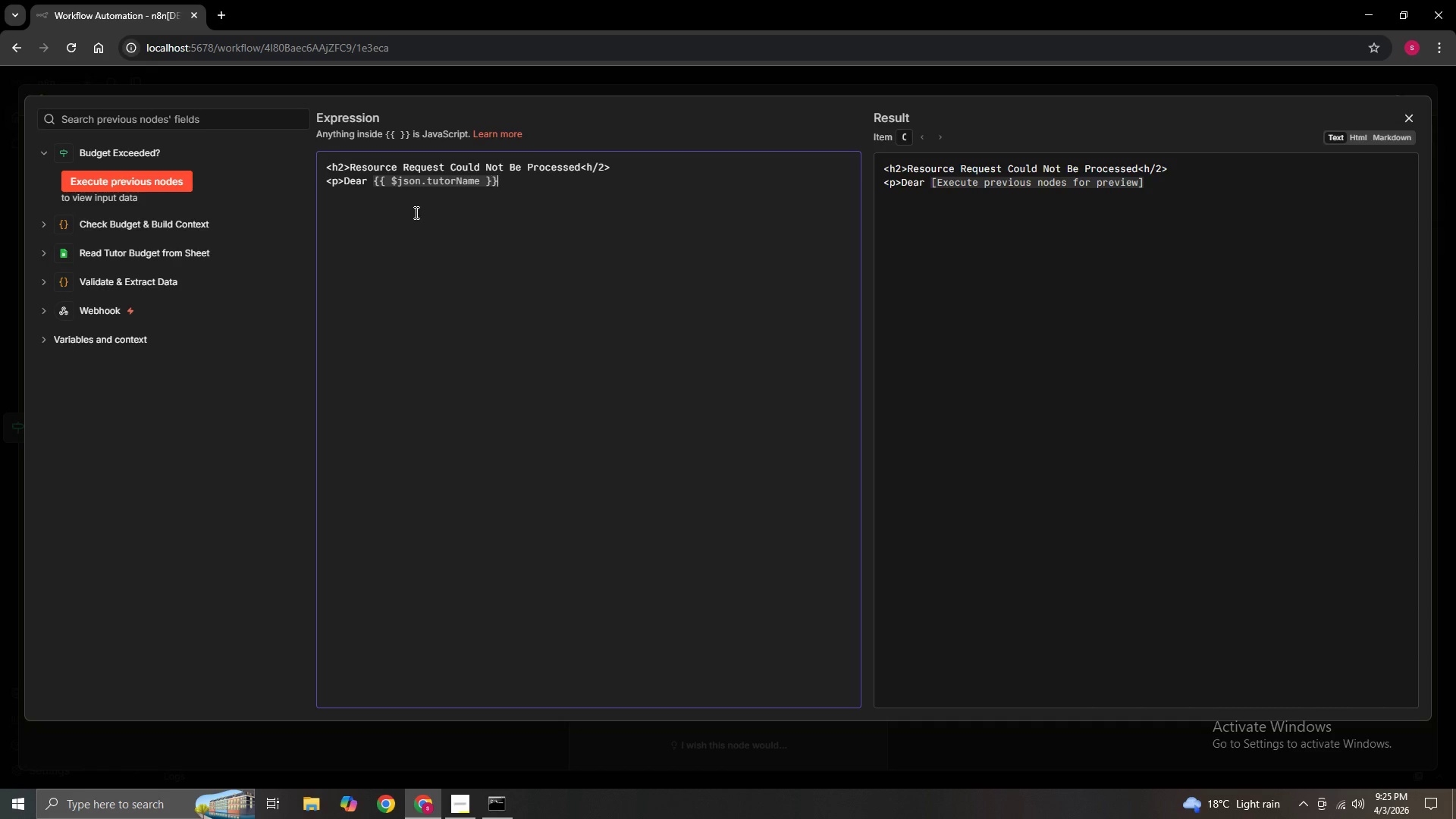 
key(ArrowRight)
 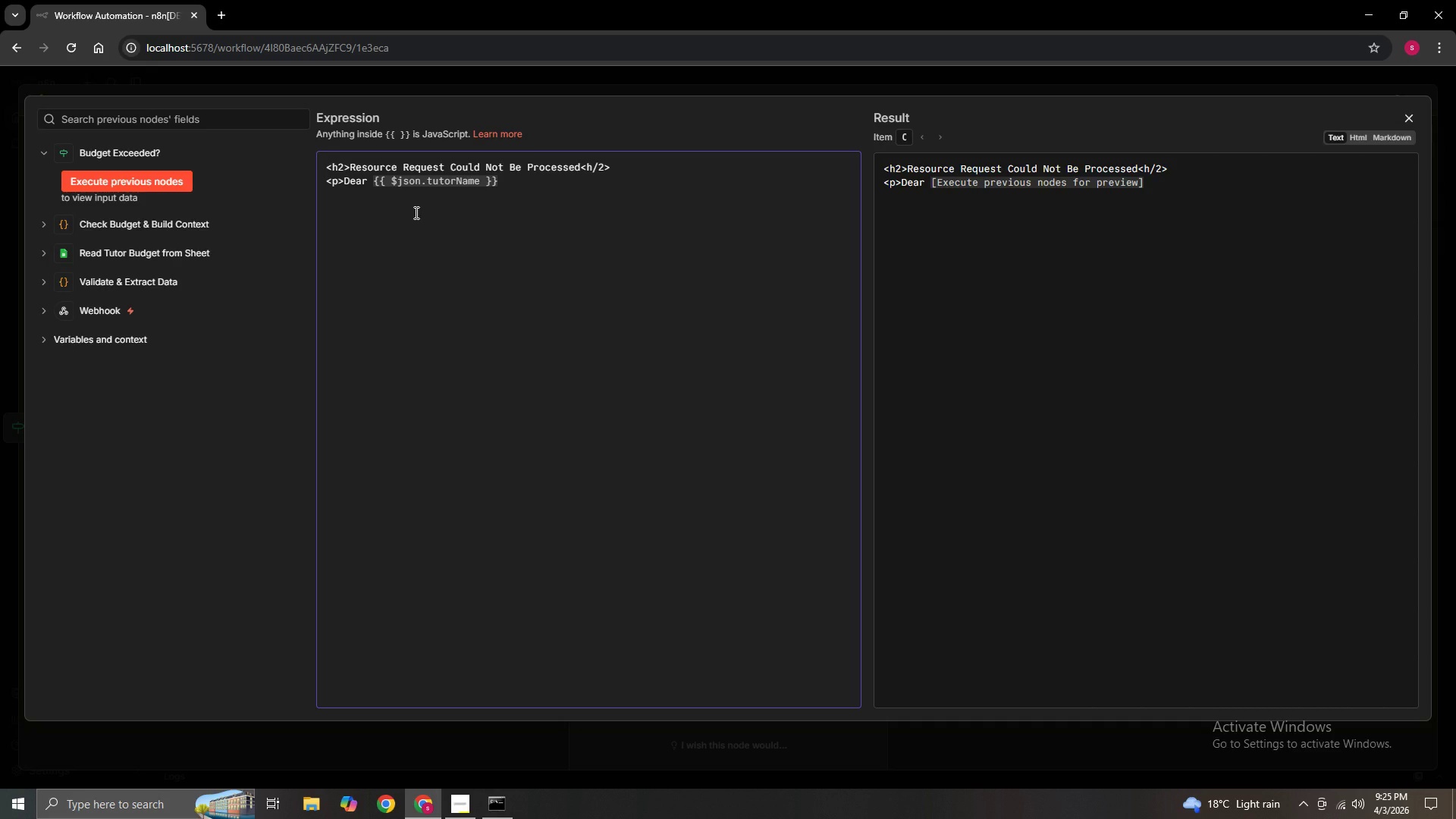 
key(Comma)
 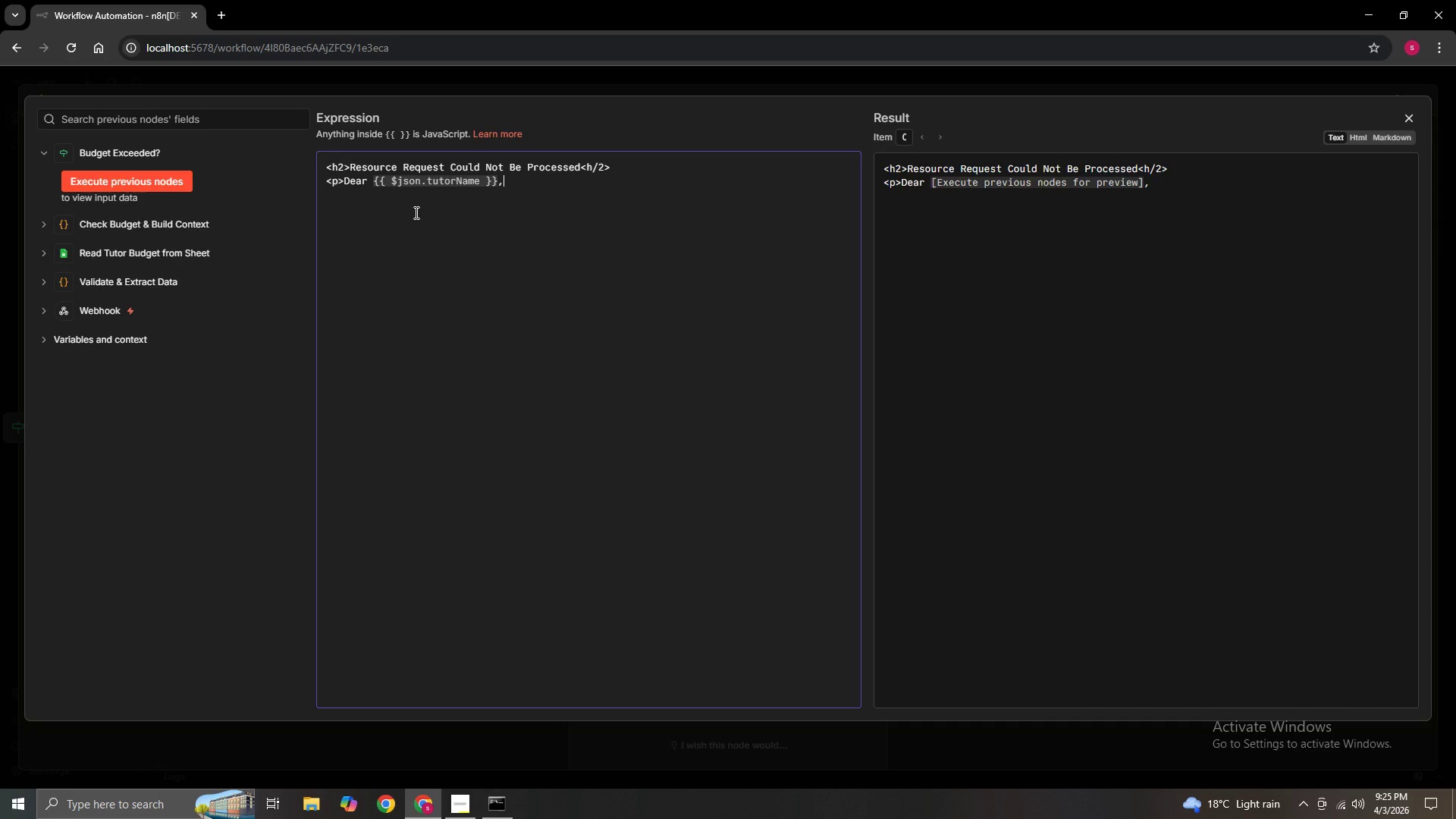 
key(Shift+Comma)
 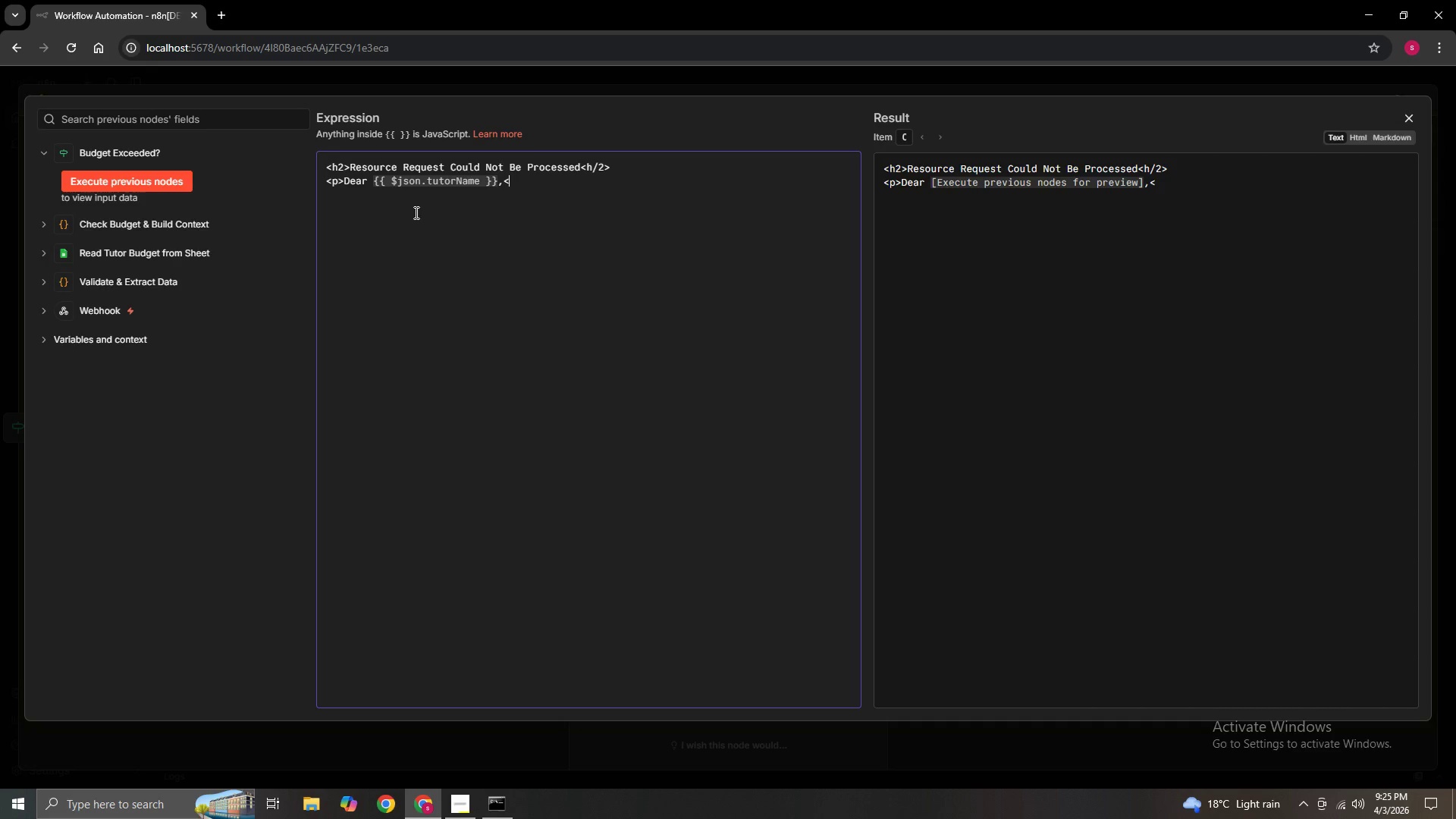 
key(Slash)
 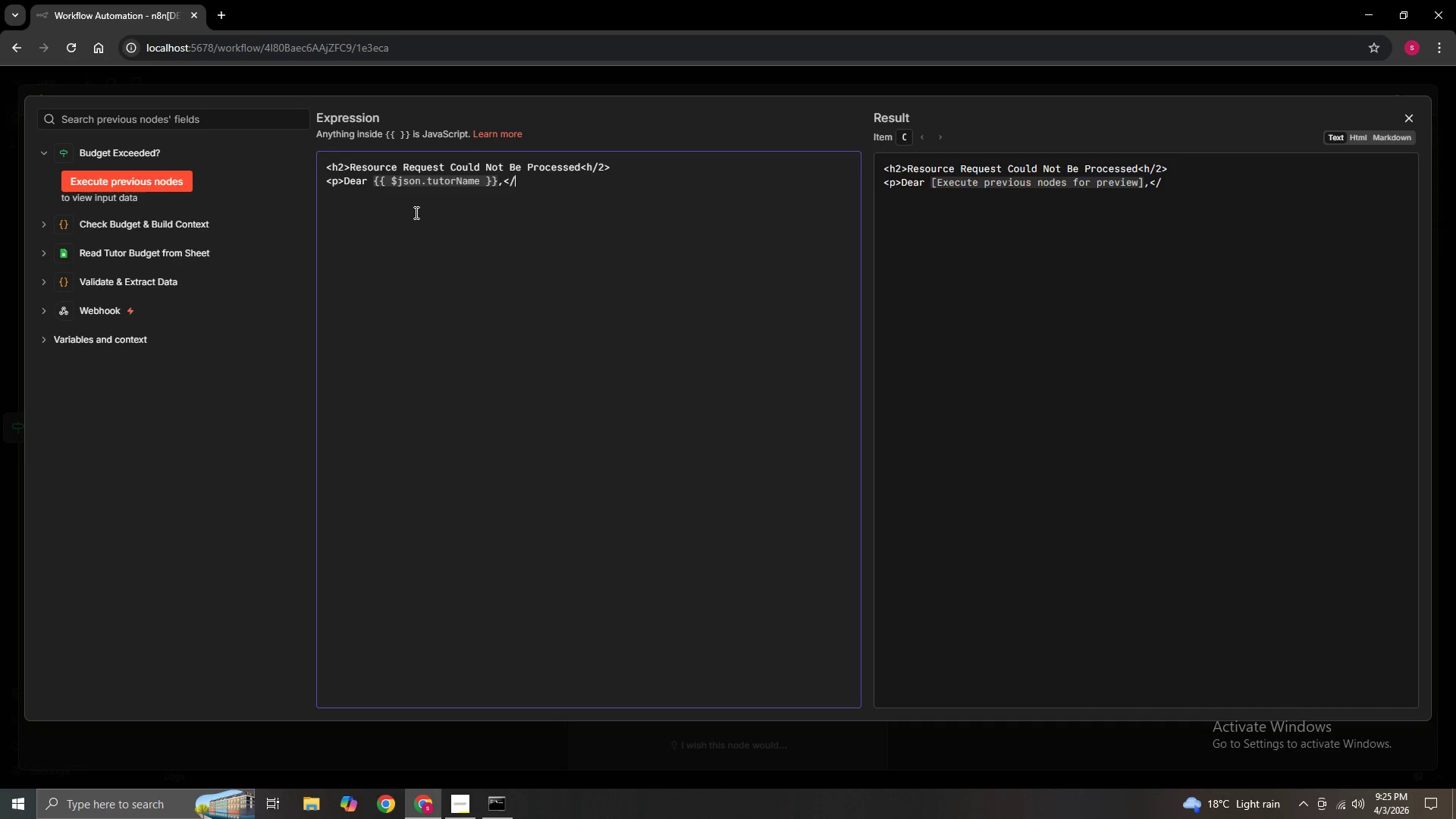 
key(P)
 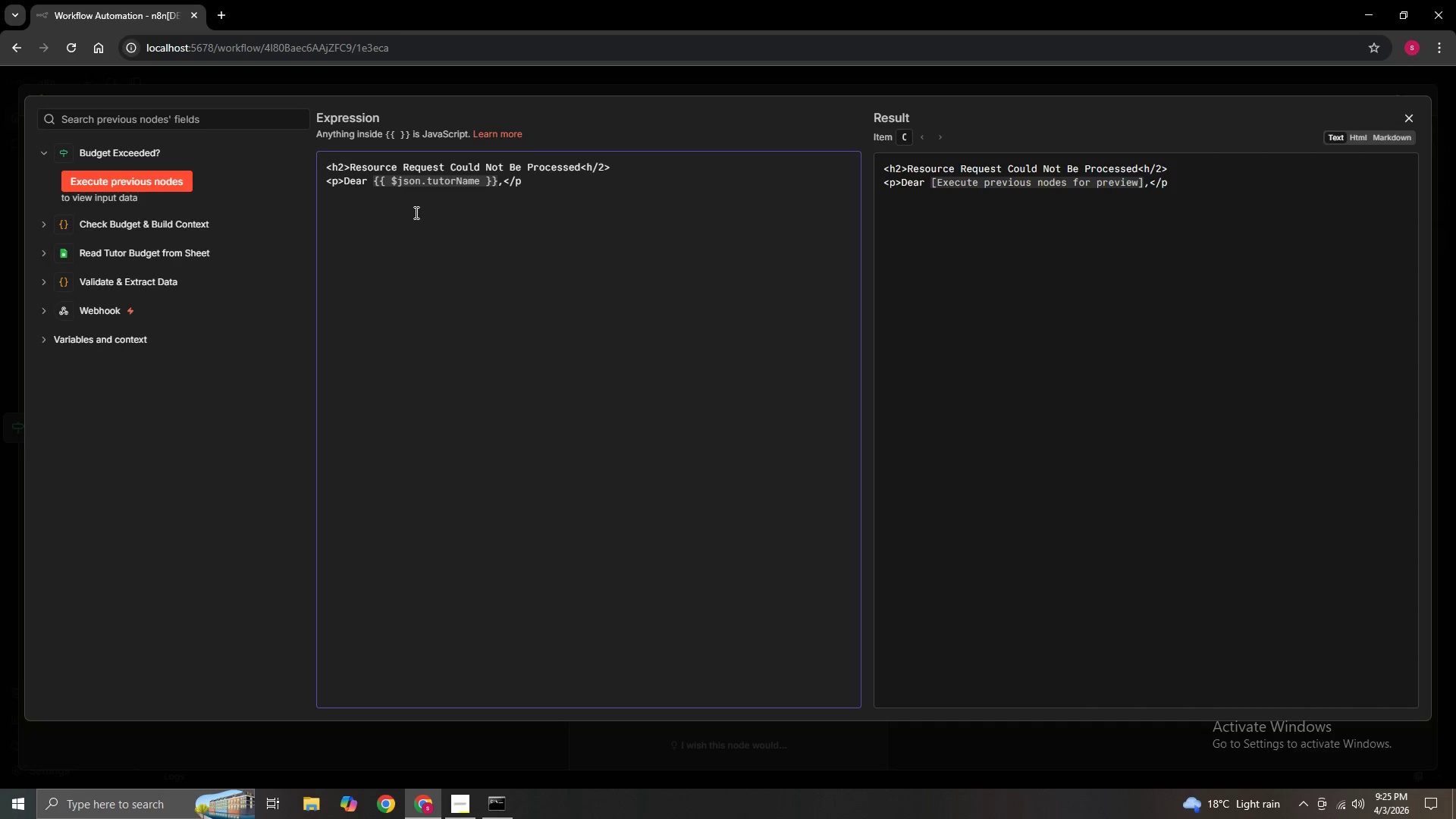 
key(Shift+Period)
 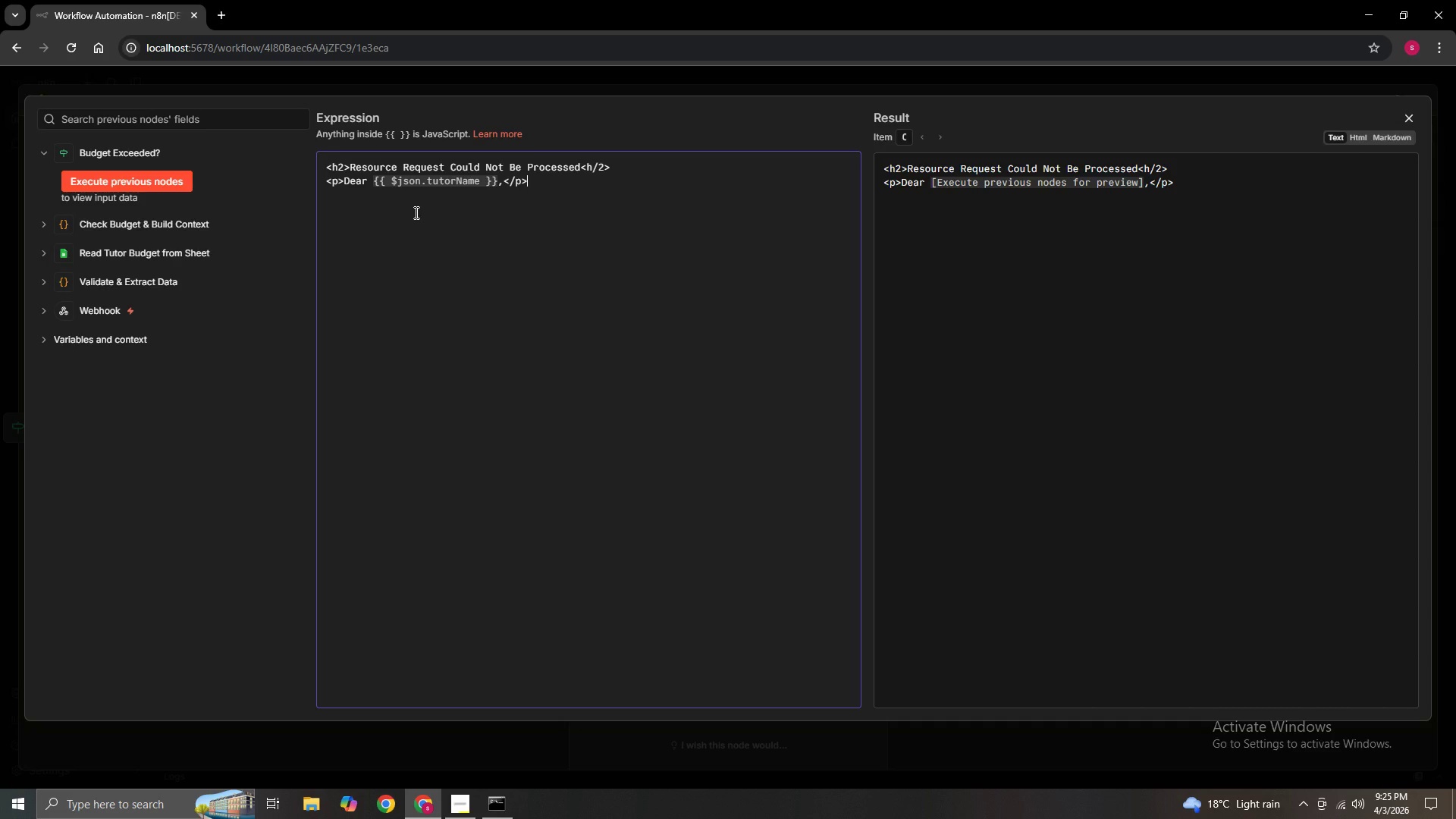 
key(Enter)
 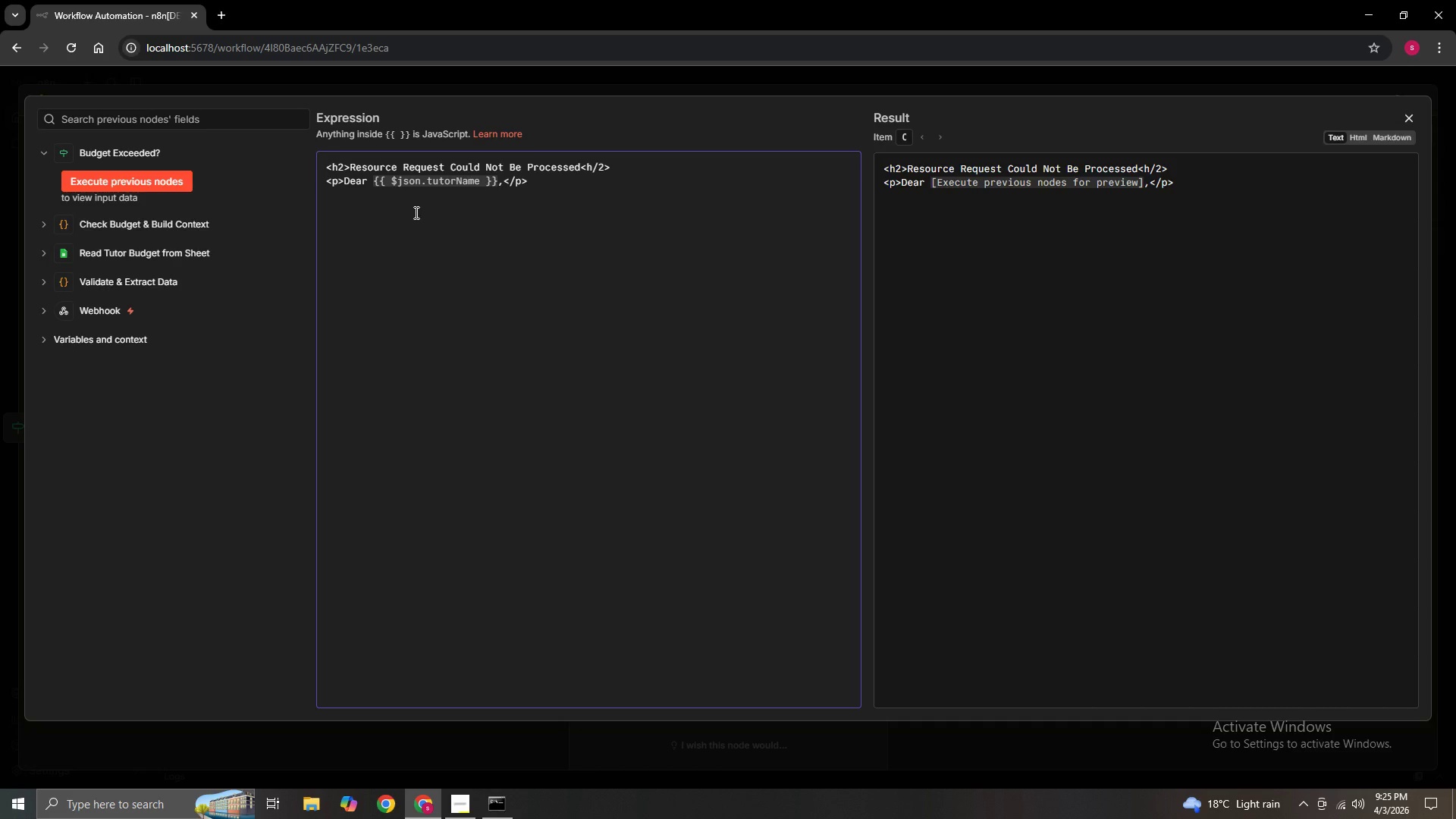 
hold_key(key=ShiftLeft, duration=0.42)
 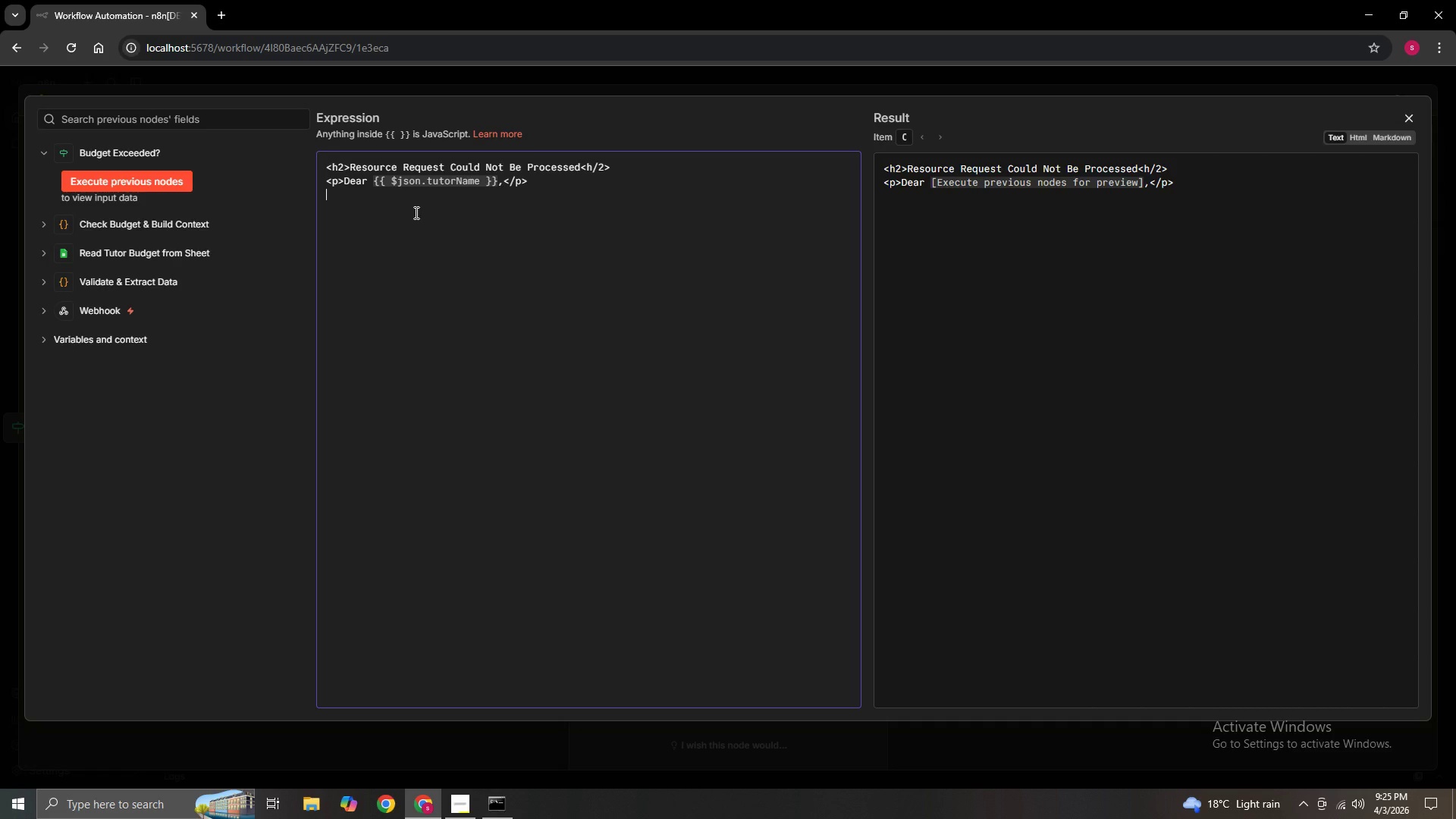 
type(<p>Your Request)
 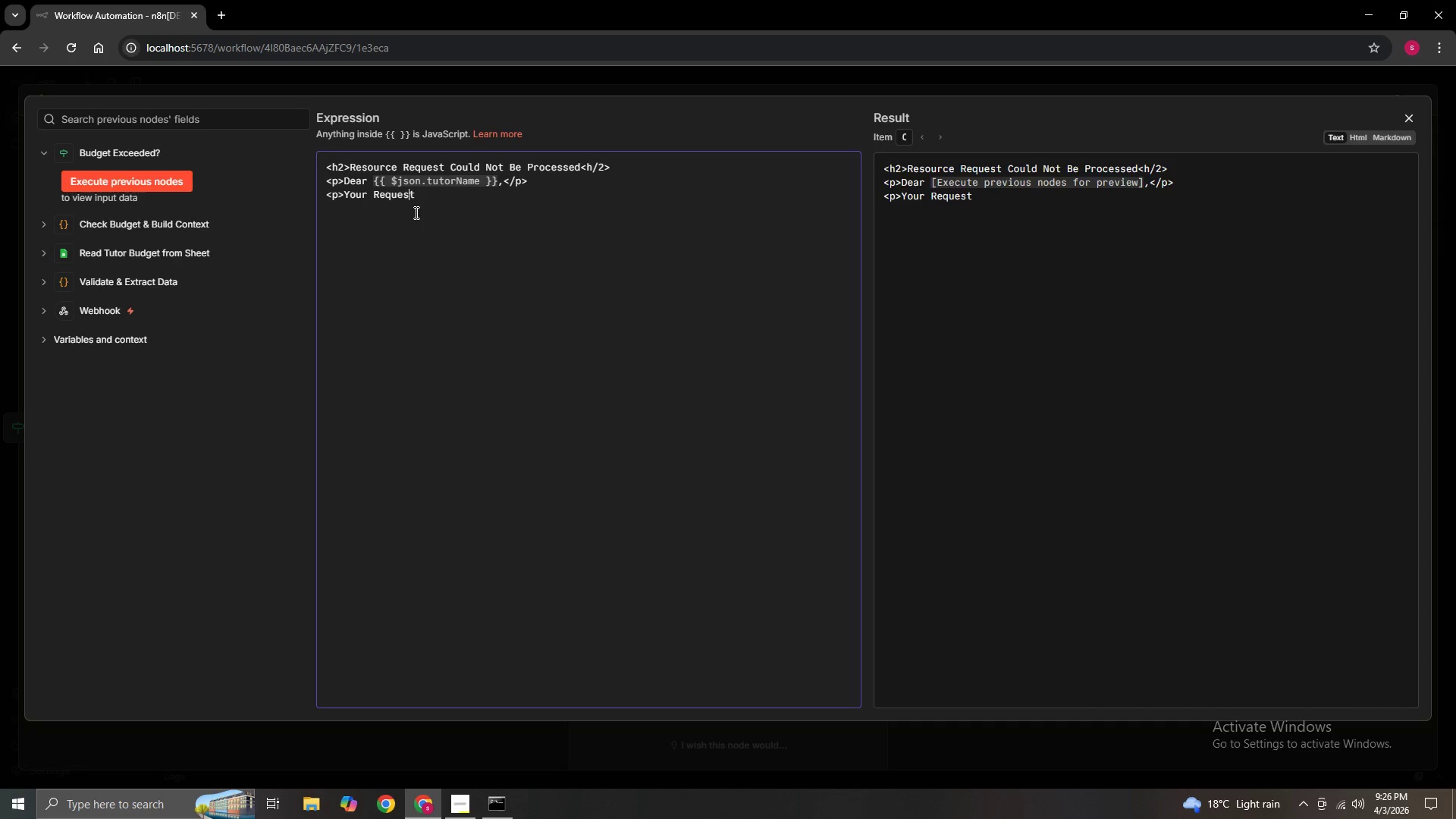 
 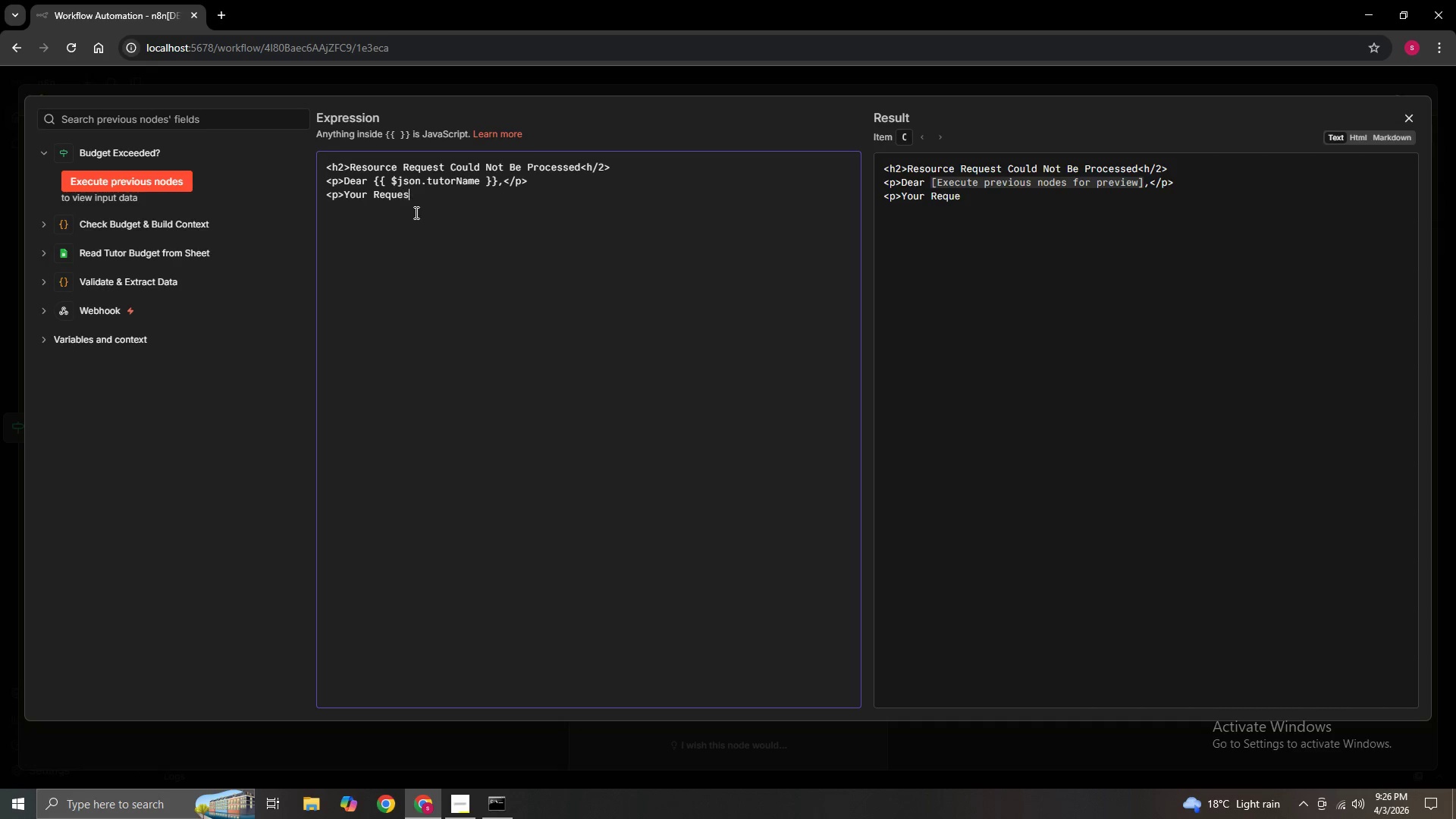 
hold_key(key=ArrowLeft, duration=0.62)
 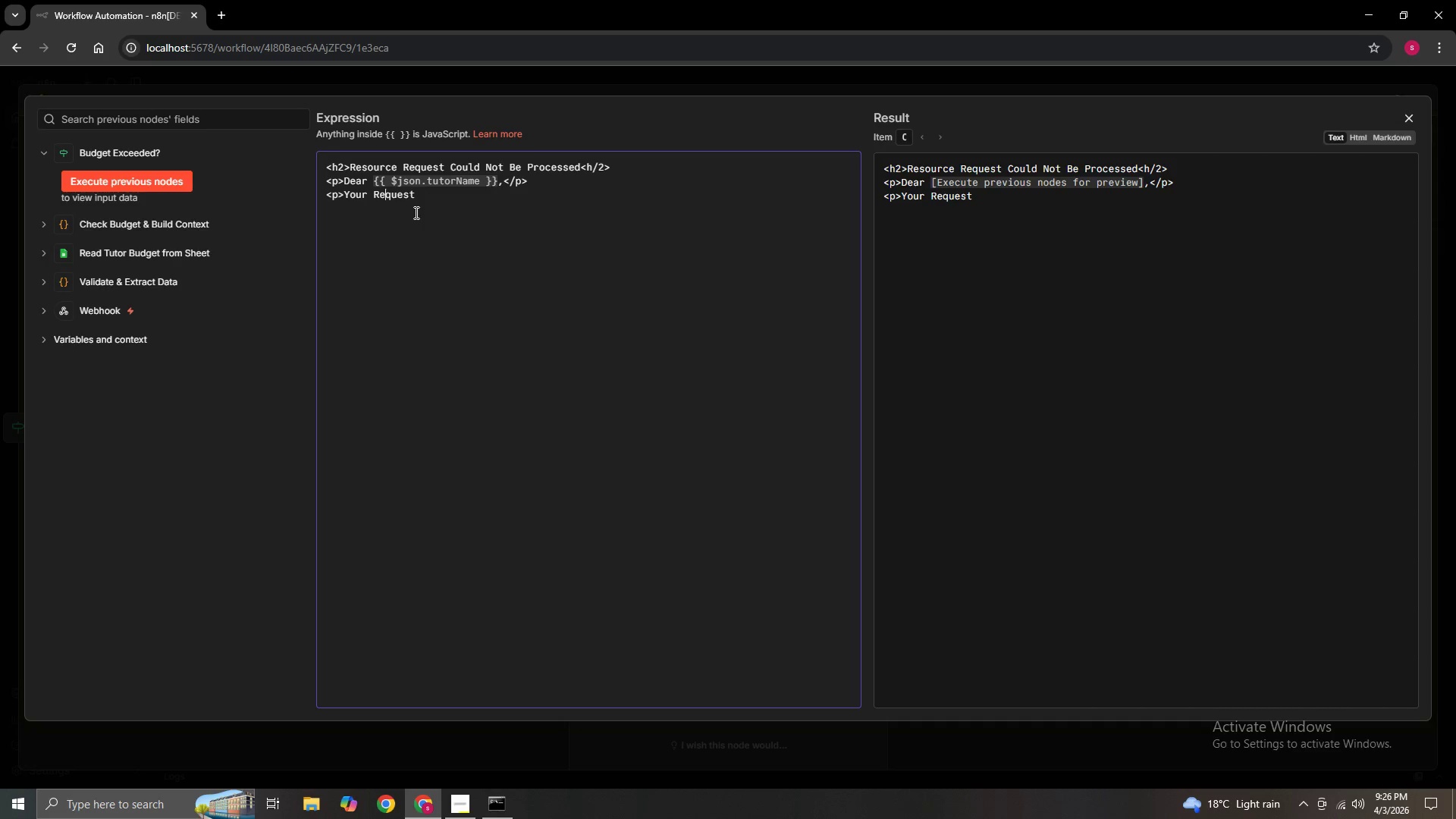 
key(ArrowLeft)
 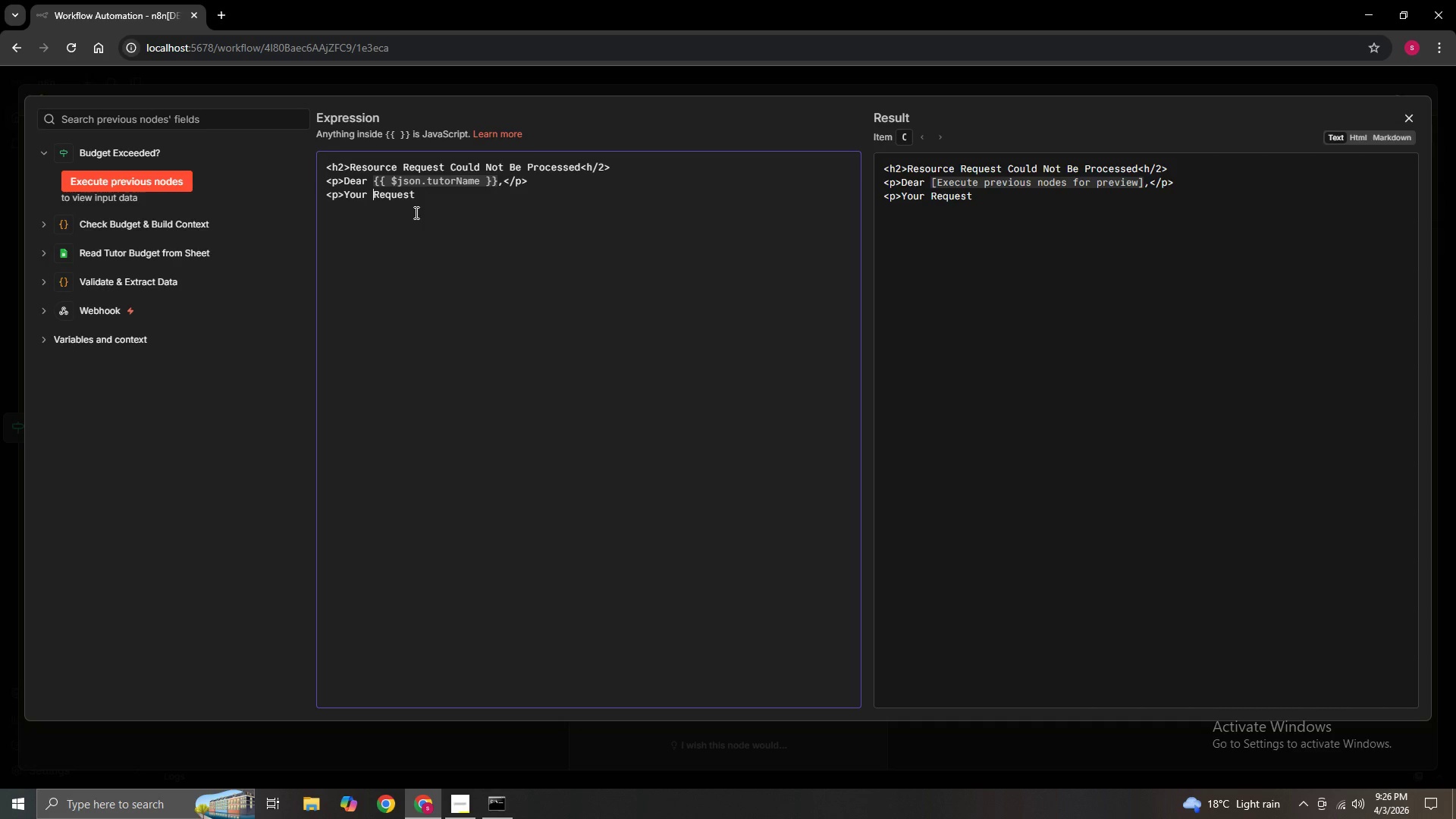 
key(ArrowLeft)
 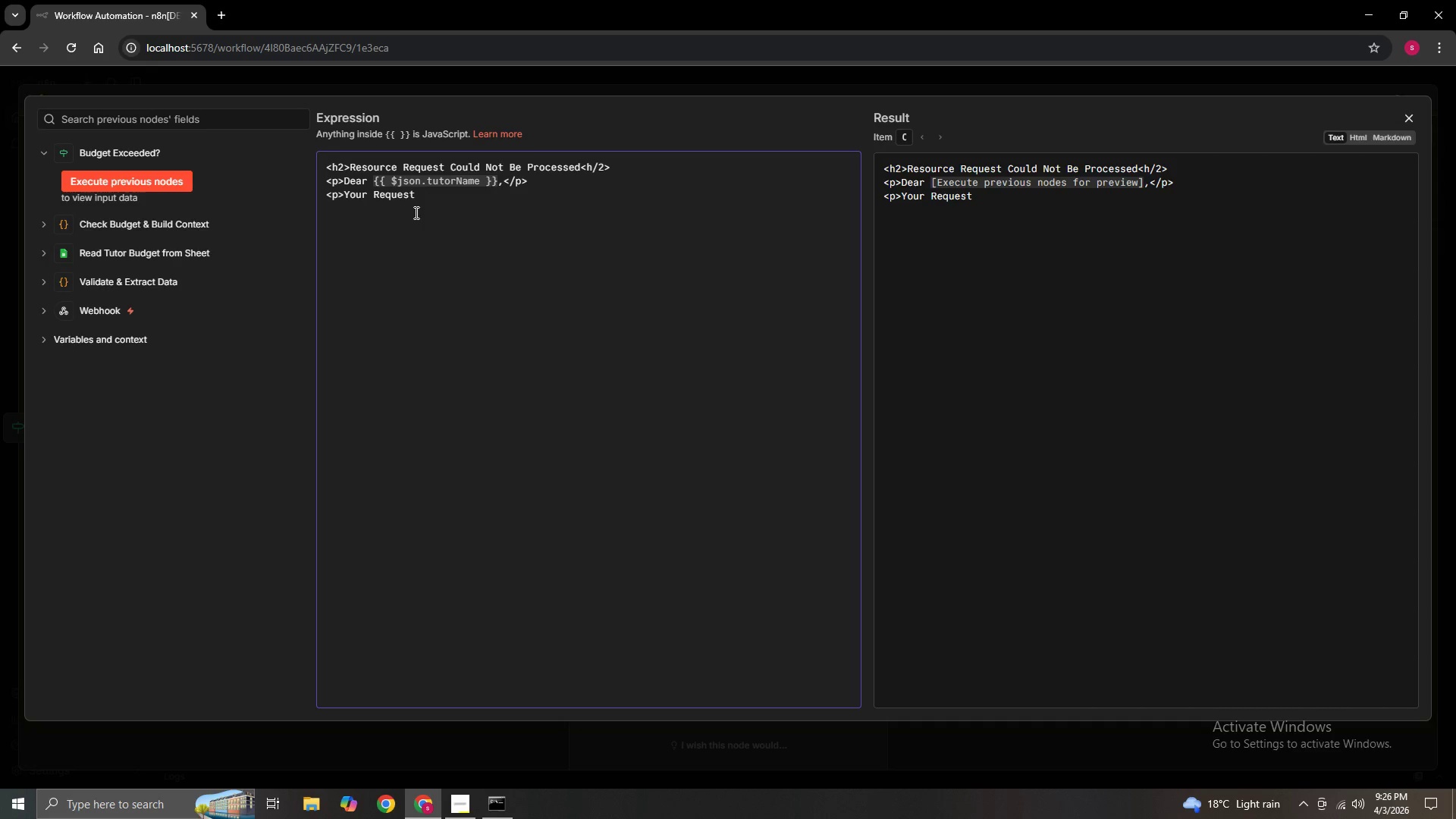 
key(Delete)
 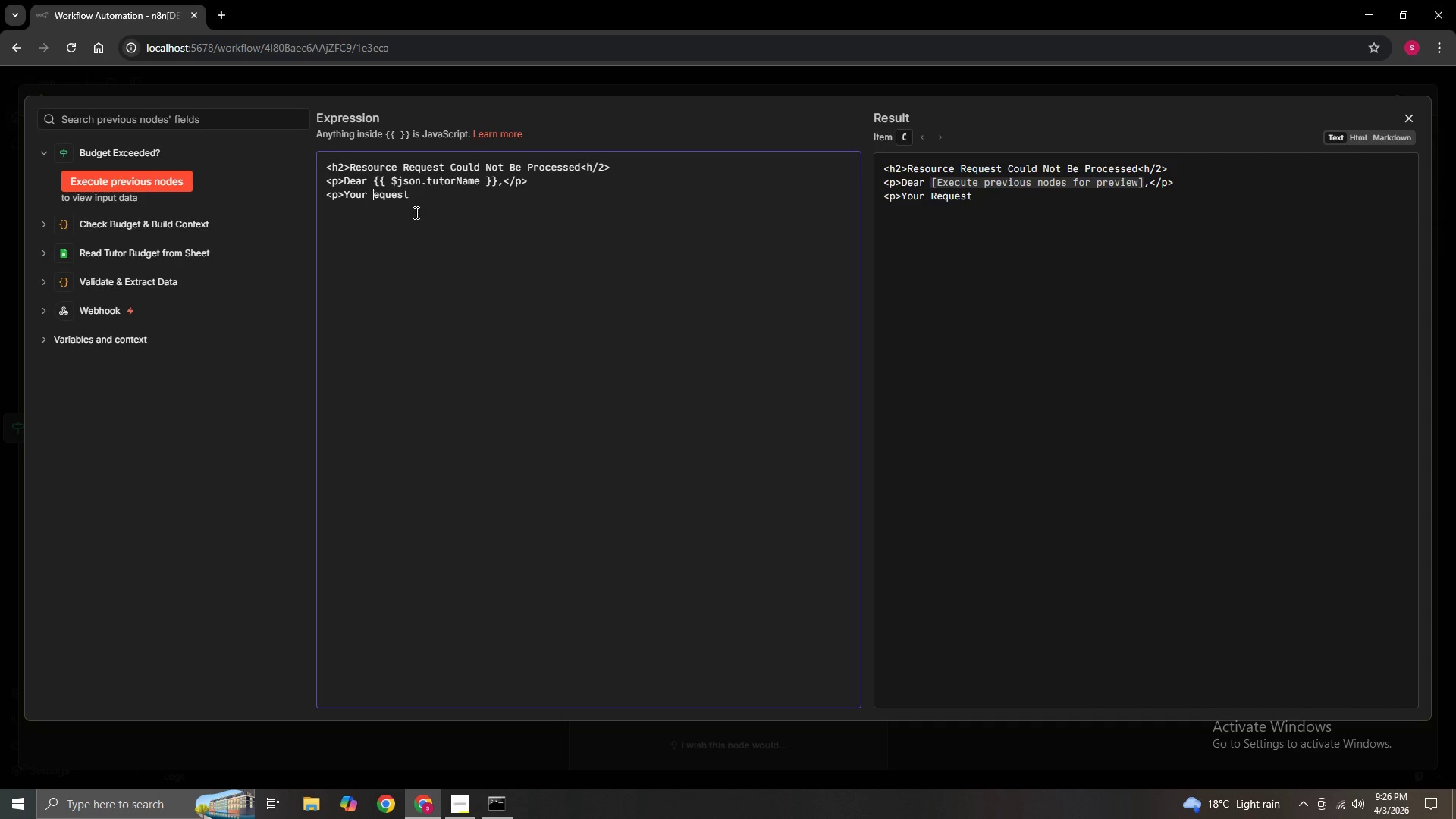 
key(R)
 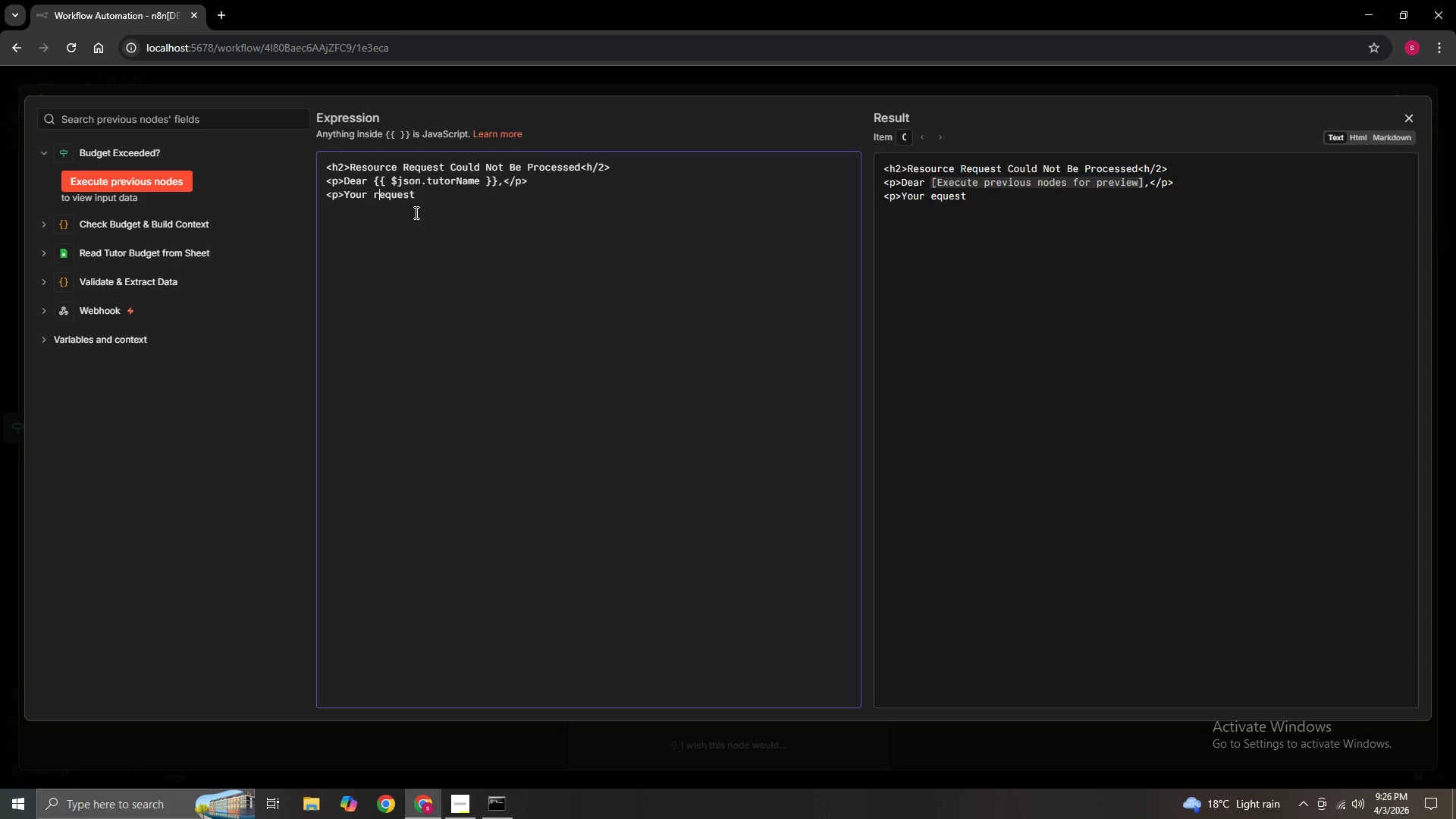 
hold_key(key=ArrowRight, duration=0.77)
 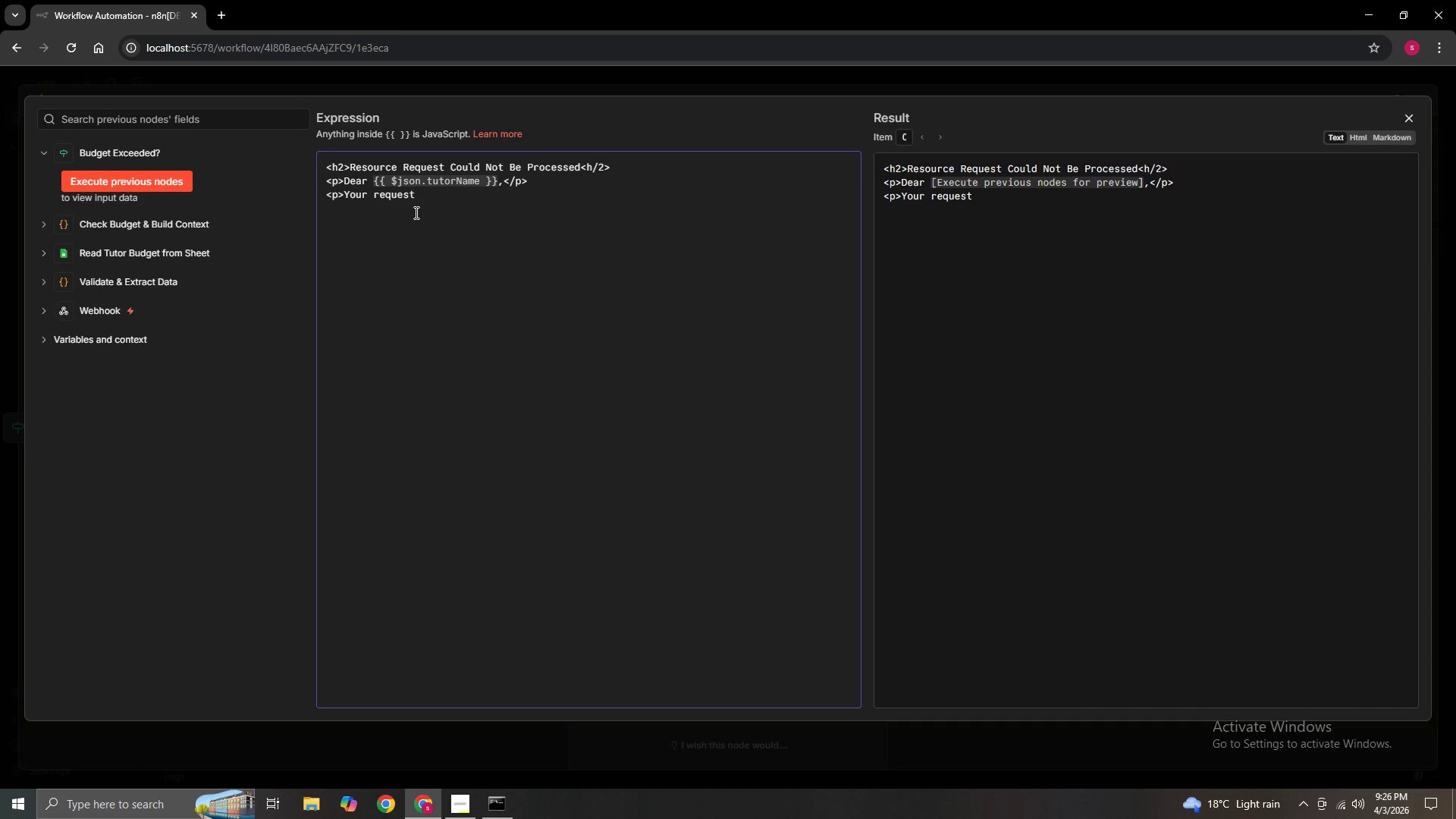 
key(ArrowLeft)
 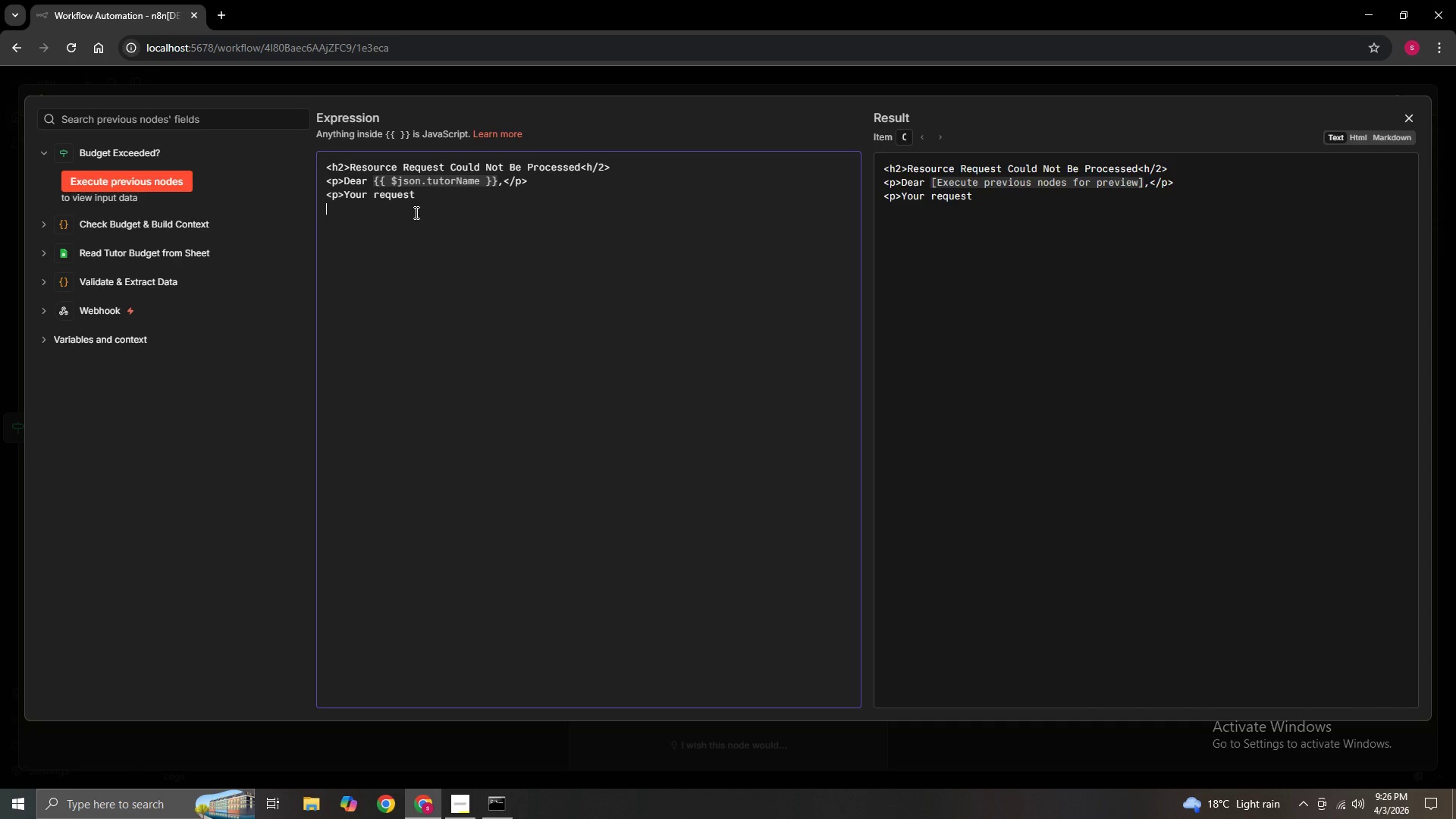 
key(ArrowLeft)
 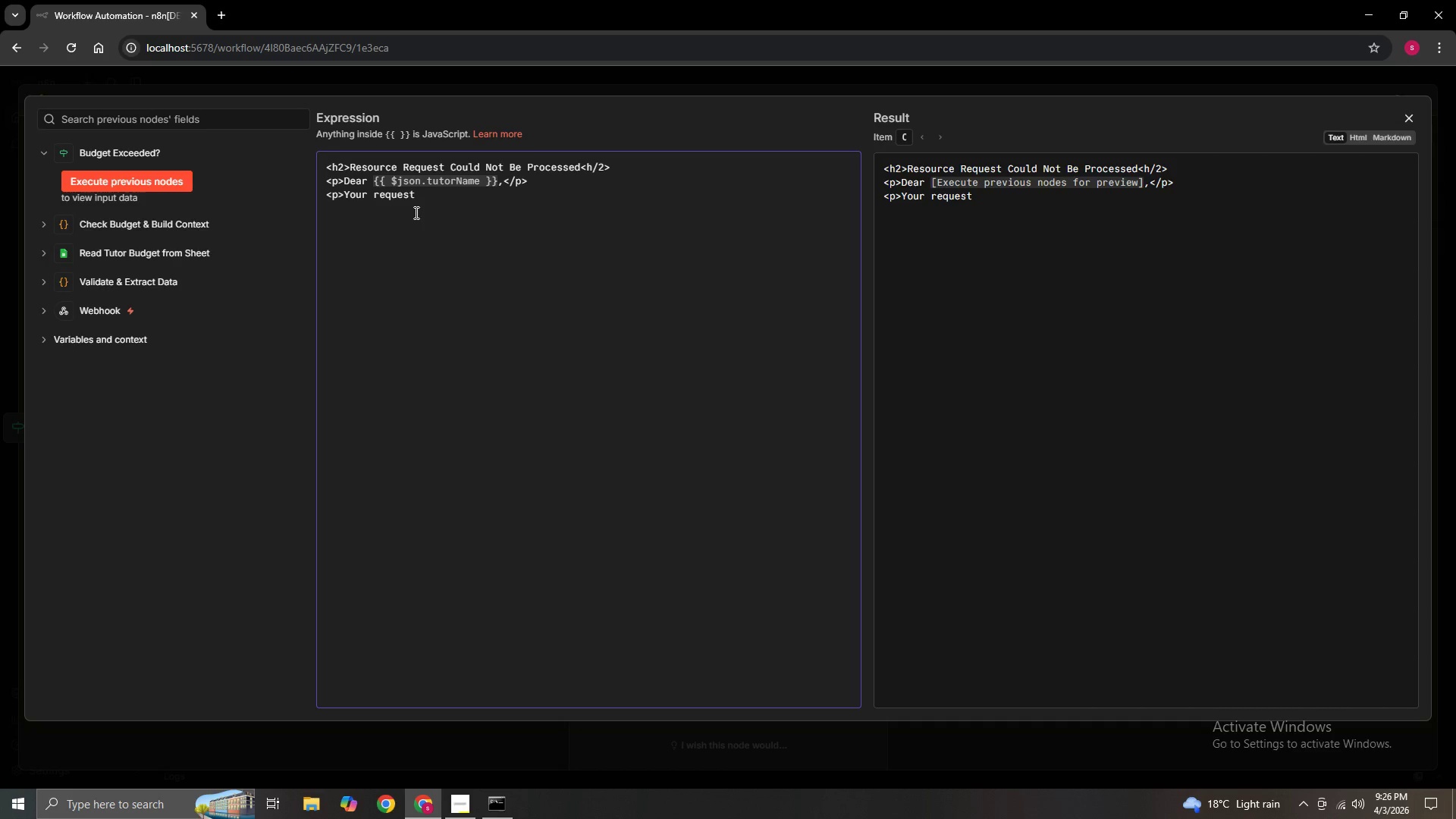 
type( for <strong>{{$json.item )
key(Backspace)
type(Descripction)
 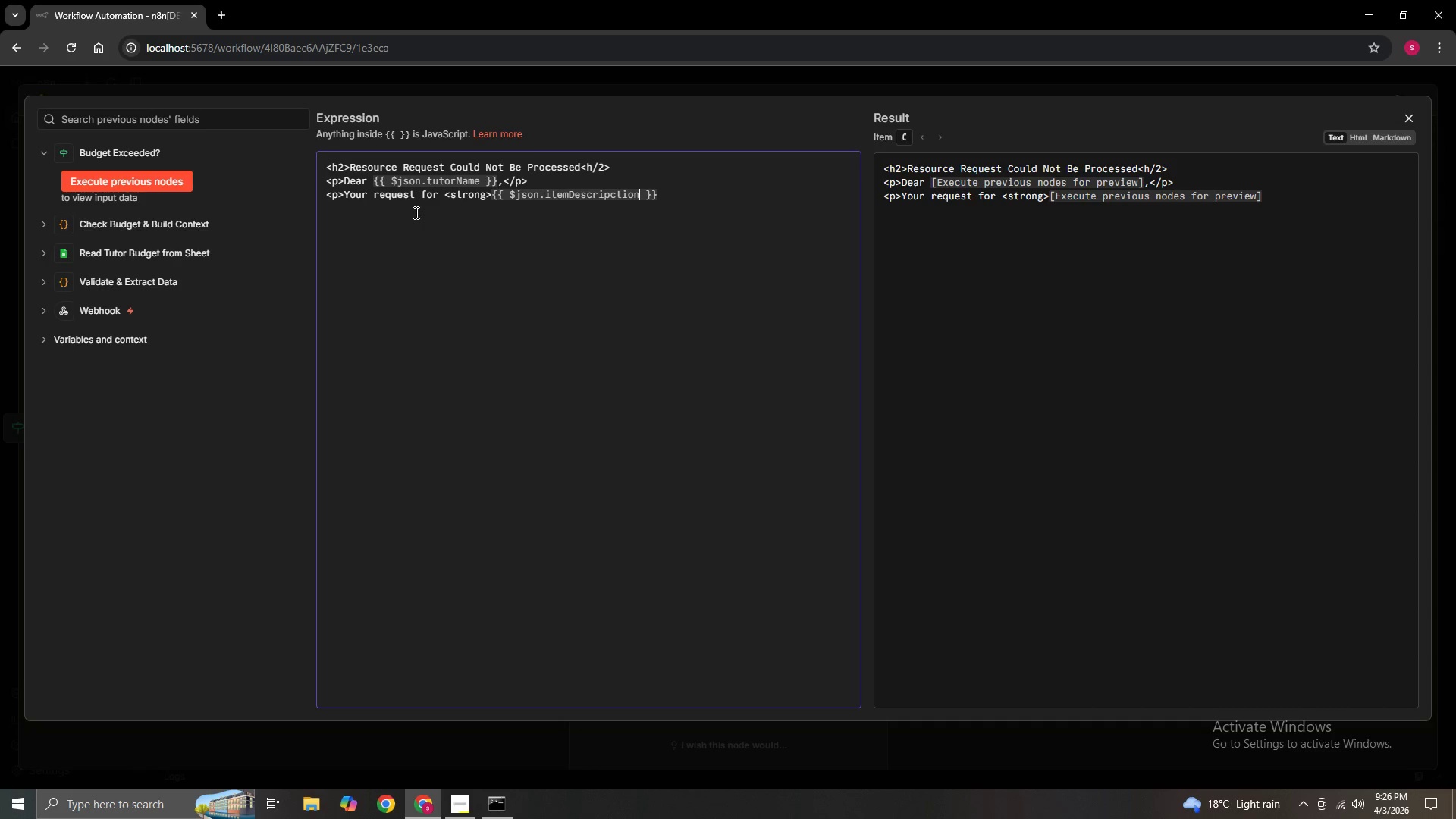 
key(ArrowRight)
 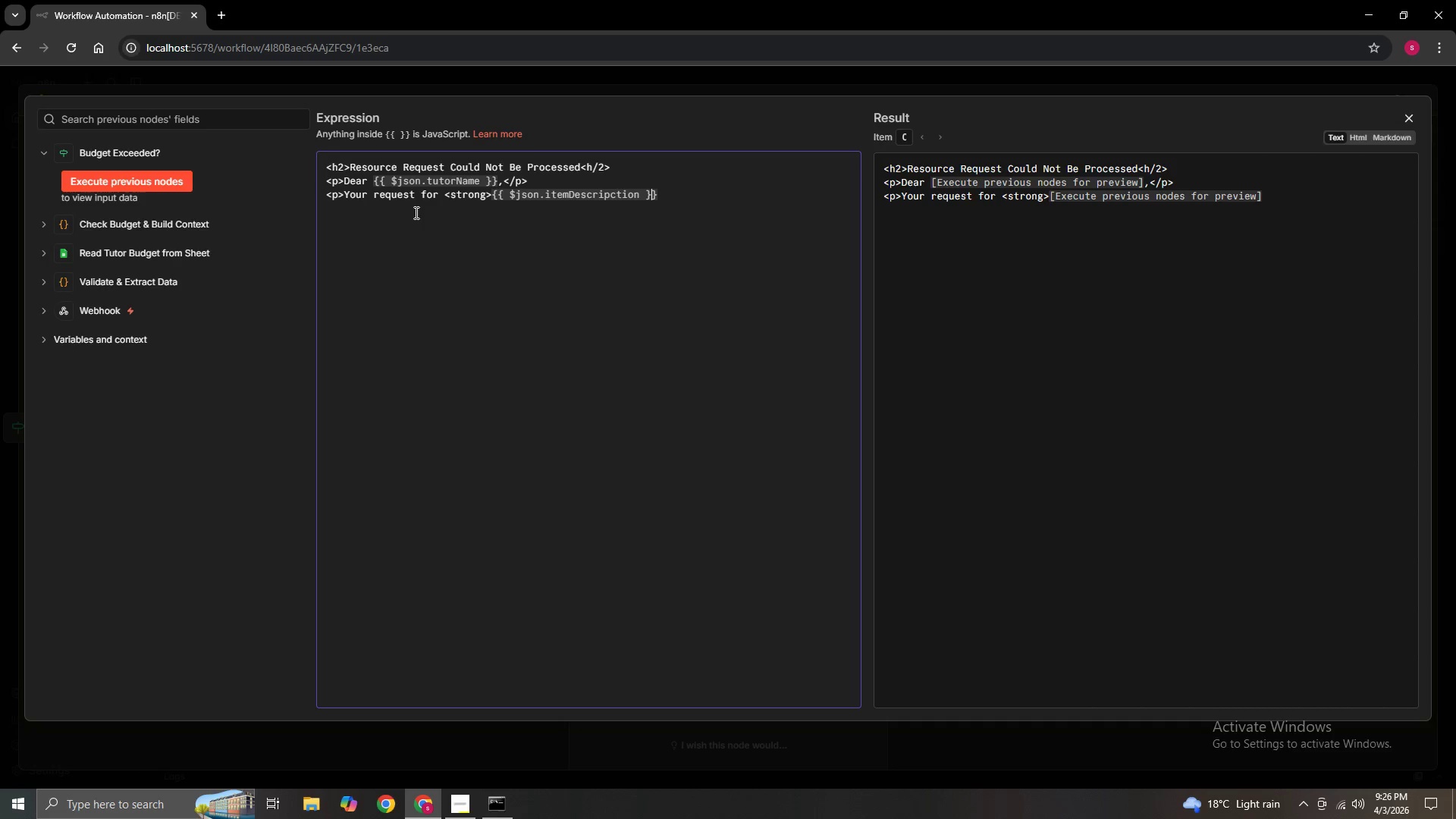 
key(ArrowRight)
 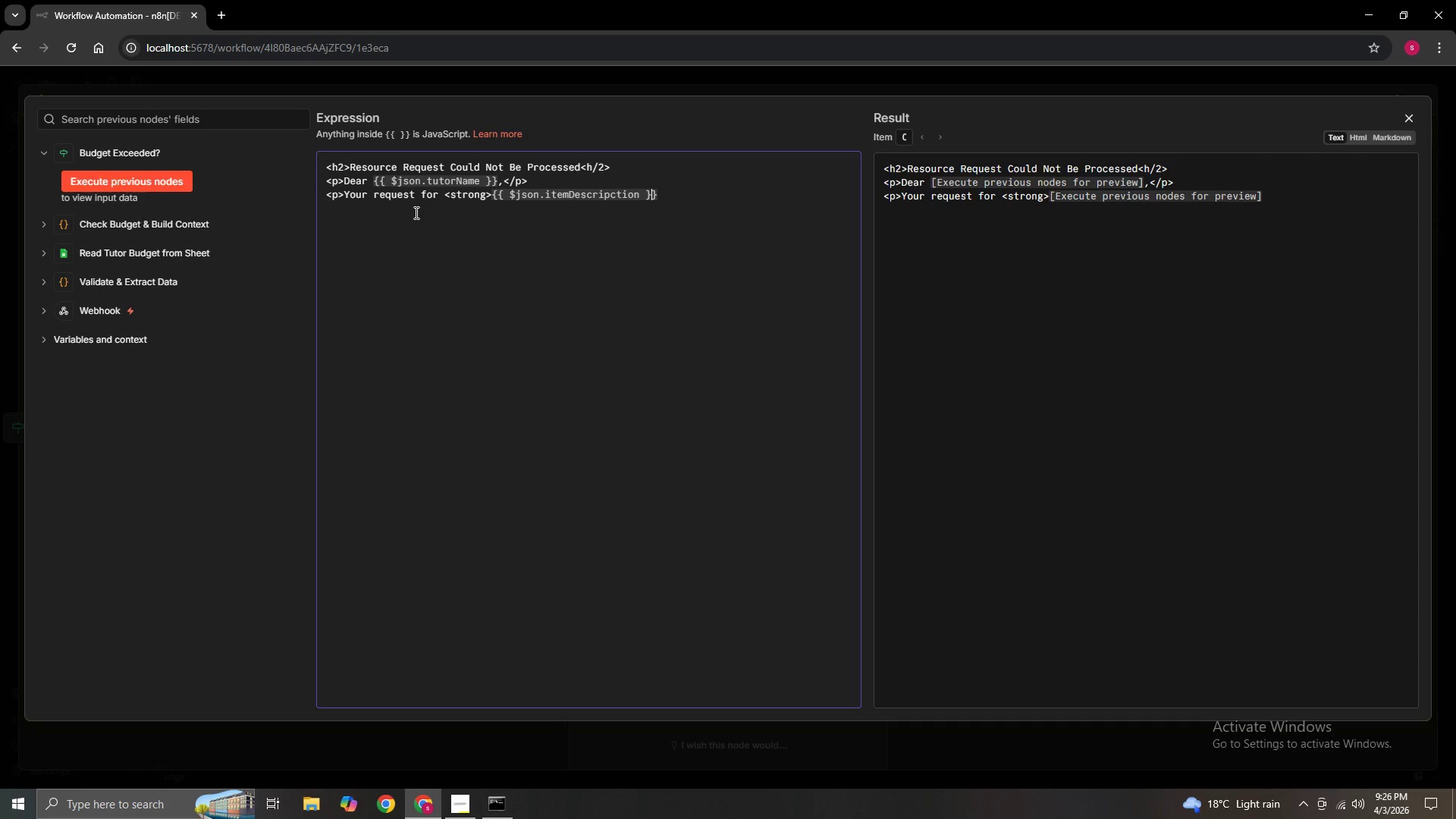 
key(ArrowRight)
 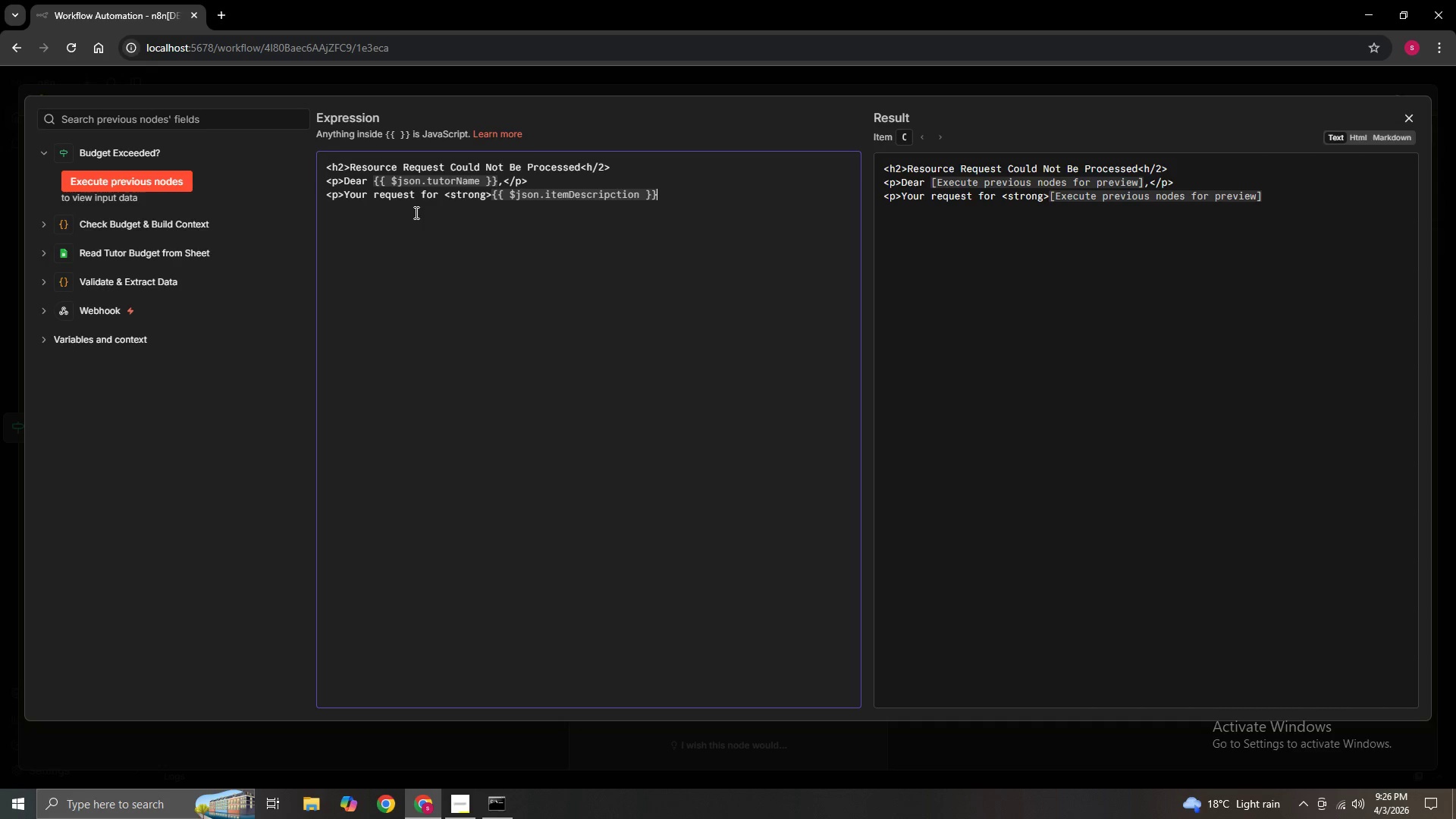 
type(</Strong)
 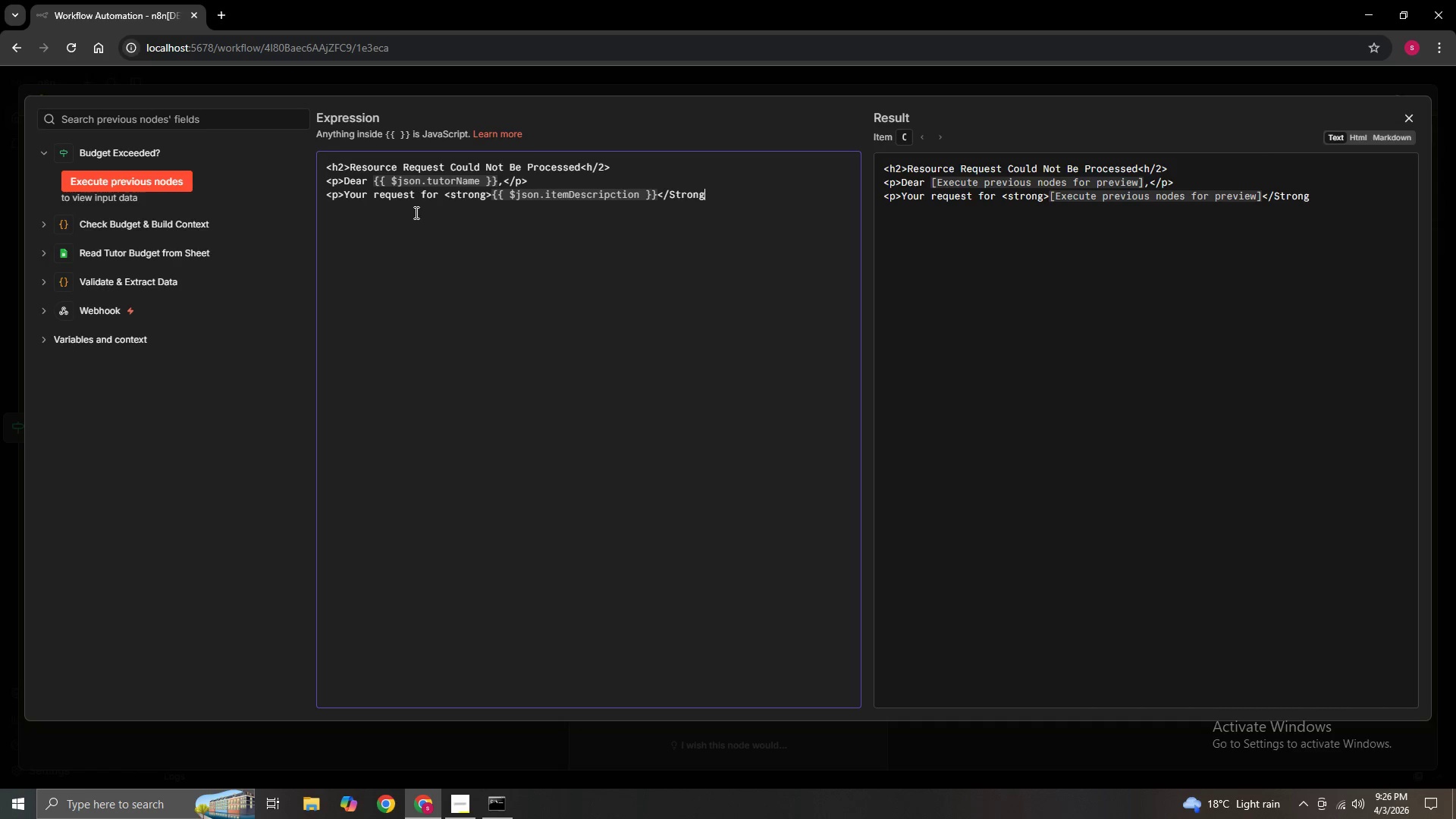 
hold_key(key=ArrowLeft, duration=0.59)
 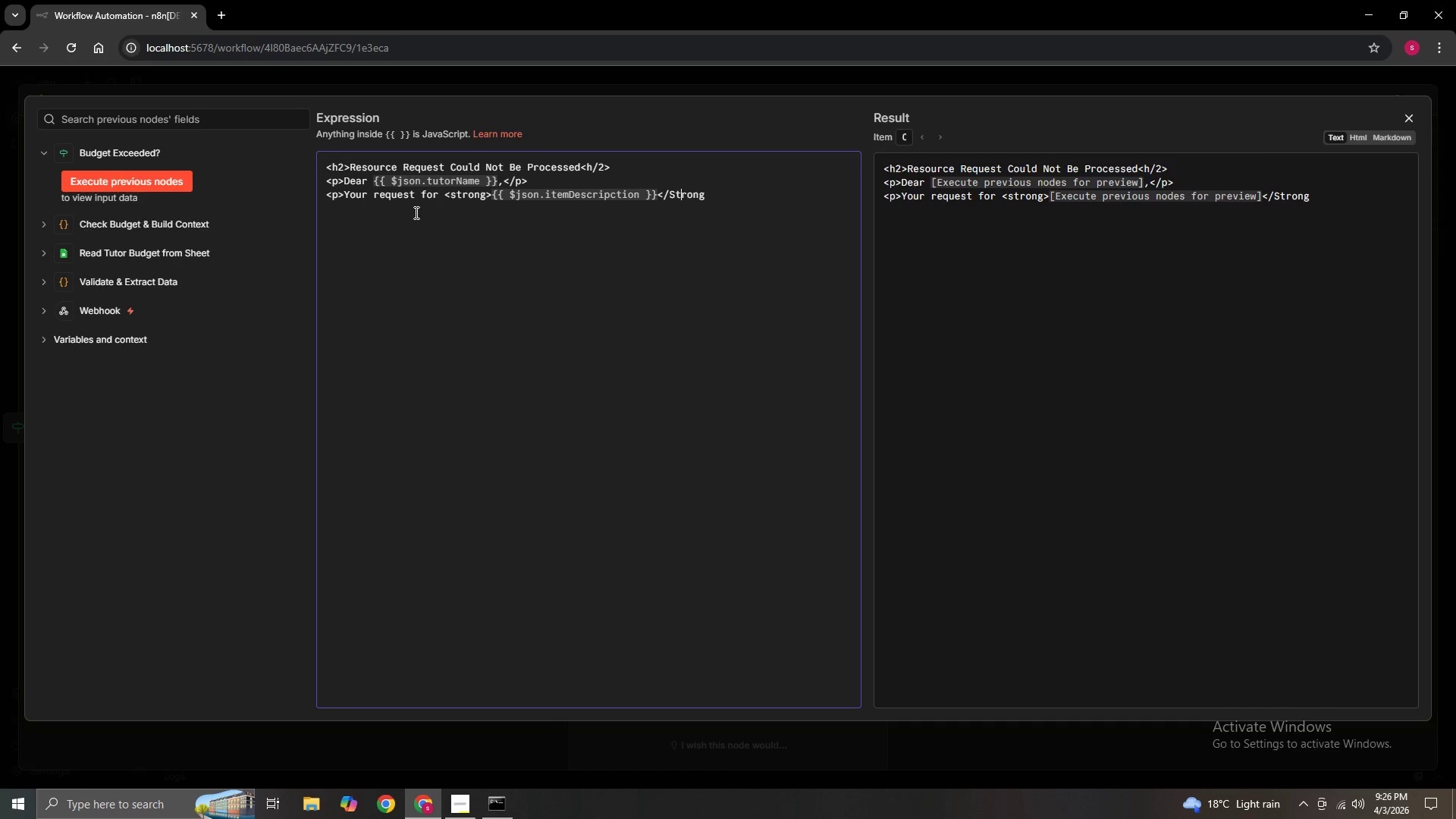 
key(ArrowLeft)
 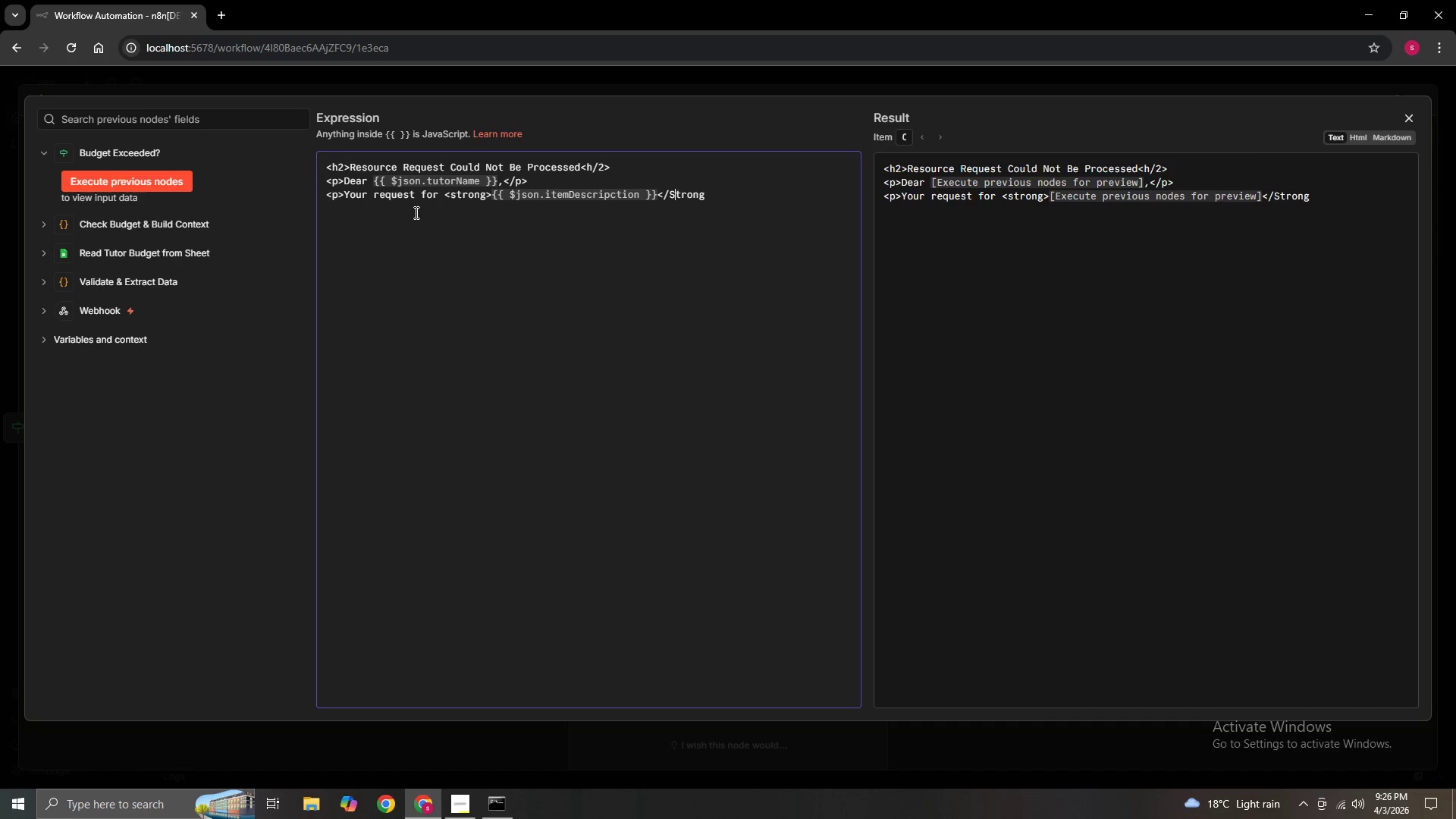 
key(Backspace)
 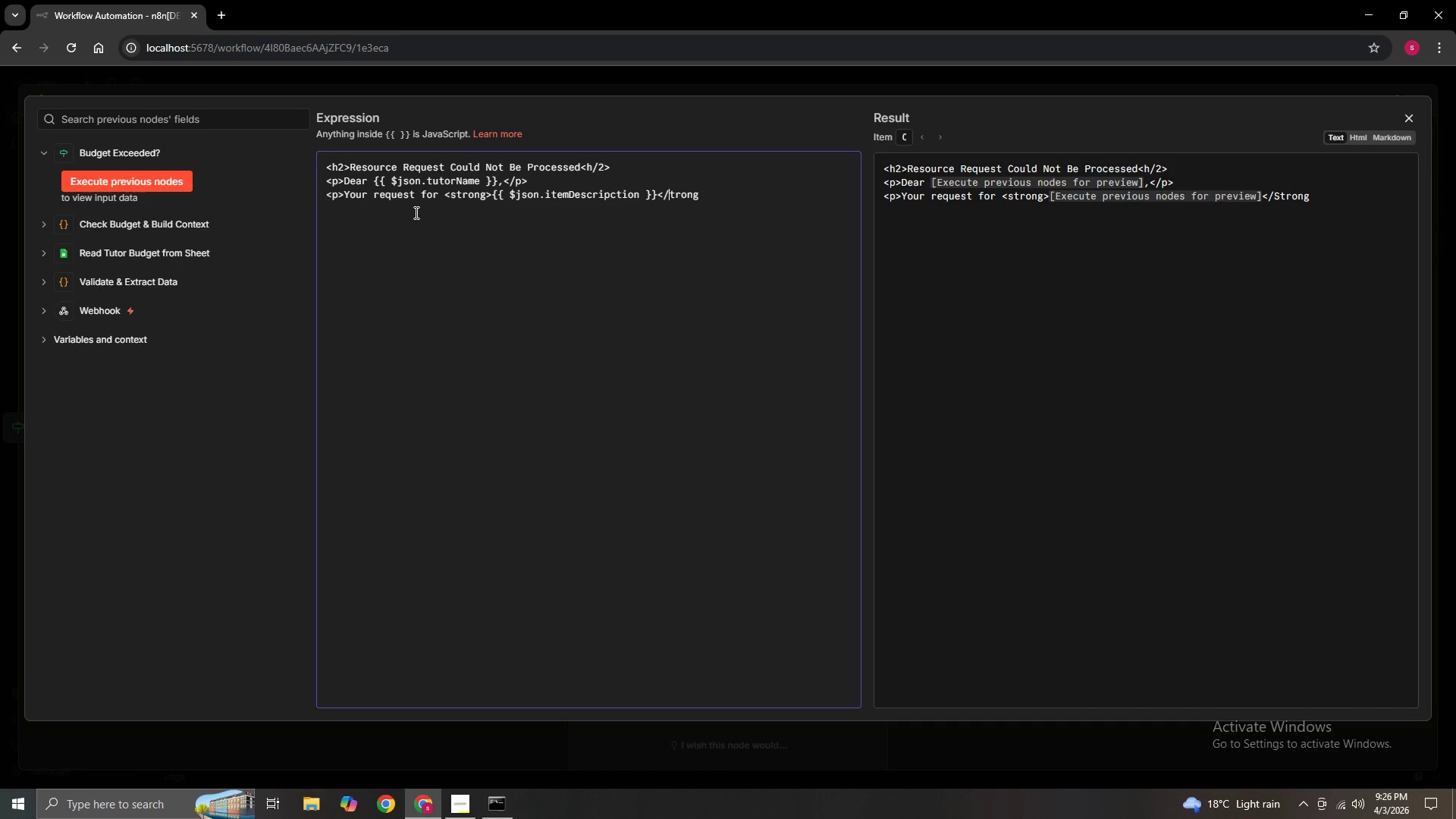 
key(S)
 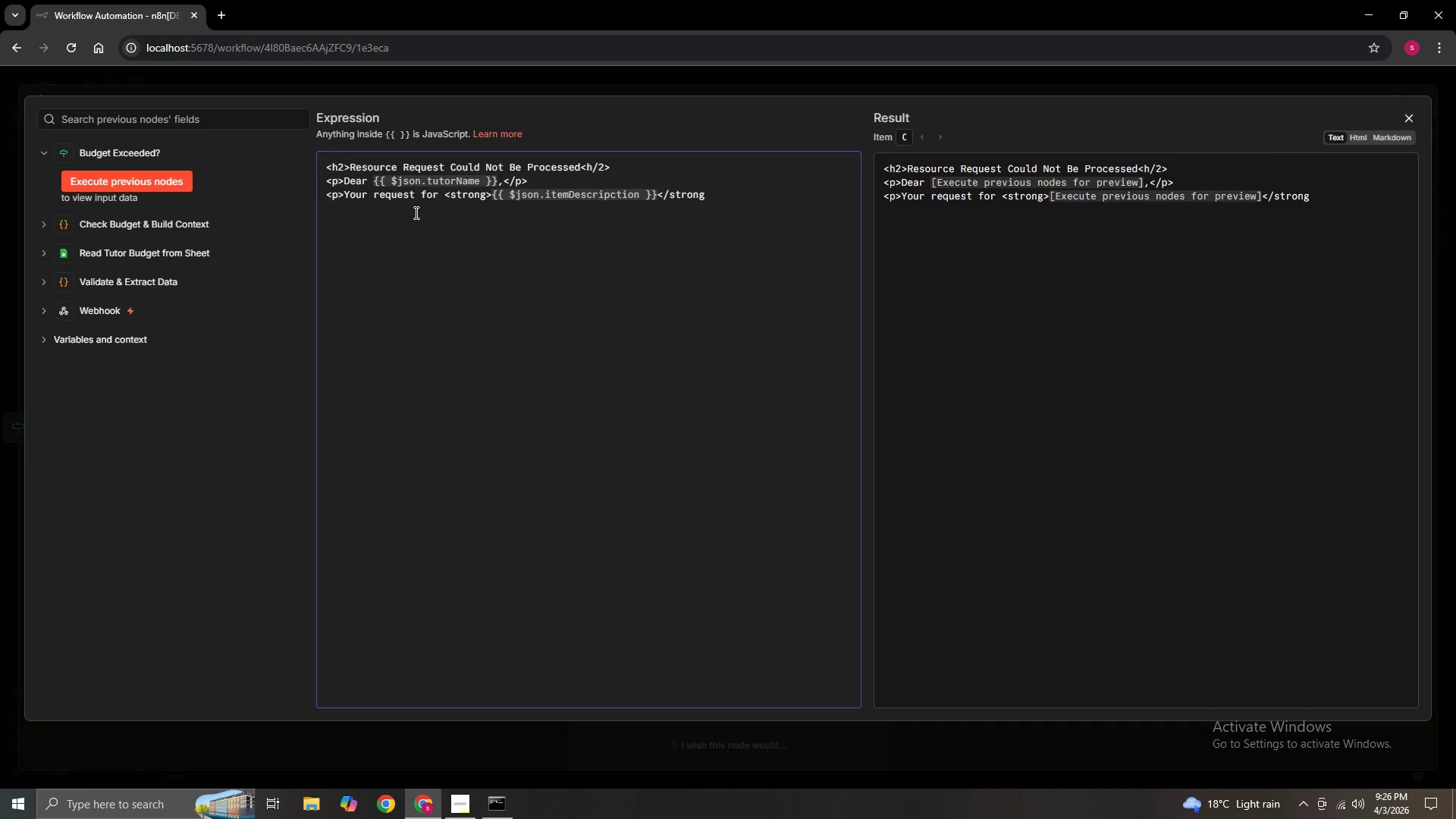 
hold_key(key=ArrowRight, duration=0.67)
 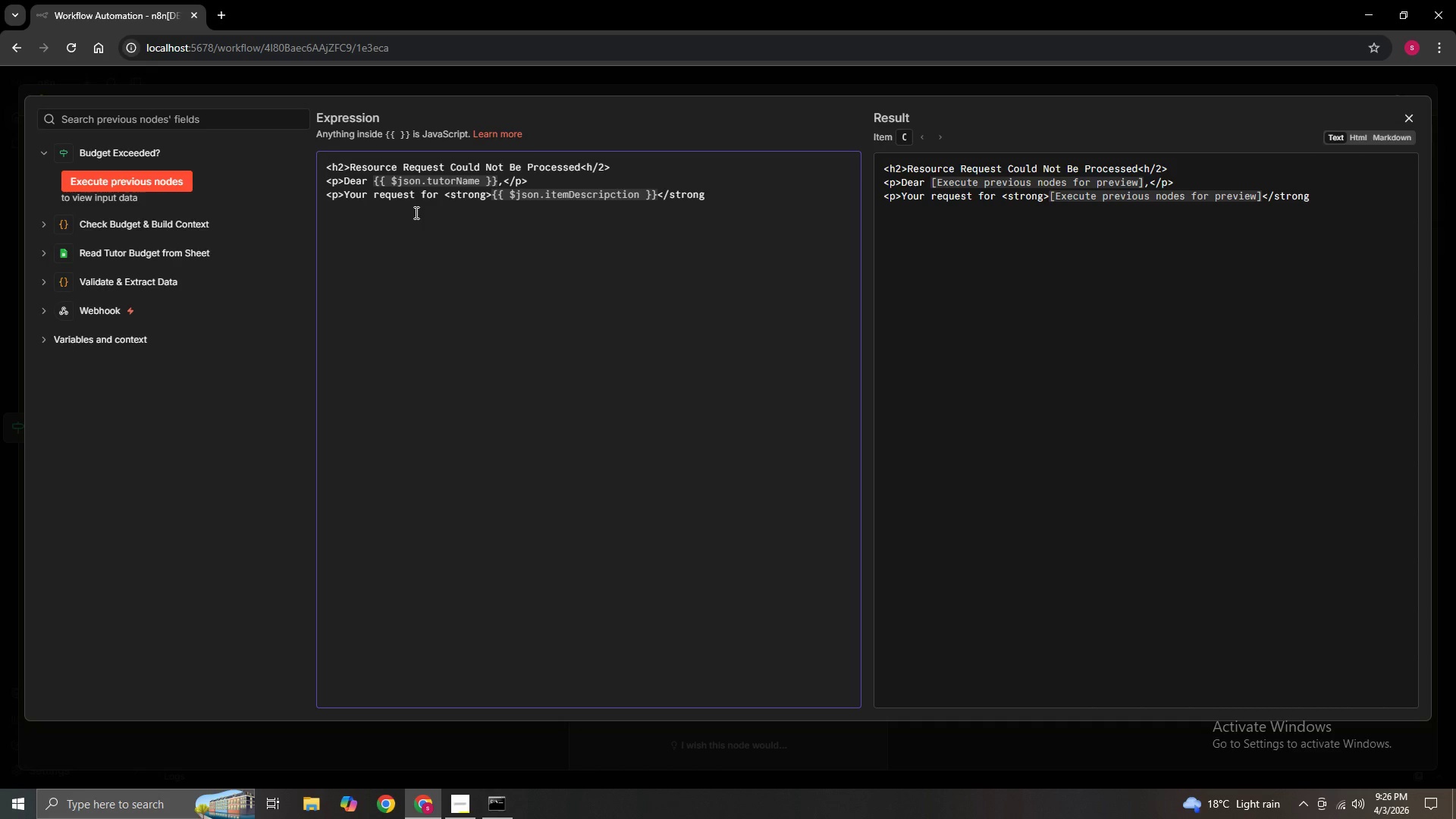 
key(ArrowLeft)
 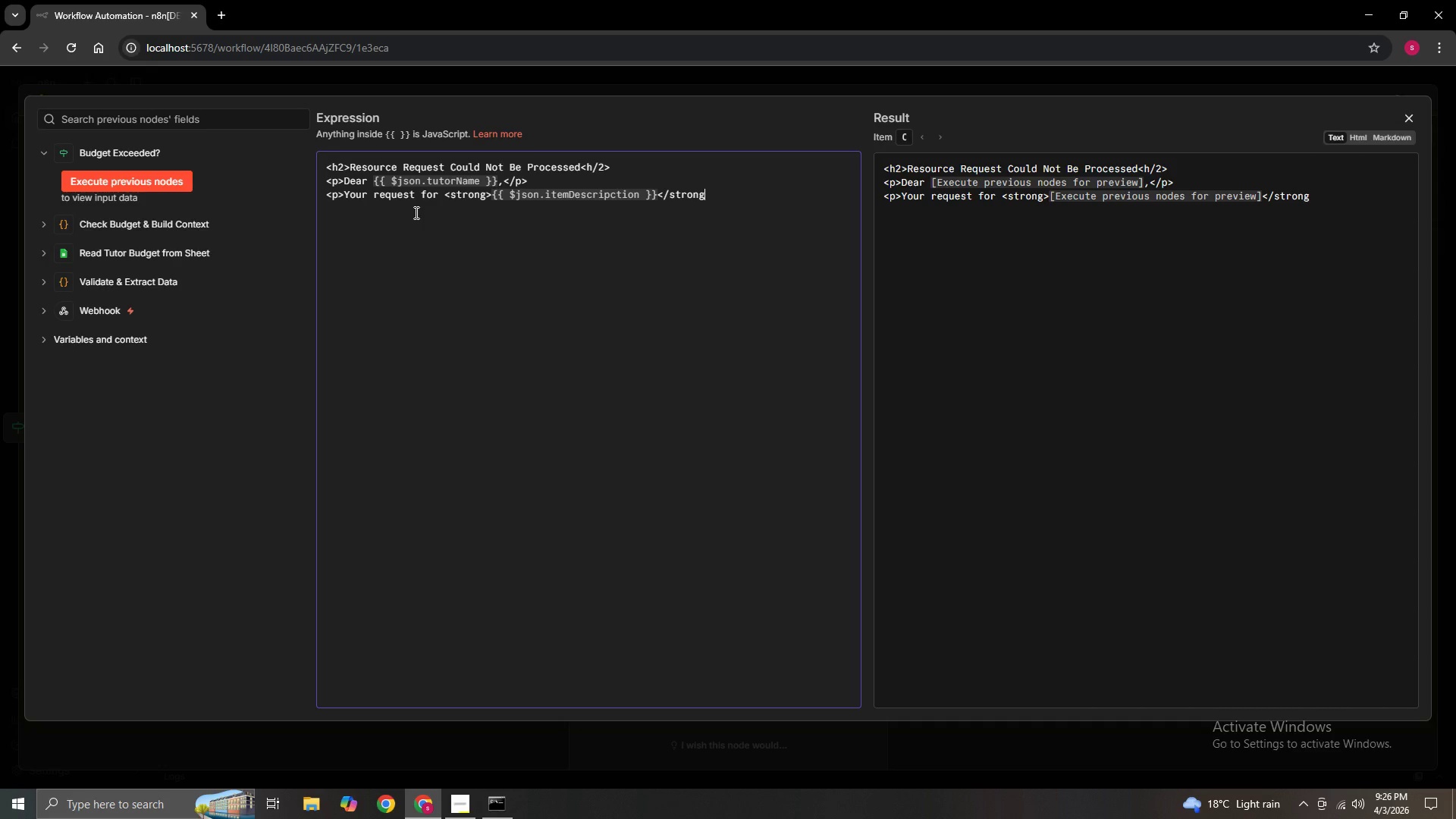 
key(Shift+Period)
 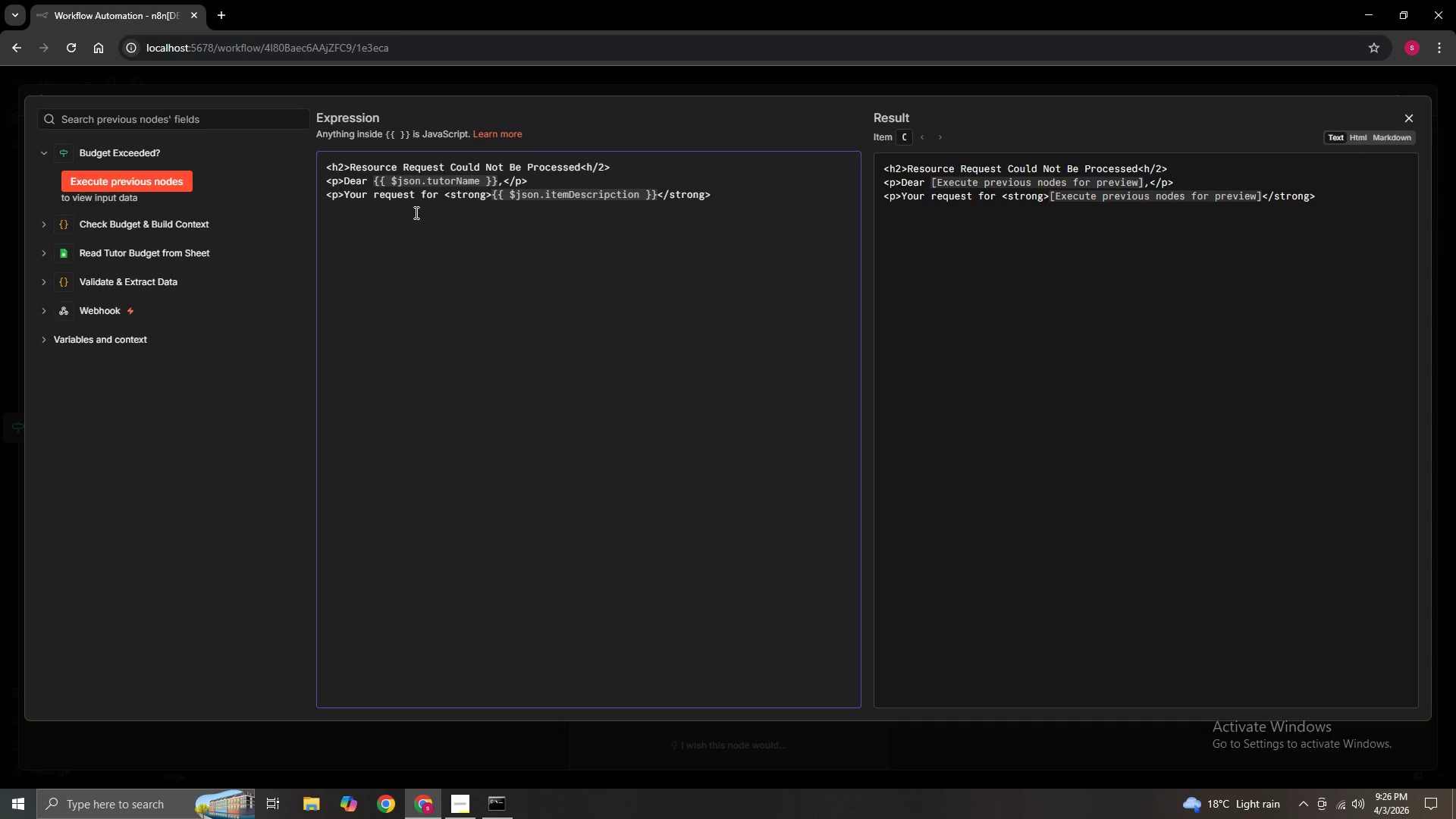 
key(Enter)
 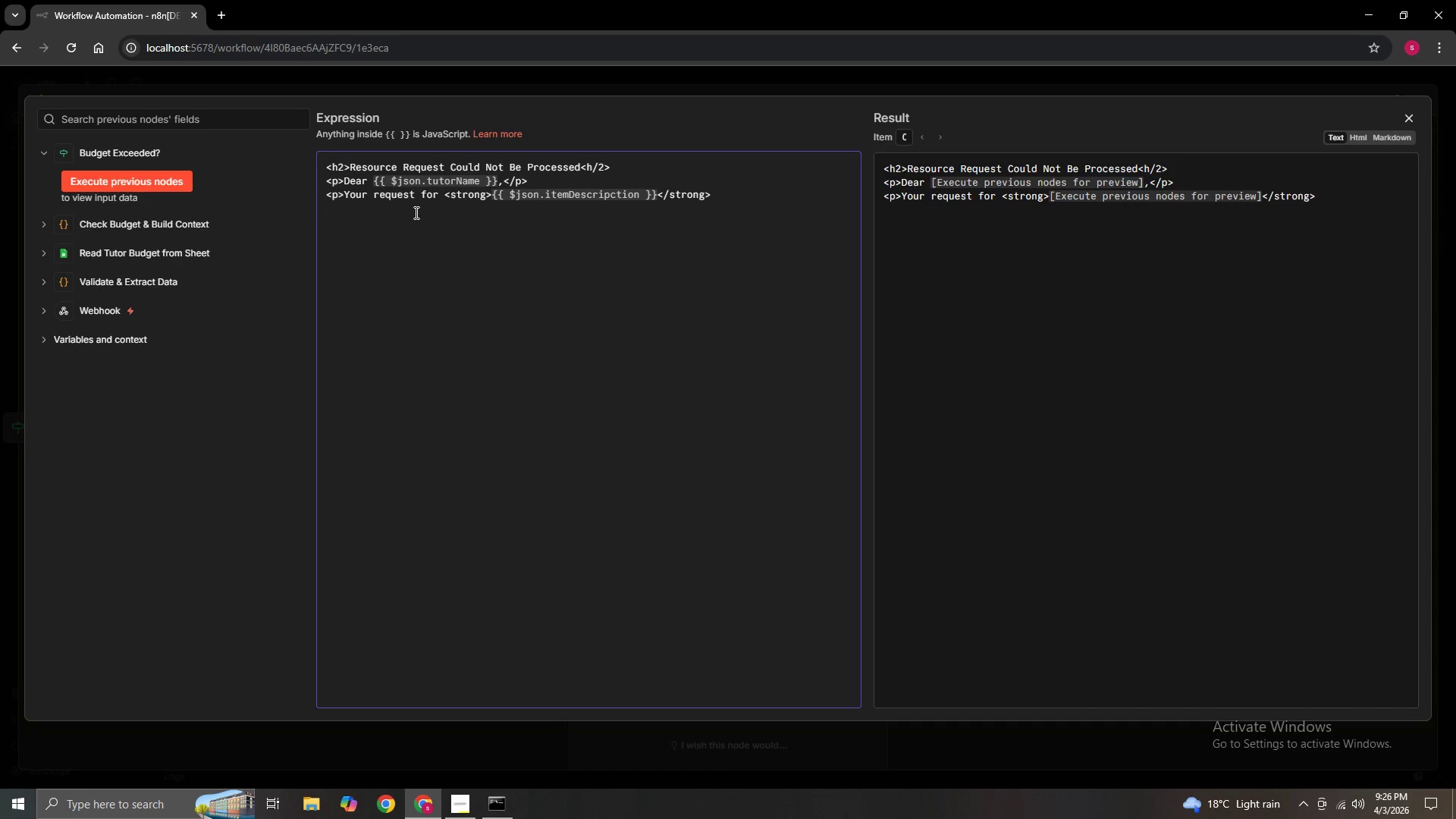 
type(tota)
 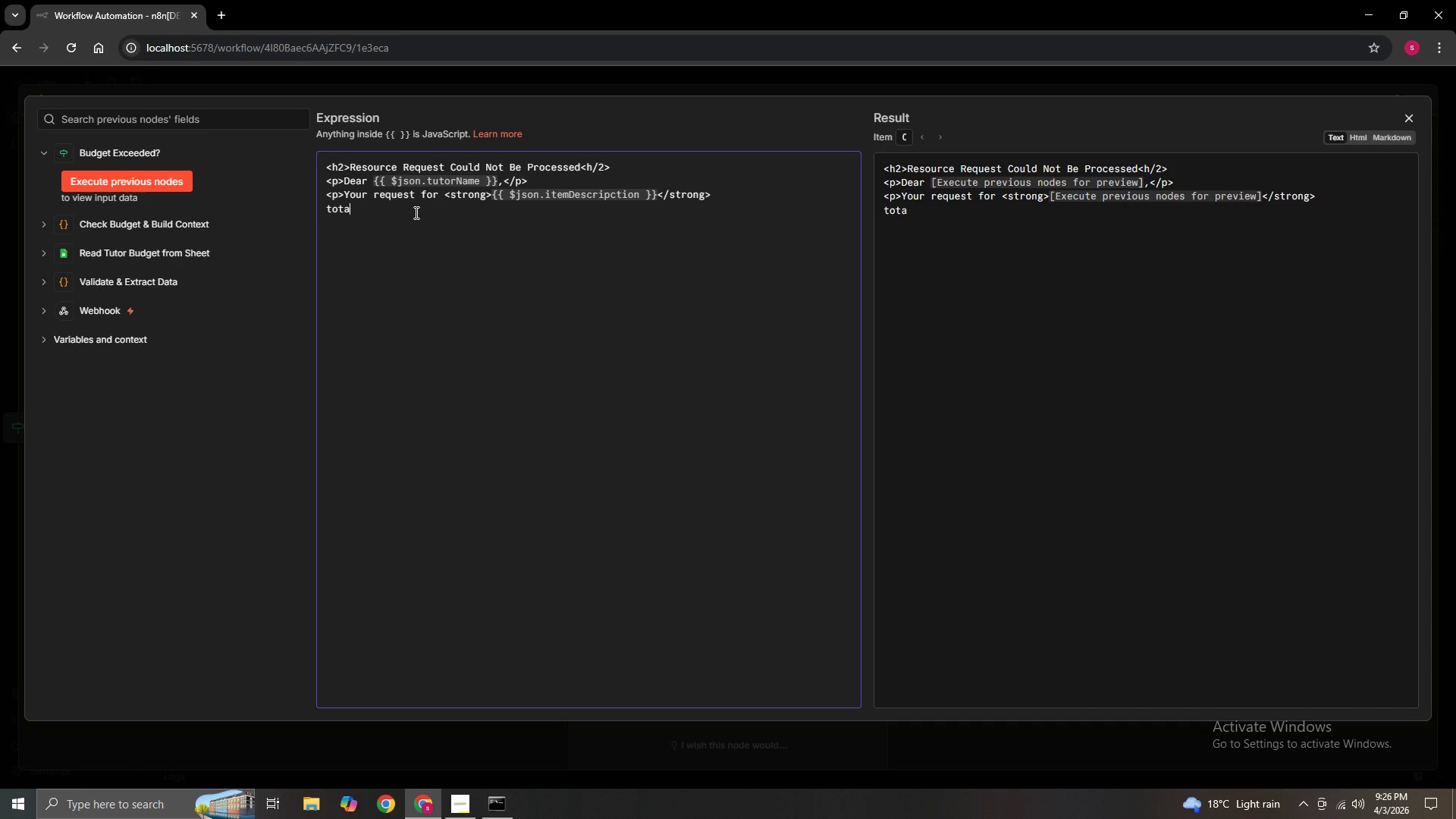 
type(lling <strong>${{)
 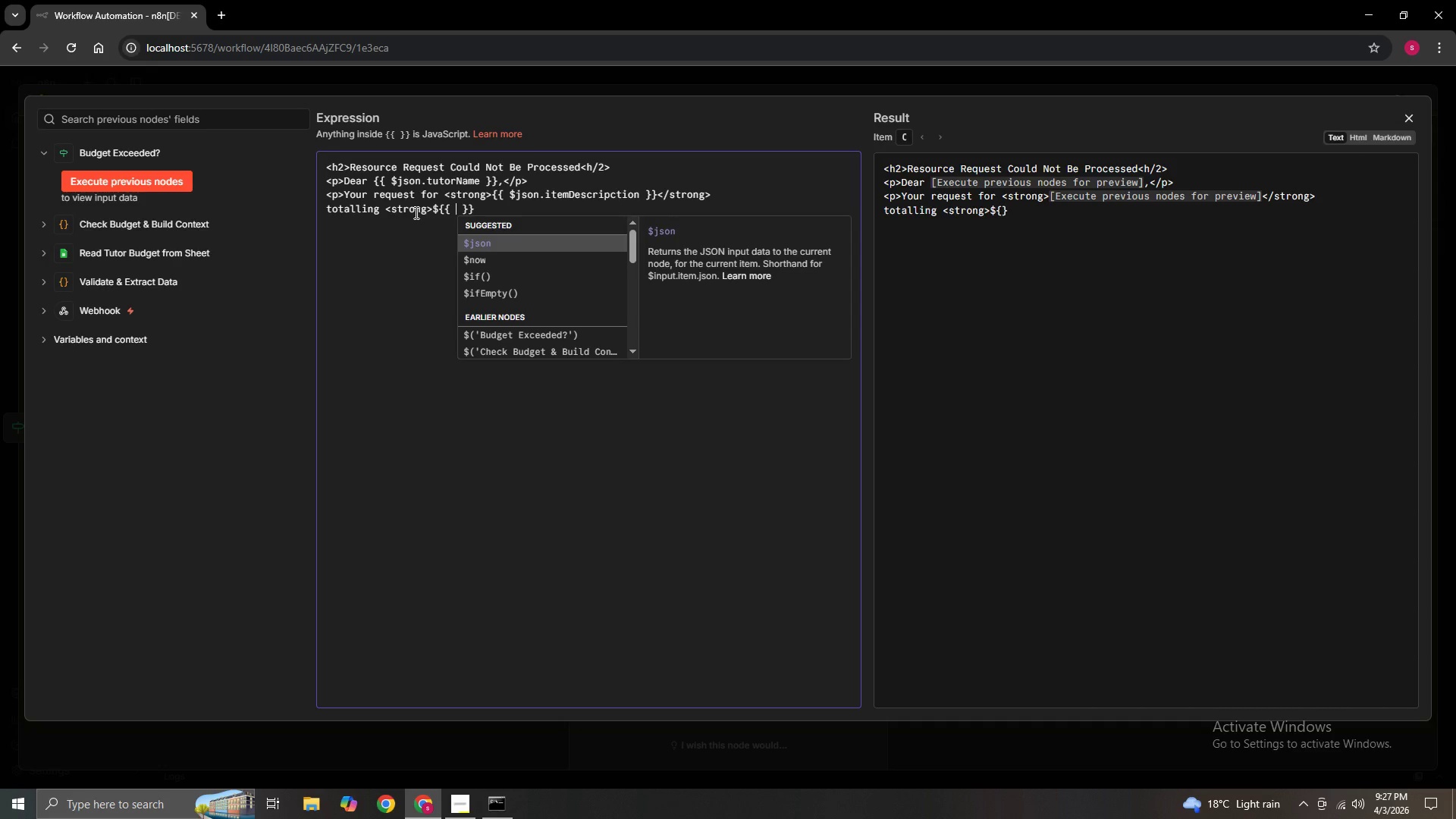 
type($json.amount)
 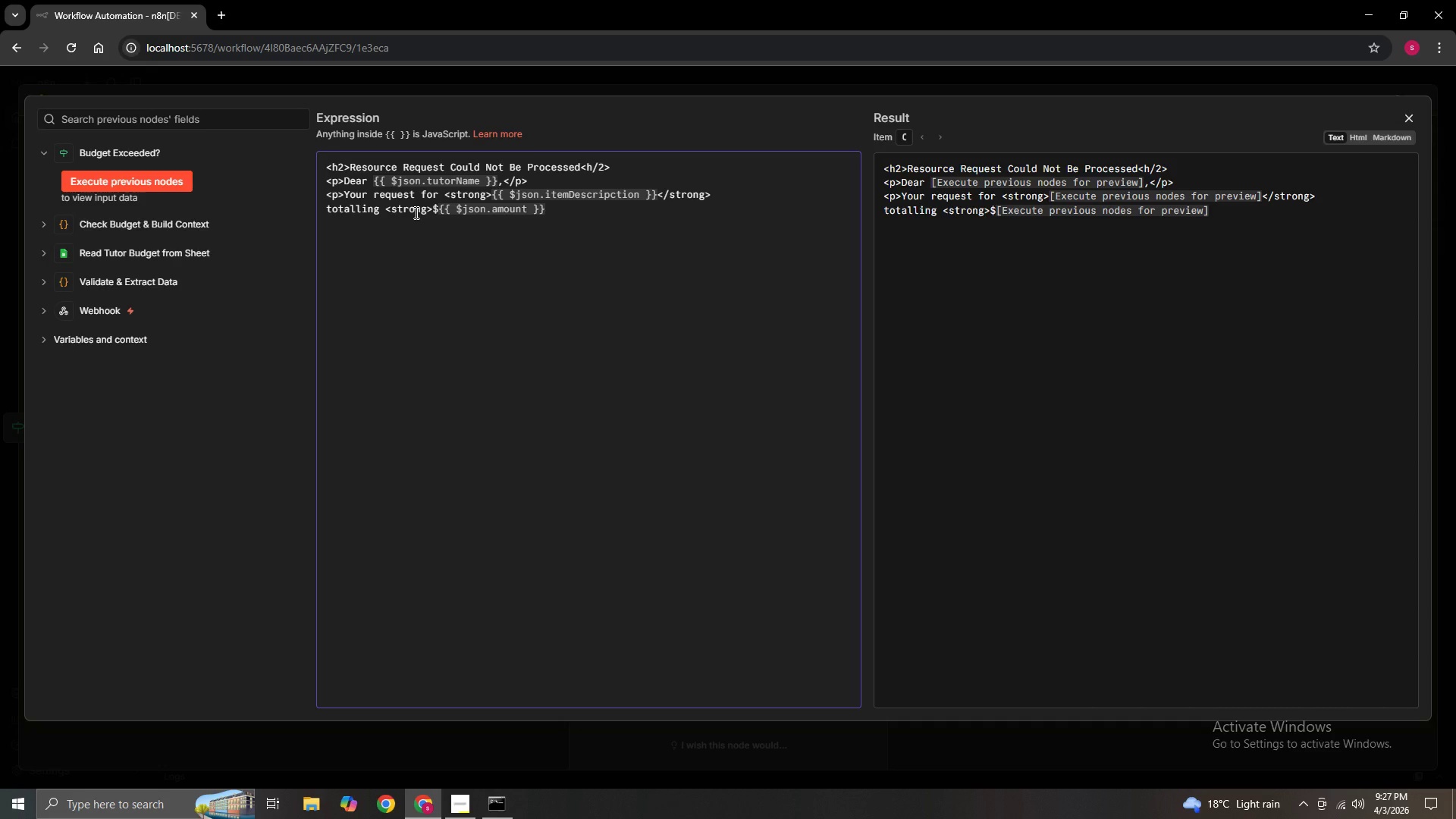 
key(ArrowRight)
 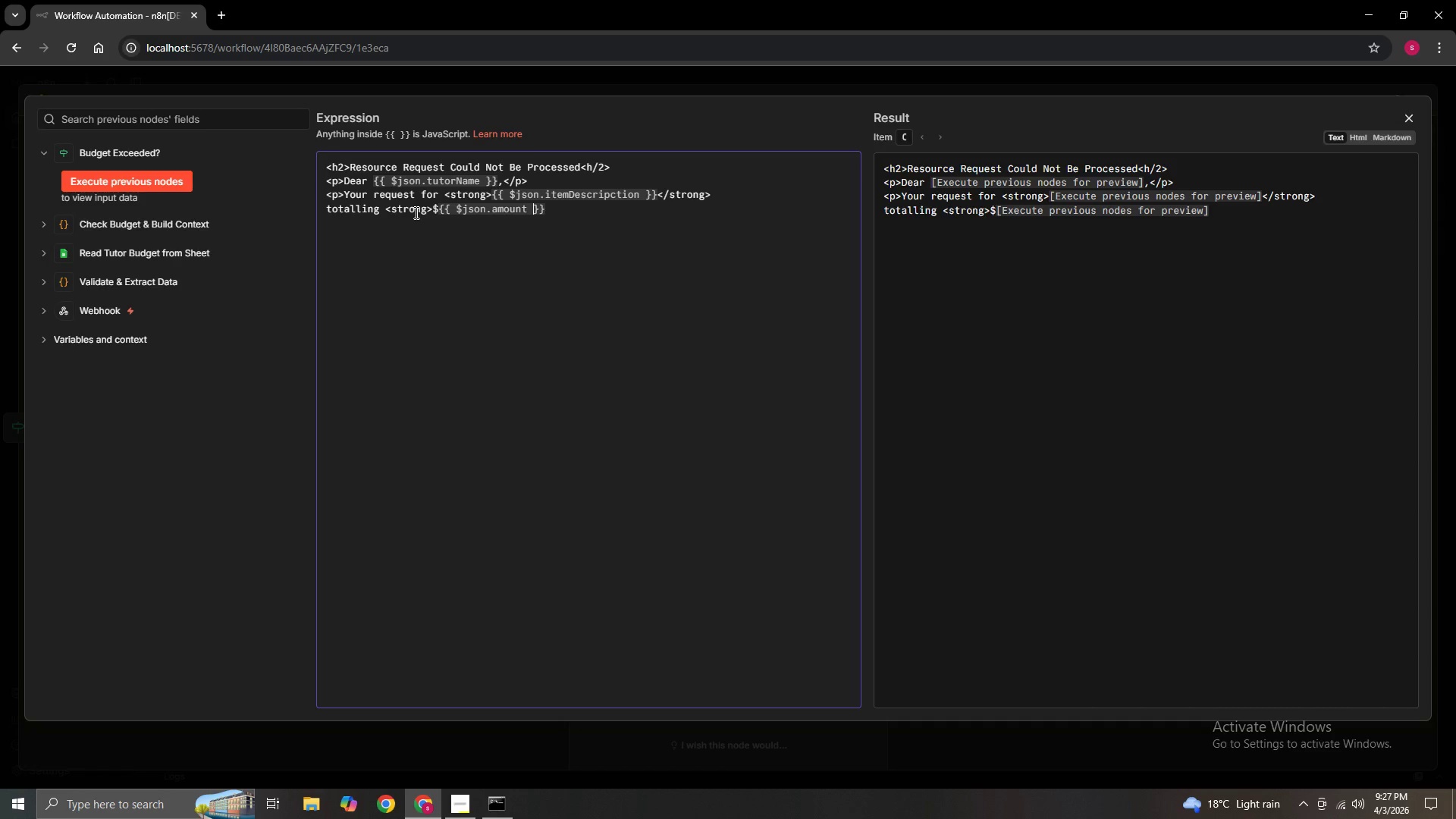 
key(ArrowRight)
 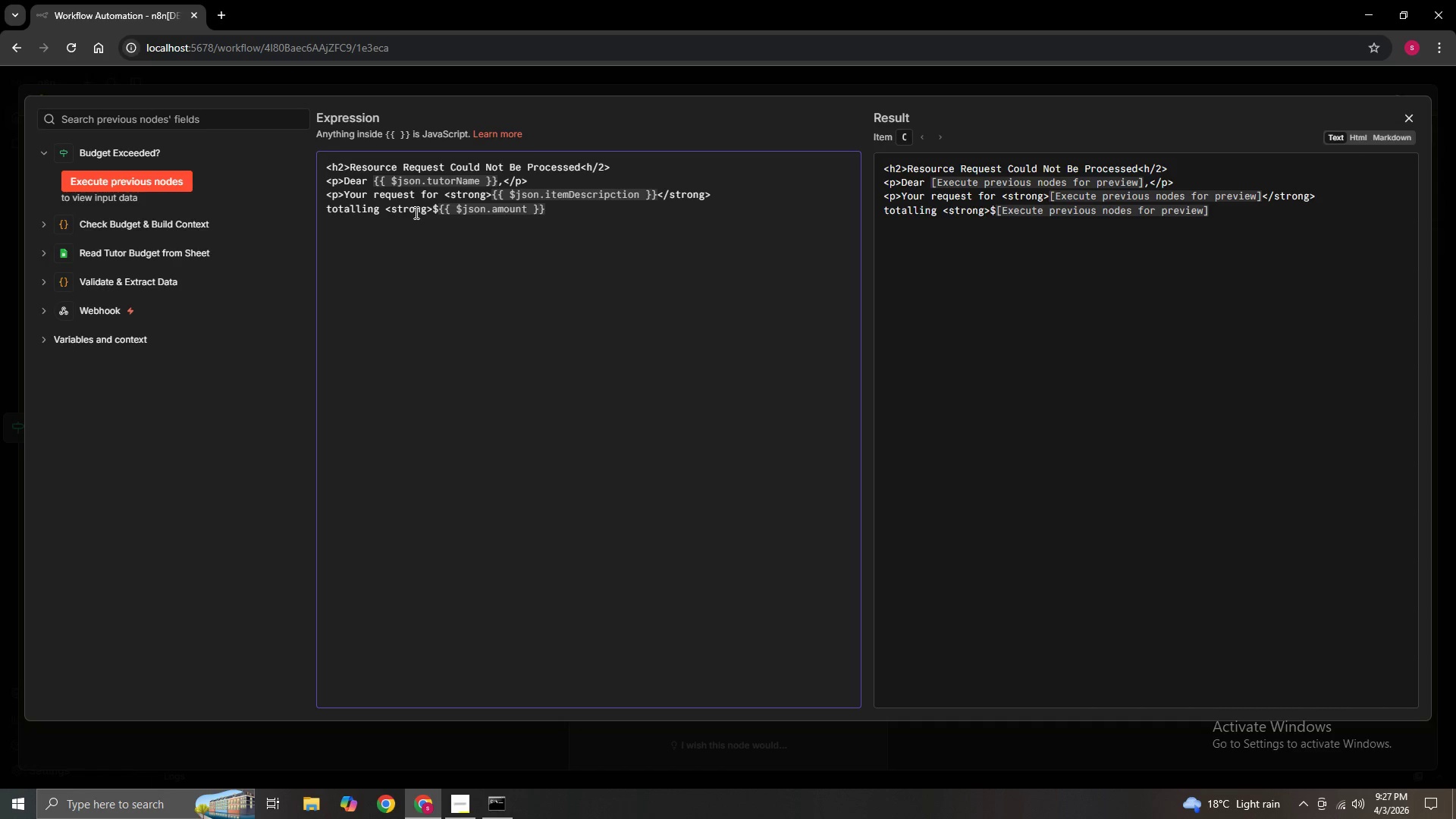 
key(ArrowRight)
 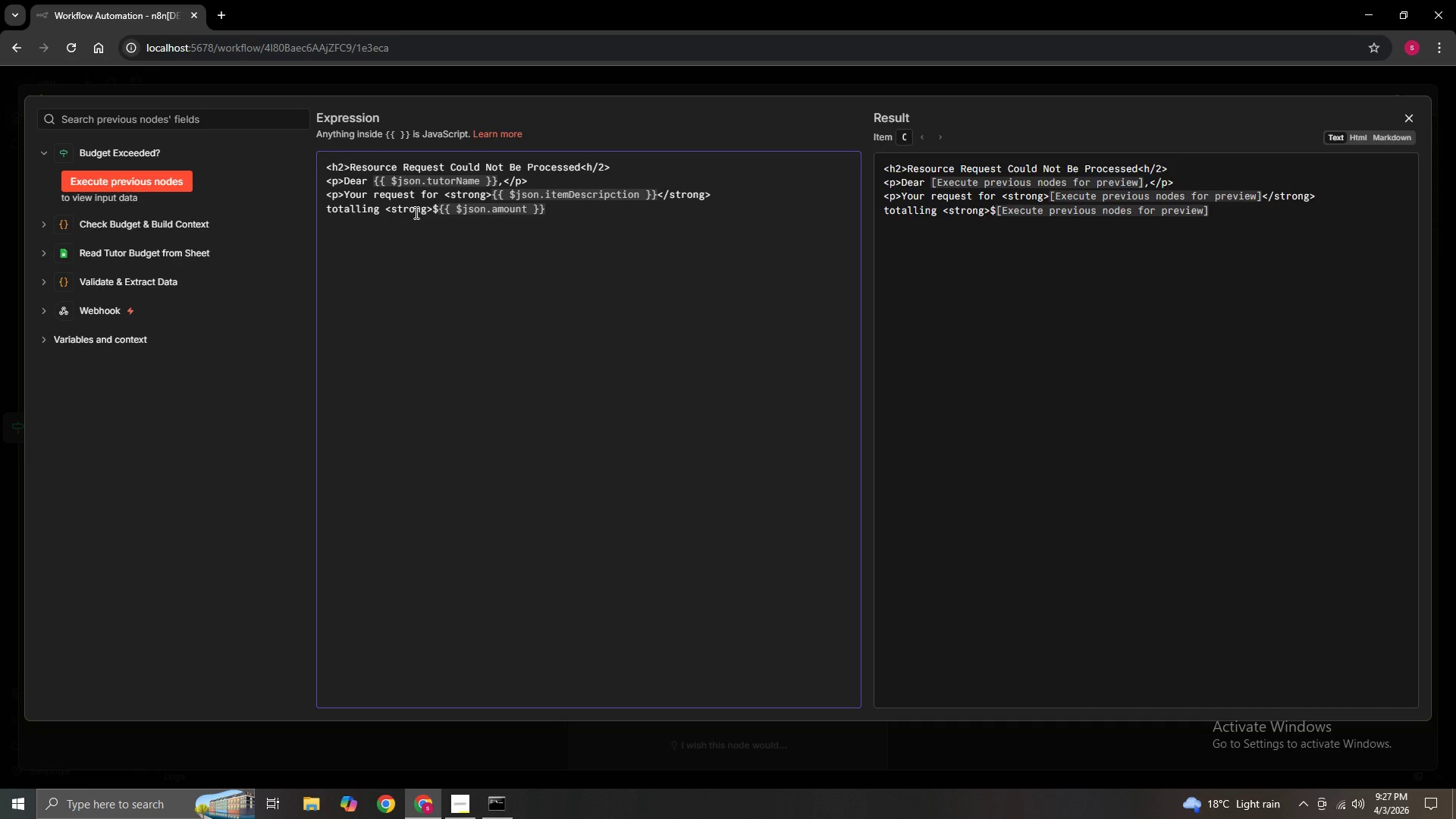 
type(</strong> exceeds your)
 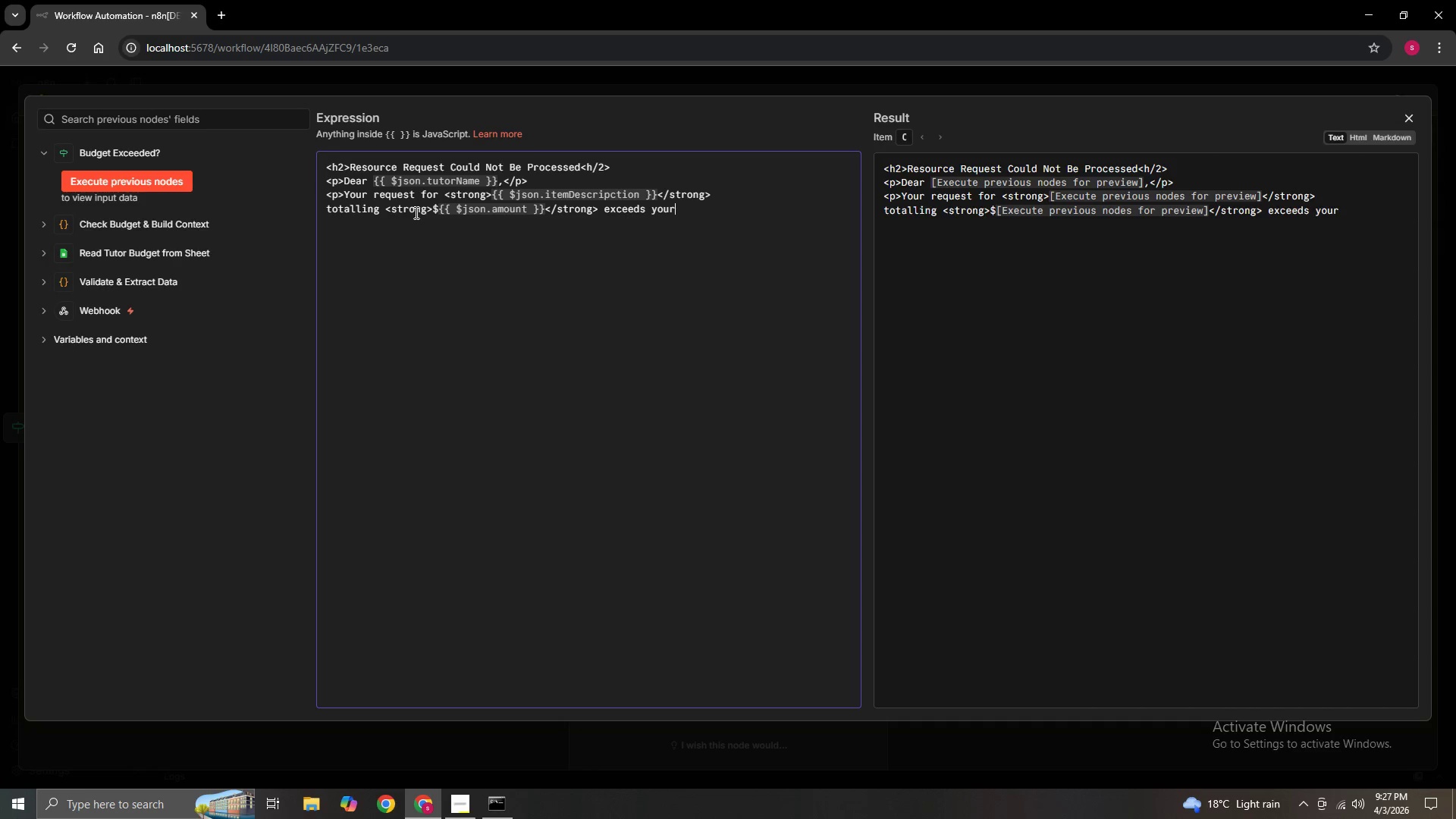 
key(Enter)
 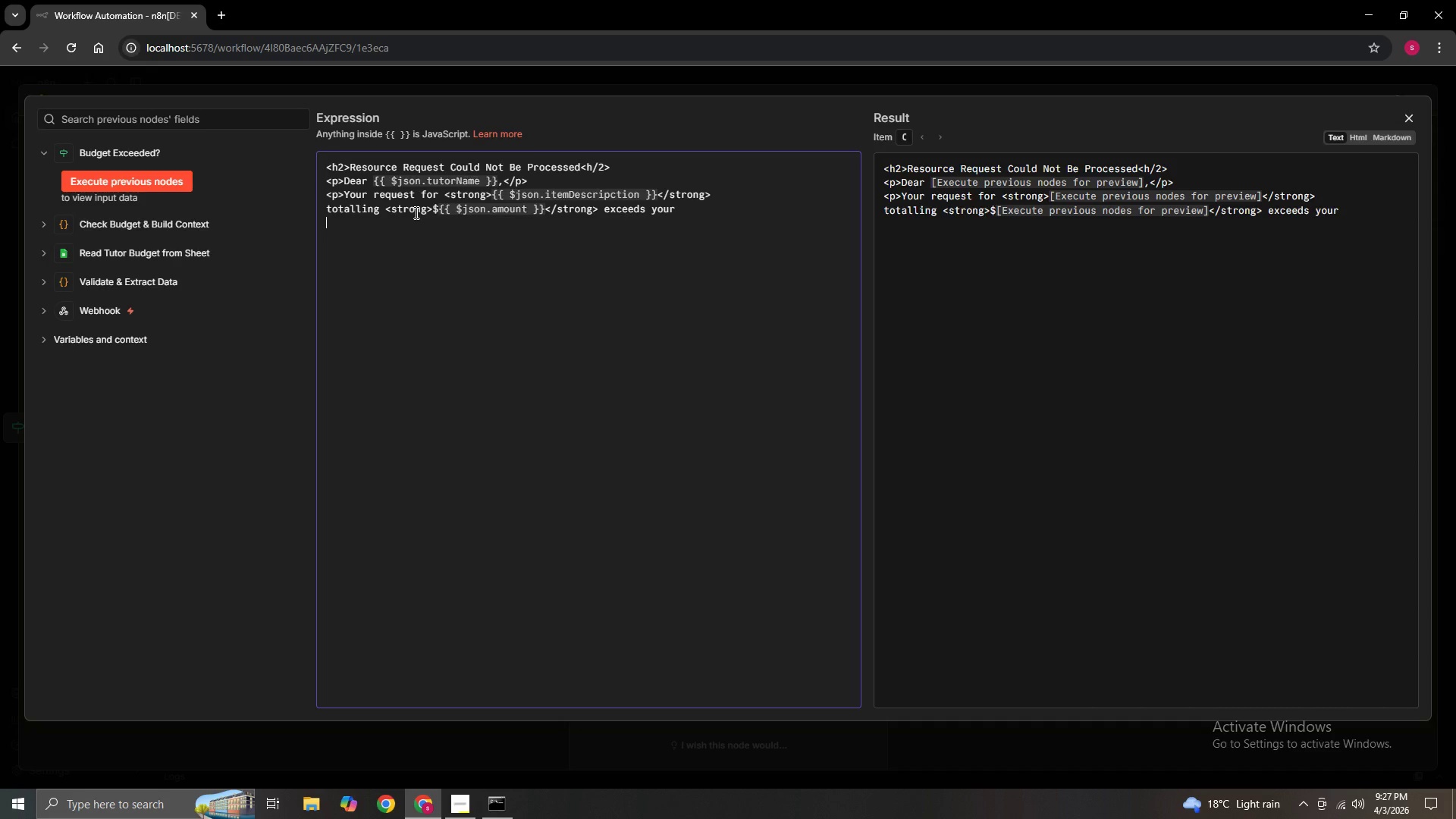 
type(remaining quarterly)
 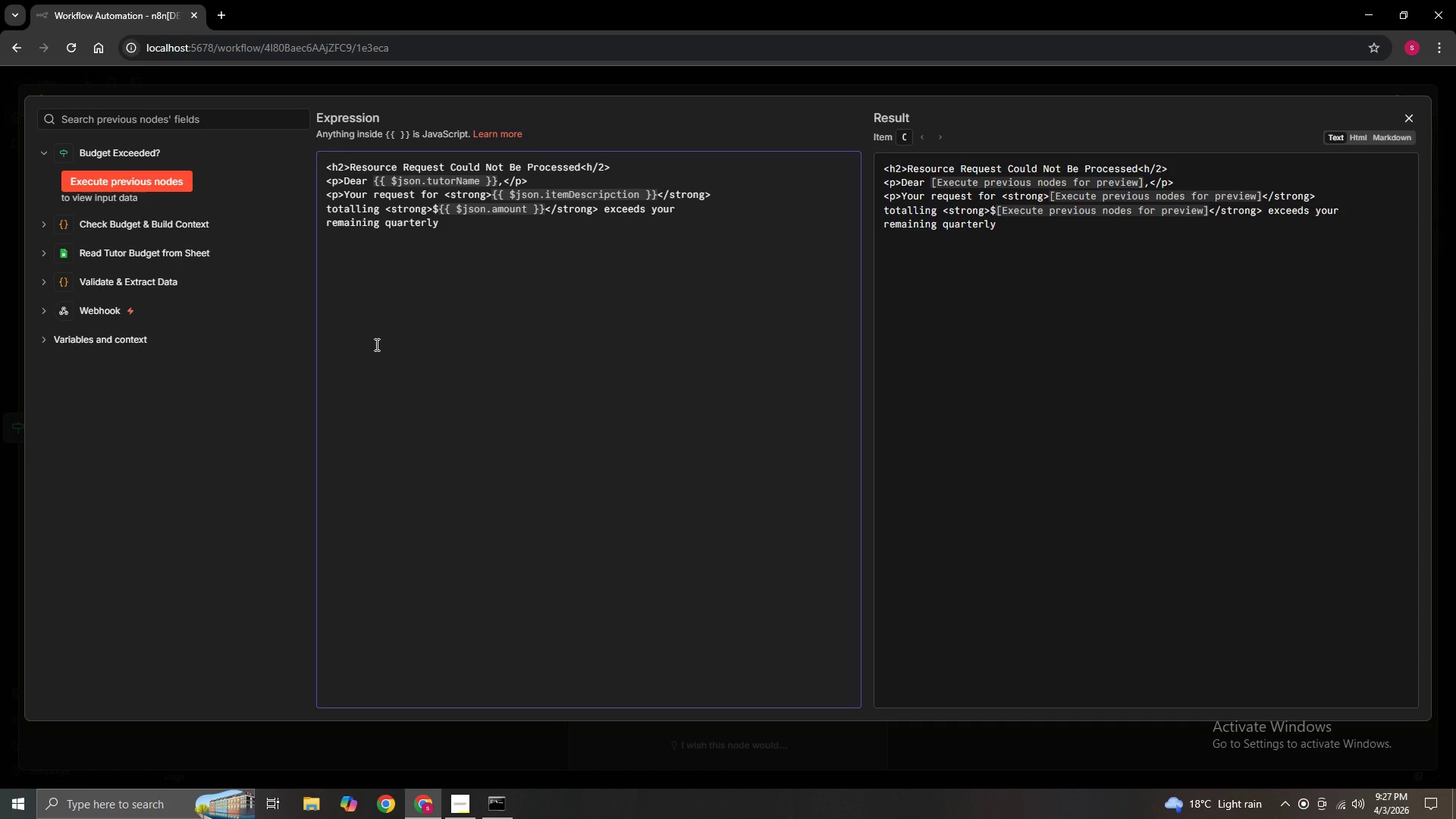 
wait(5.3)
 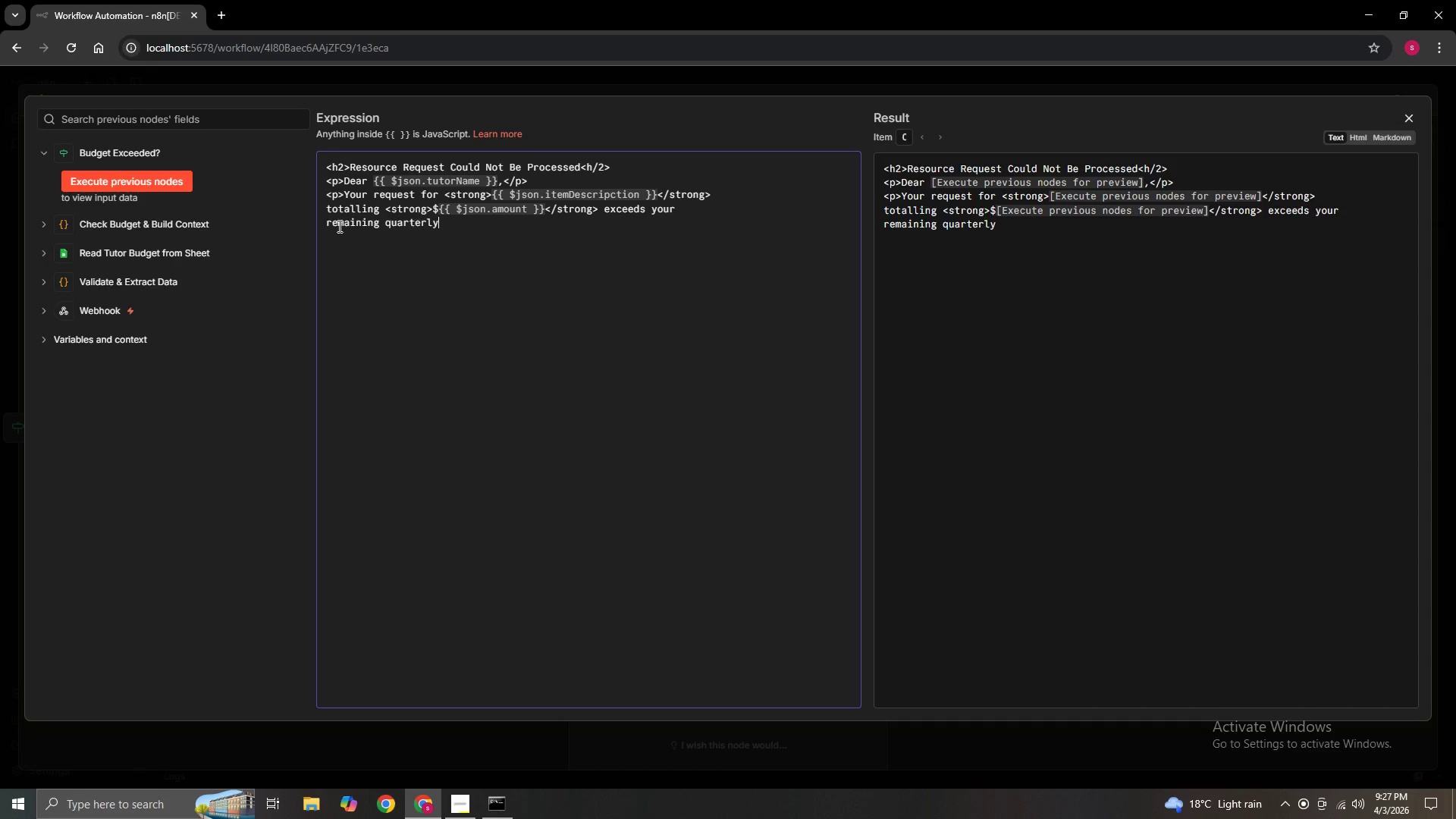 
type( Bu)
key(Backspace)
key(Backspace)
type(budget of <strong>)
 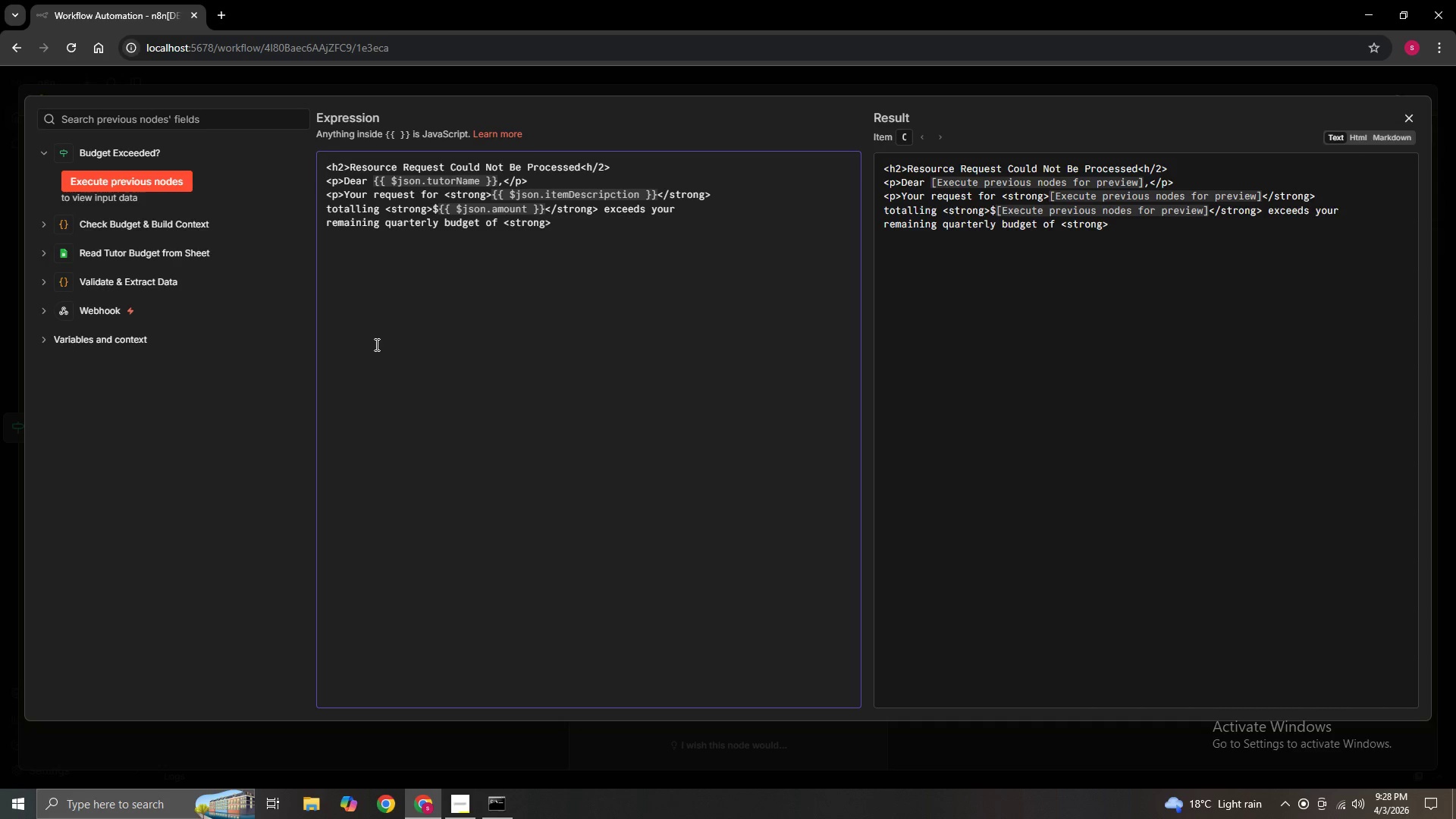 
wait(5.27)
 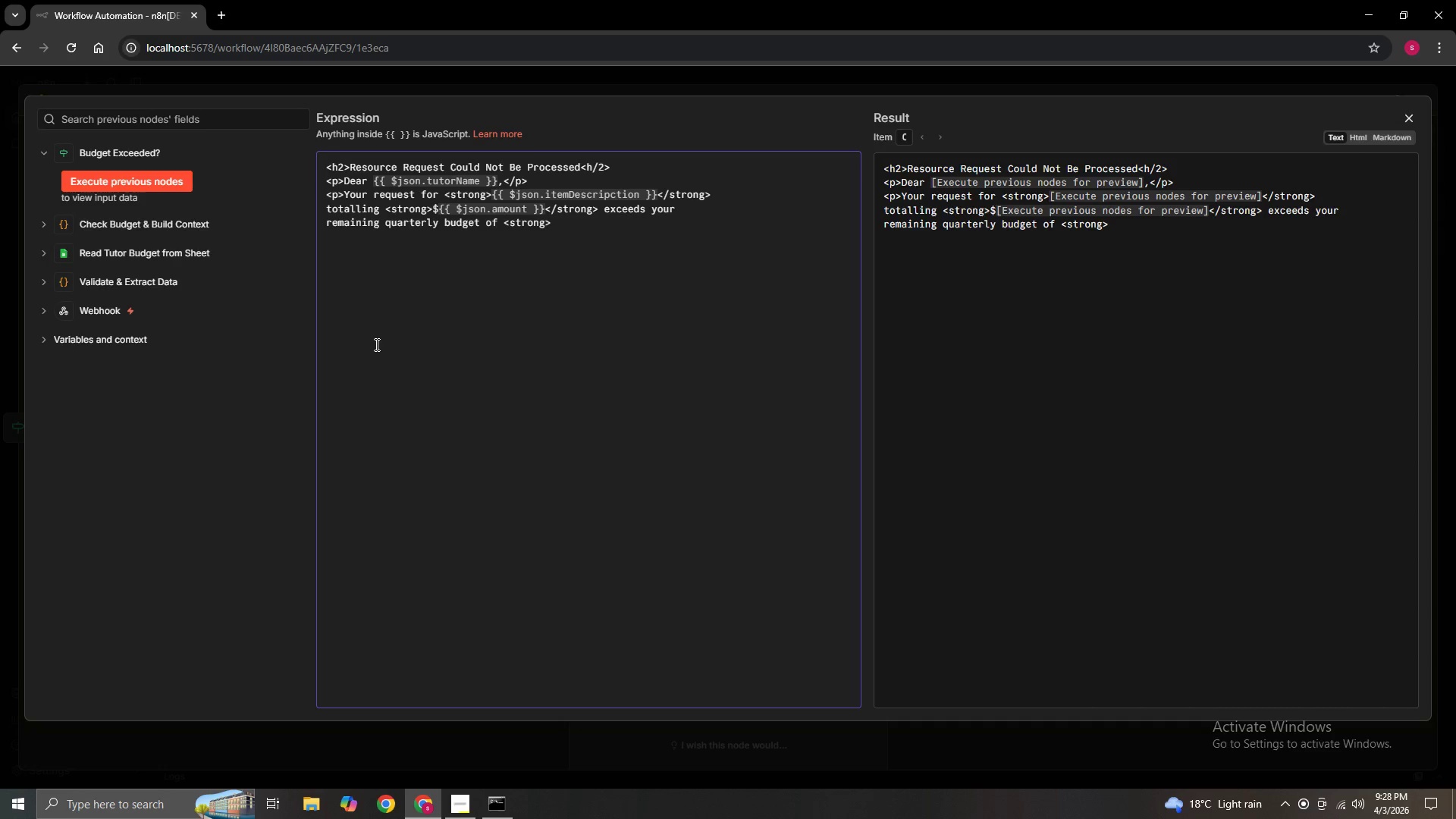 
key(Shift+4)
 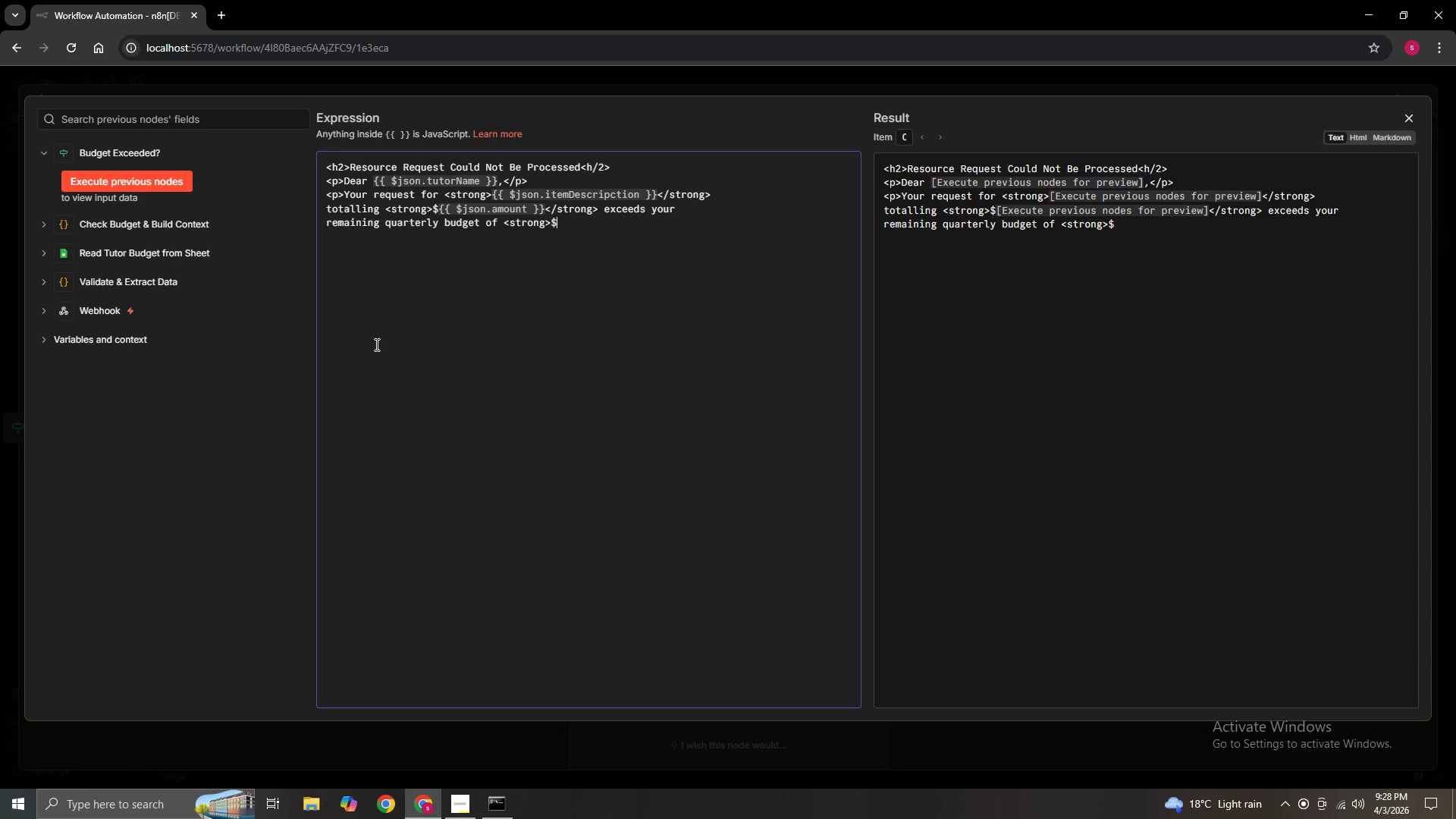 
wait(5.75)
 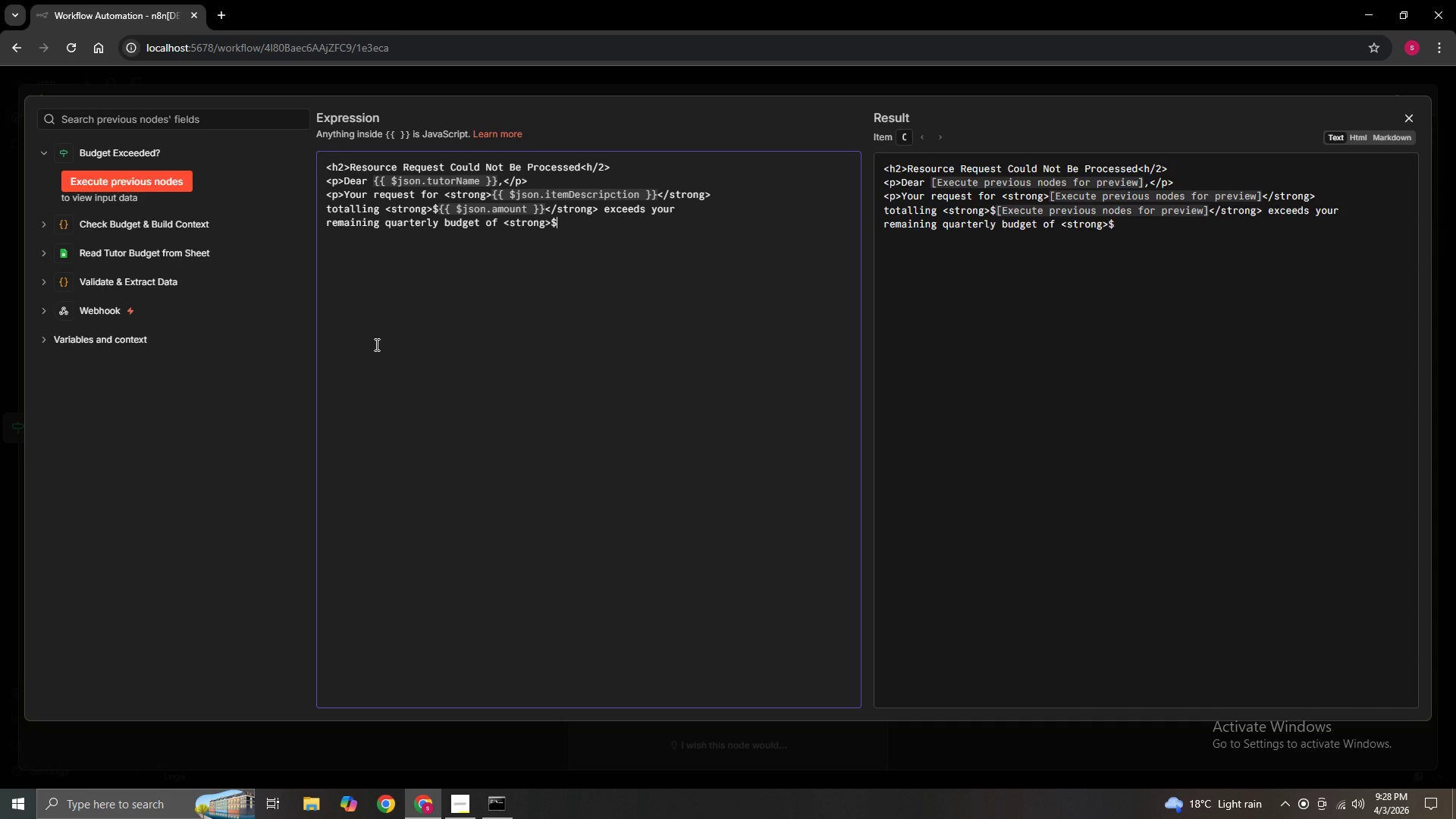 
hold_key(key=ShiftLeft, duration=0.34)
 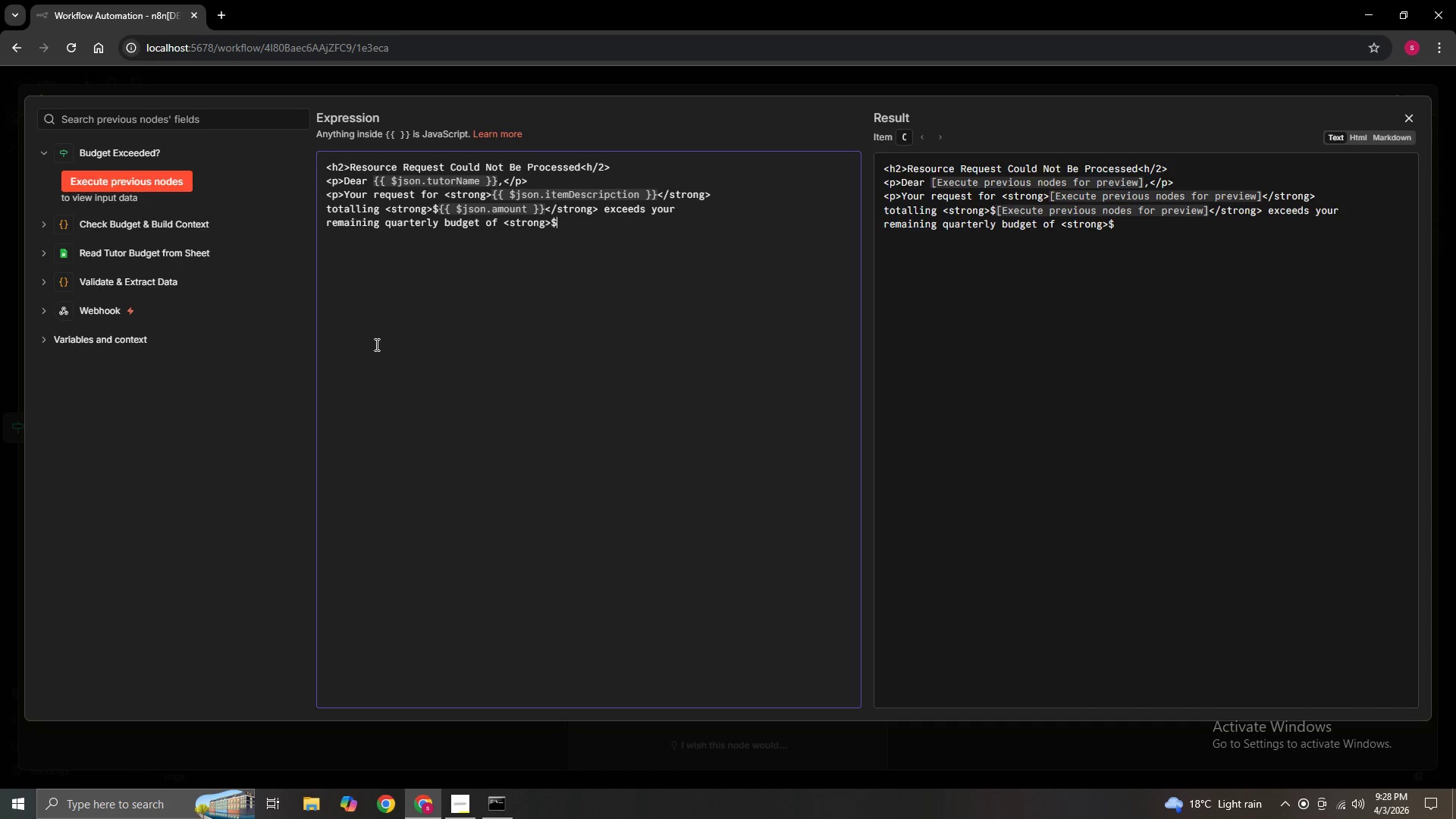 
type({{ $)
key(Backspace)
key(Backspace)
type($json)
 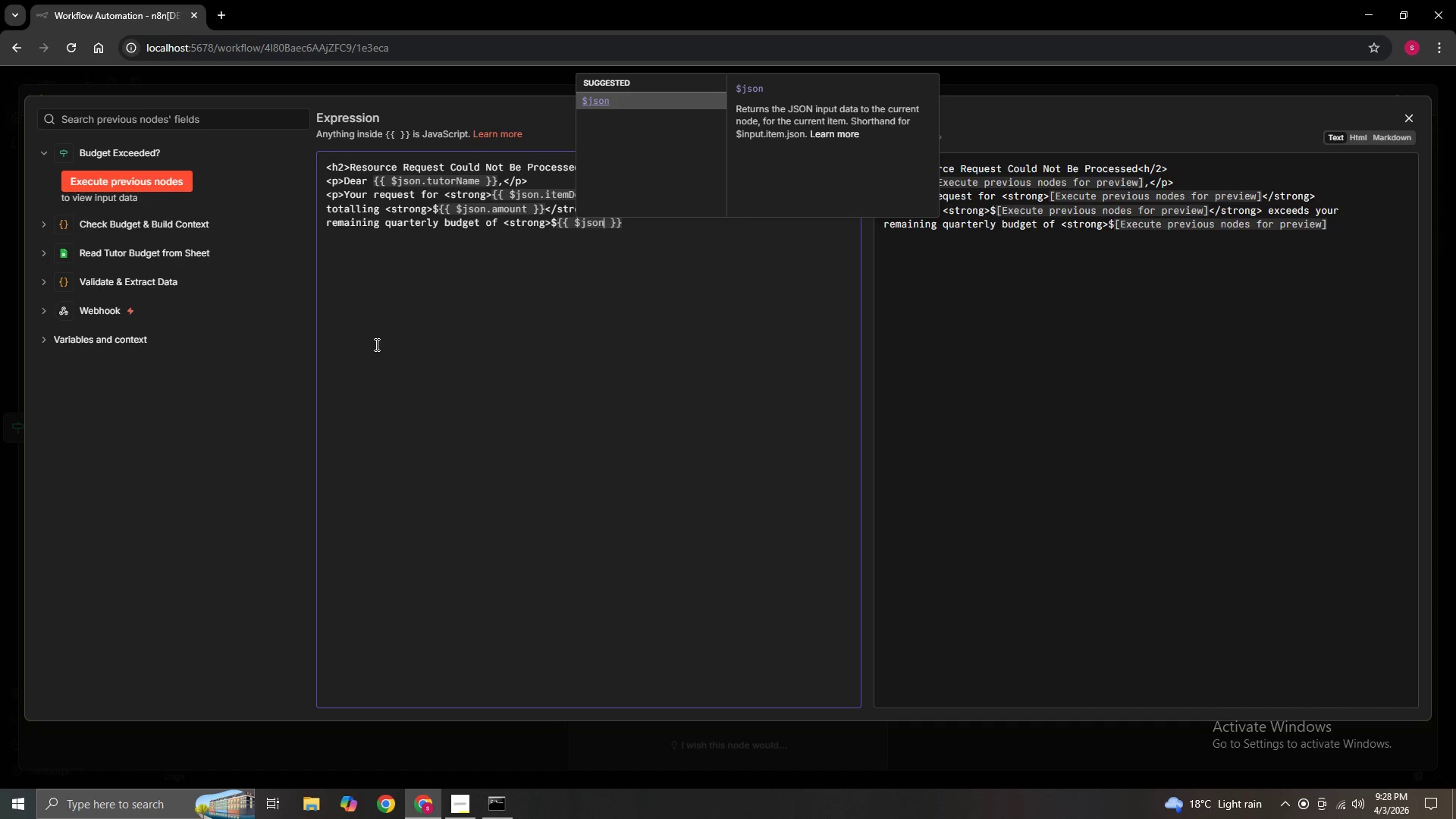 
wait(6.92)
 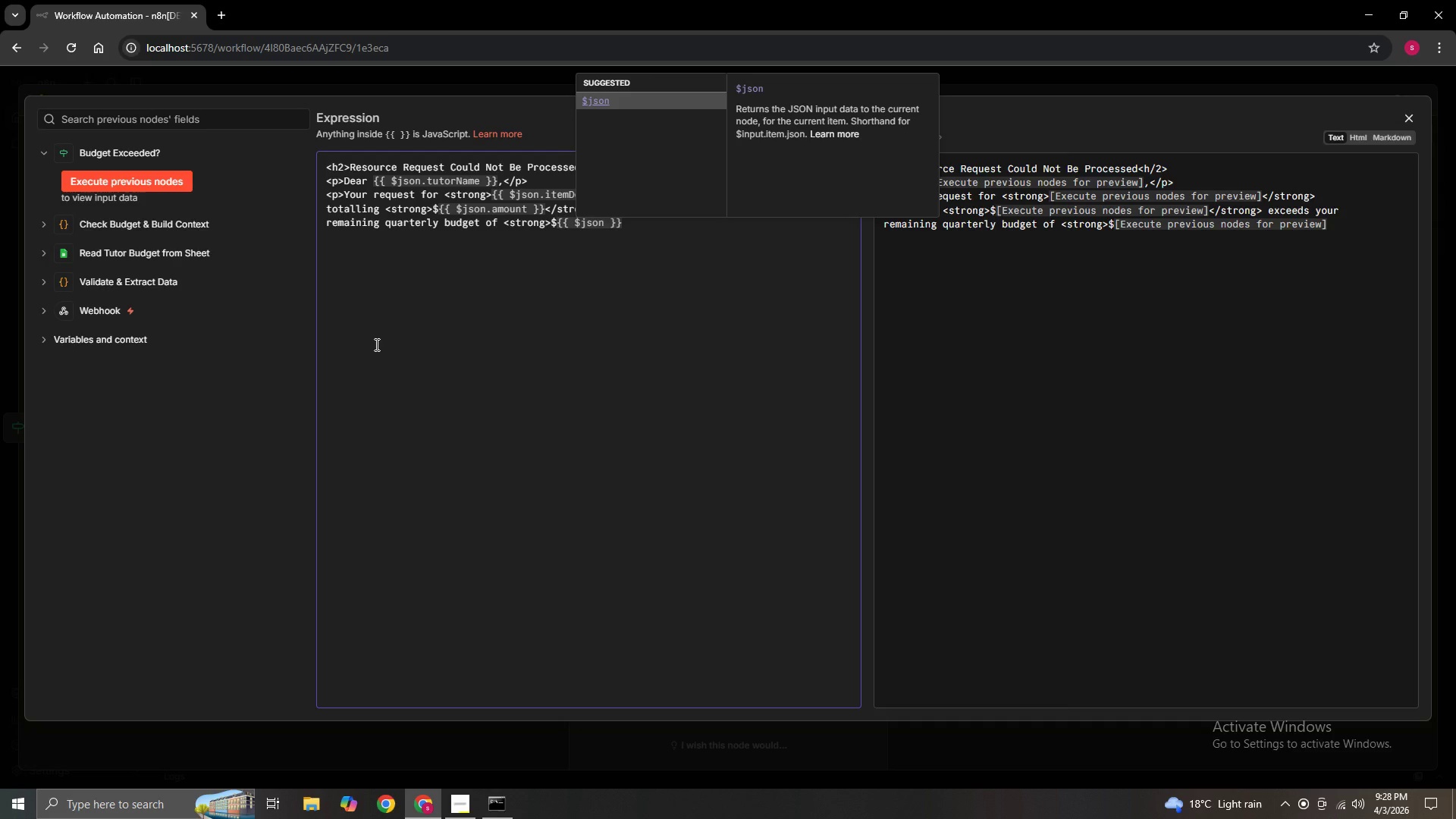 
type(.remainingBudget)
 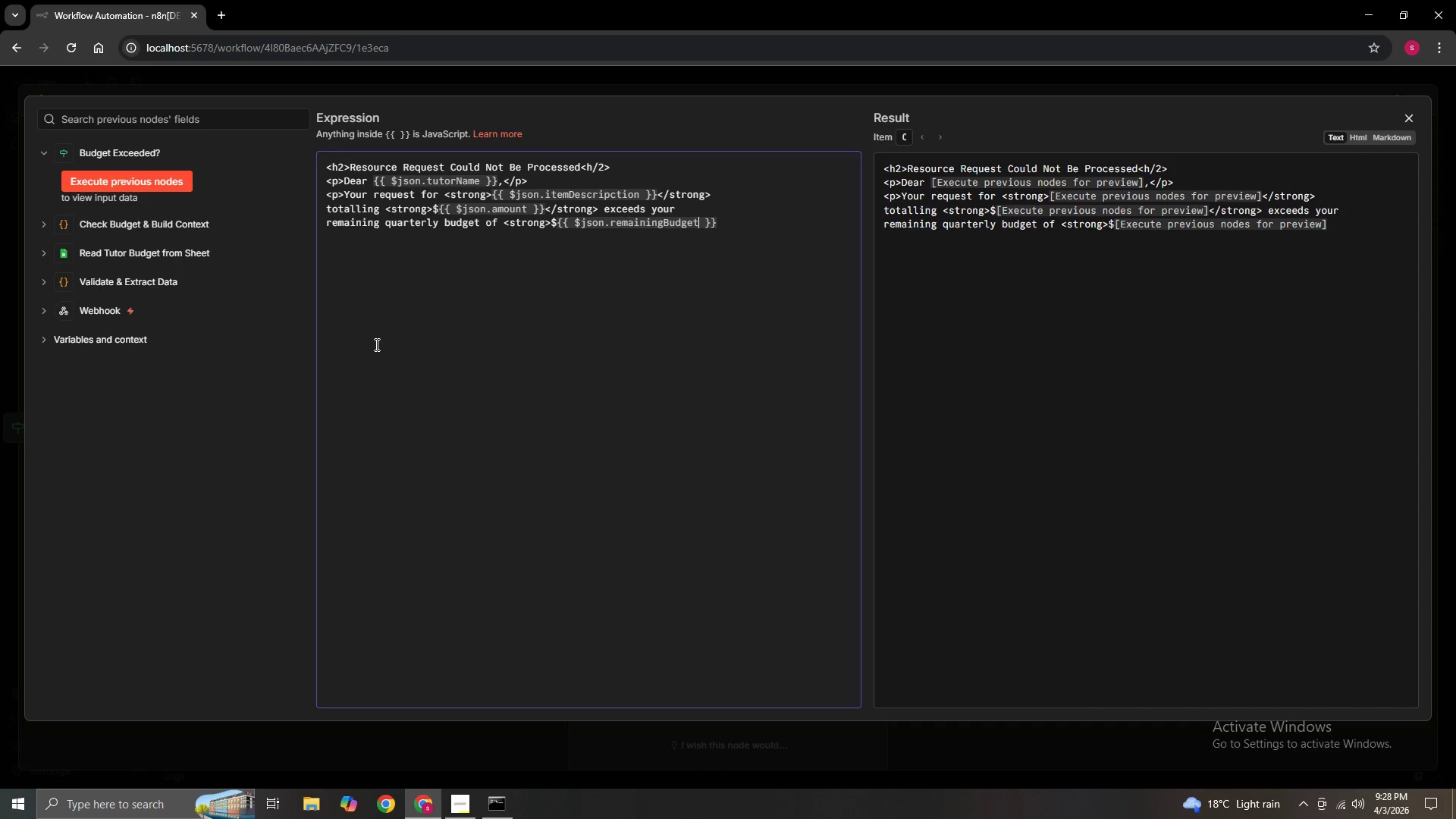 
key(ArrowRight)
 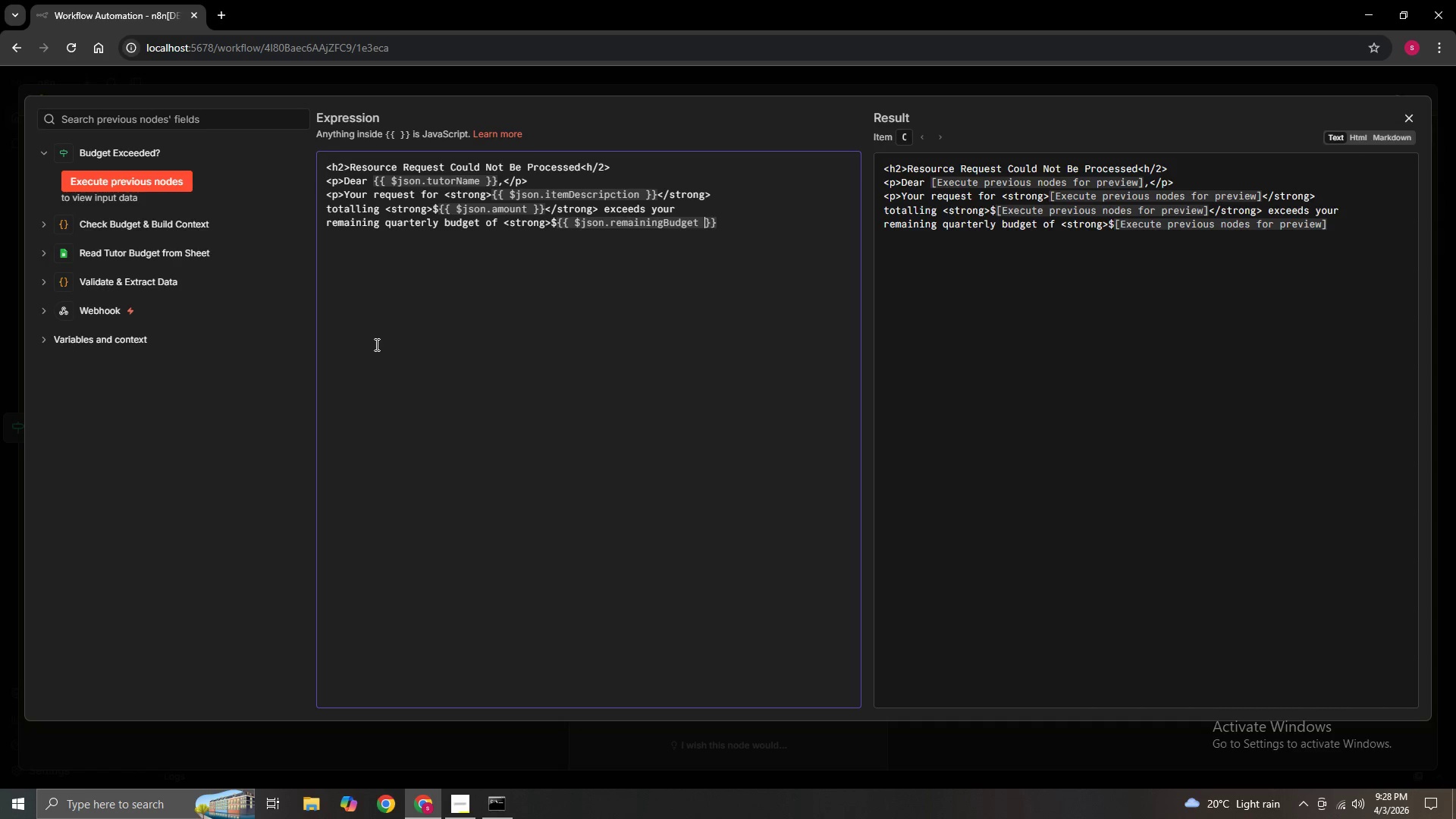 
key(ArrowRight)
 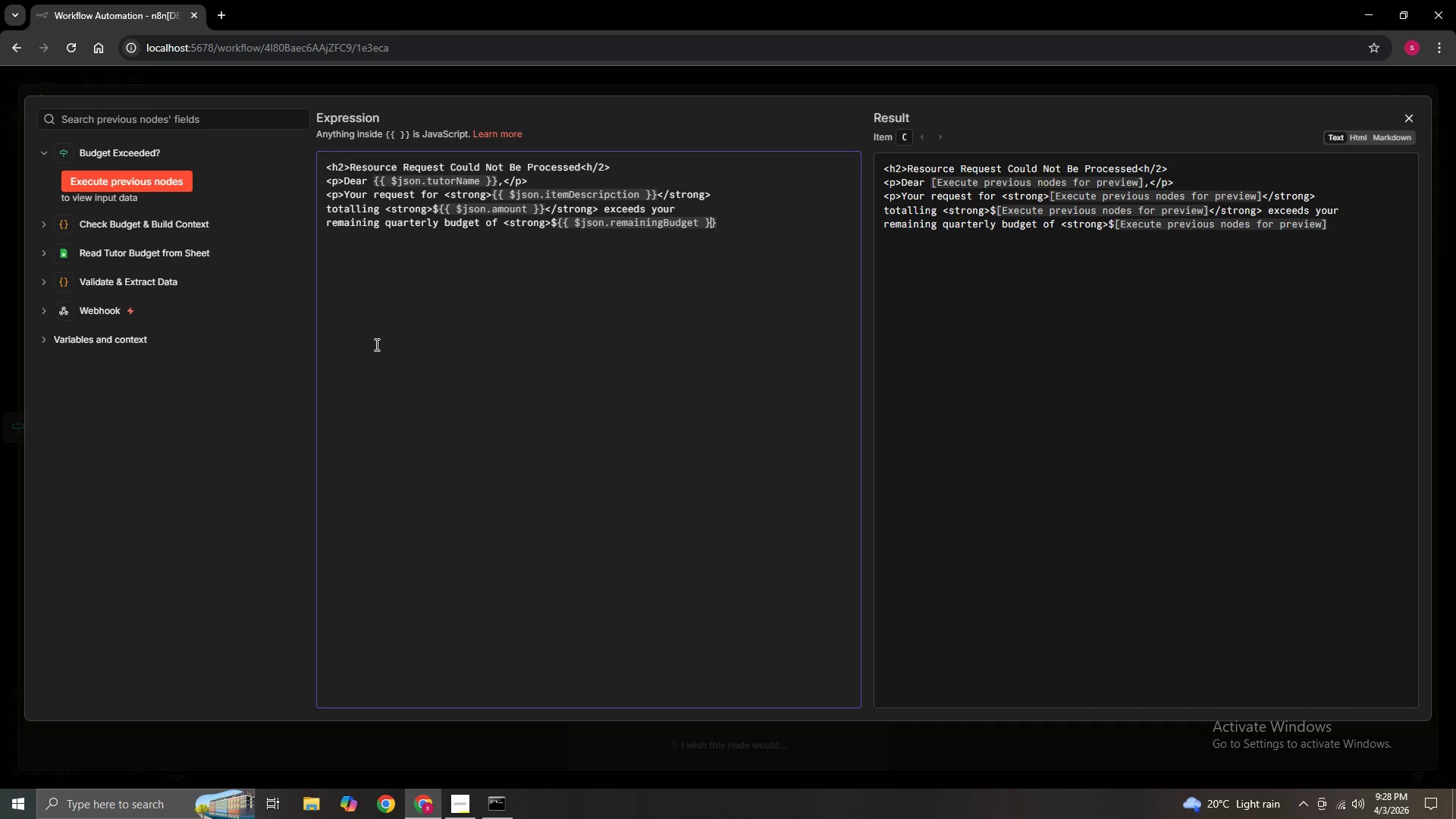 
key(ArrowRight)
 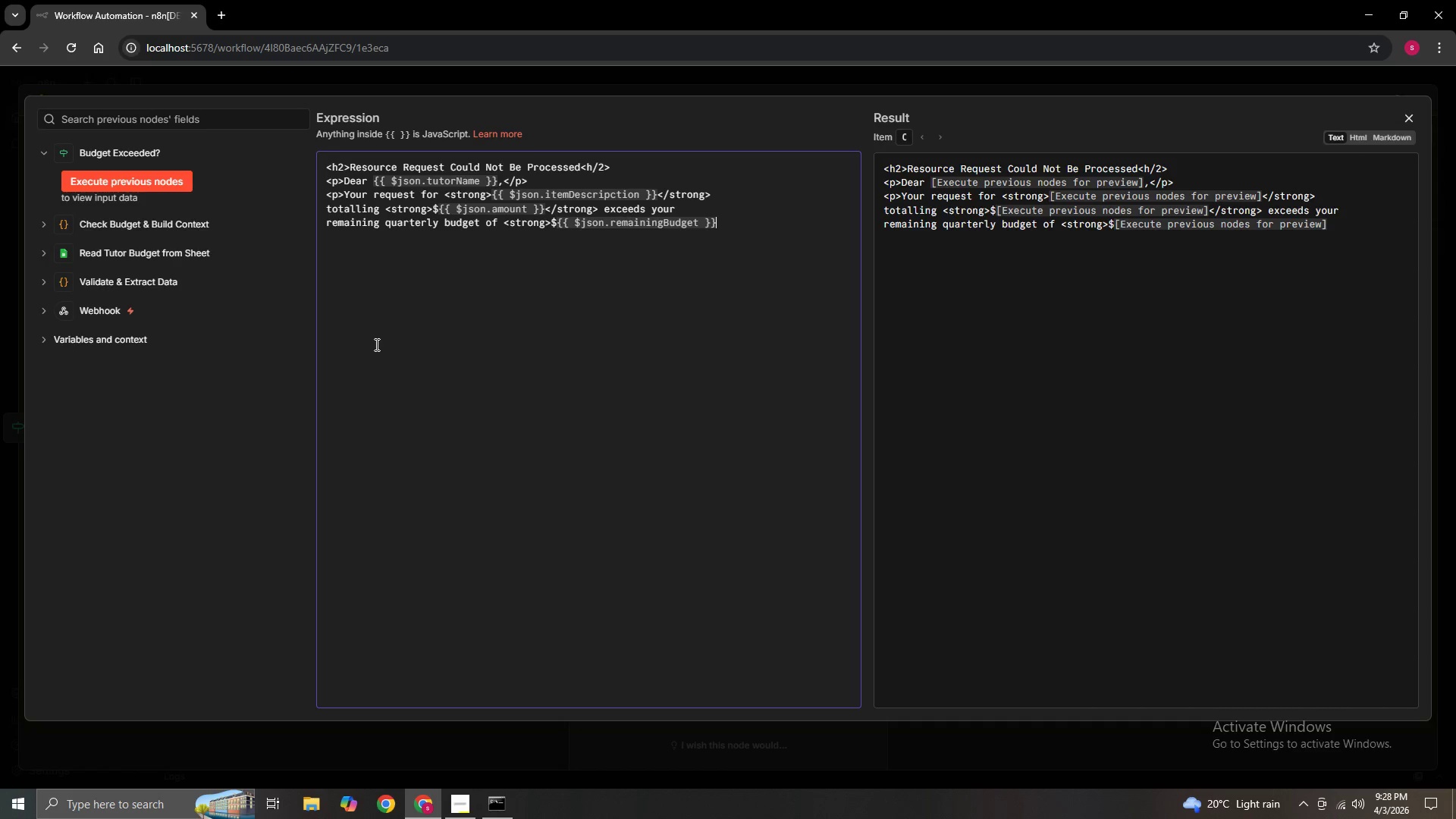 
type(</strong>.<)
 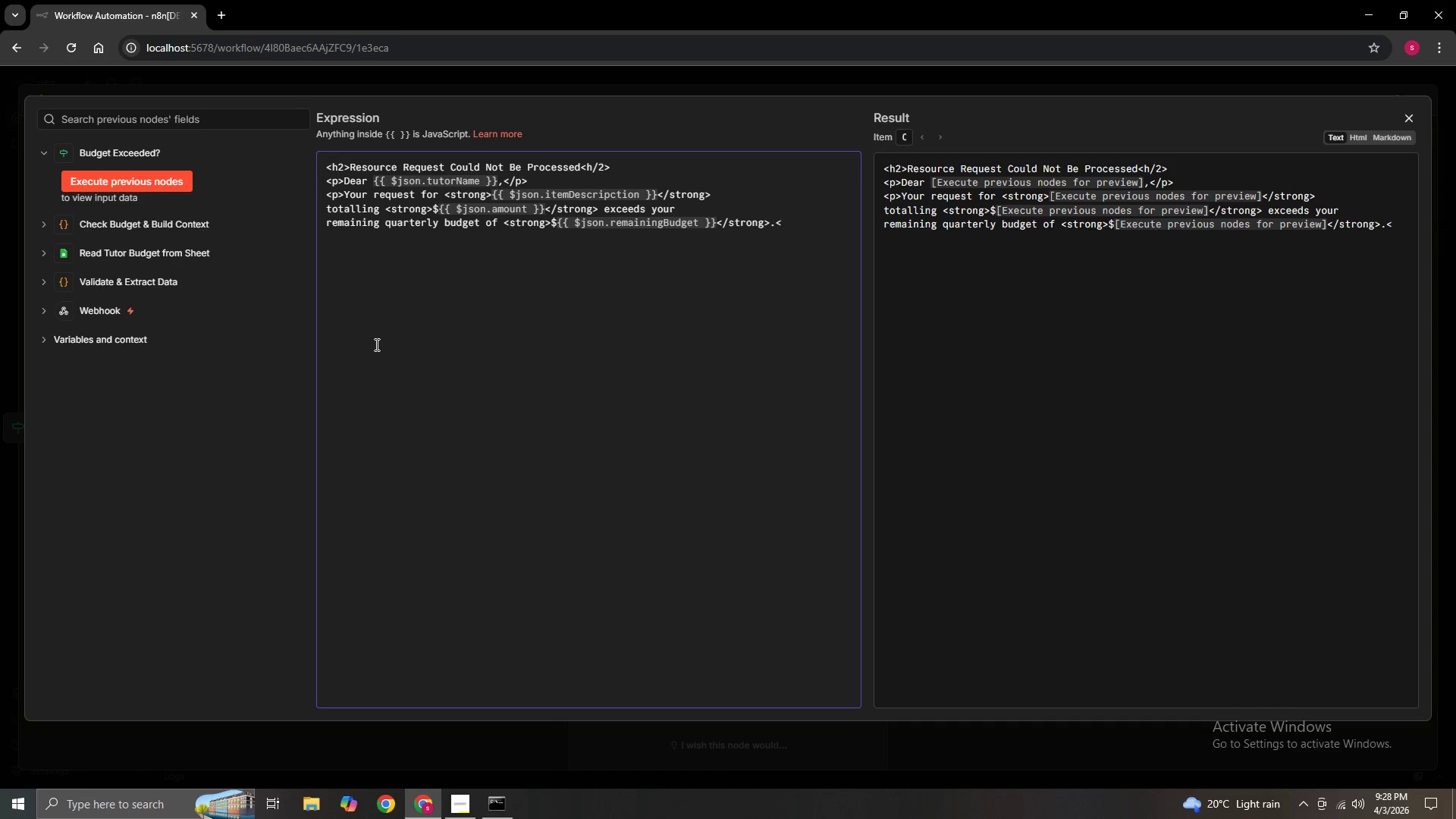 
key(Slash)
 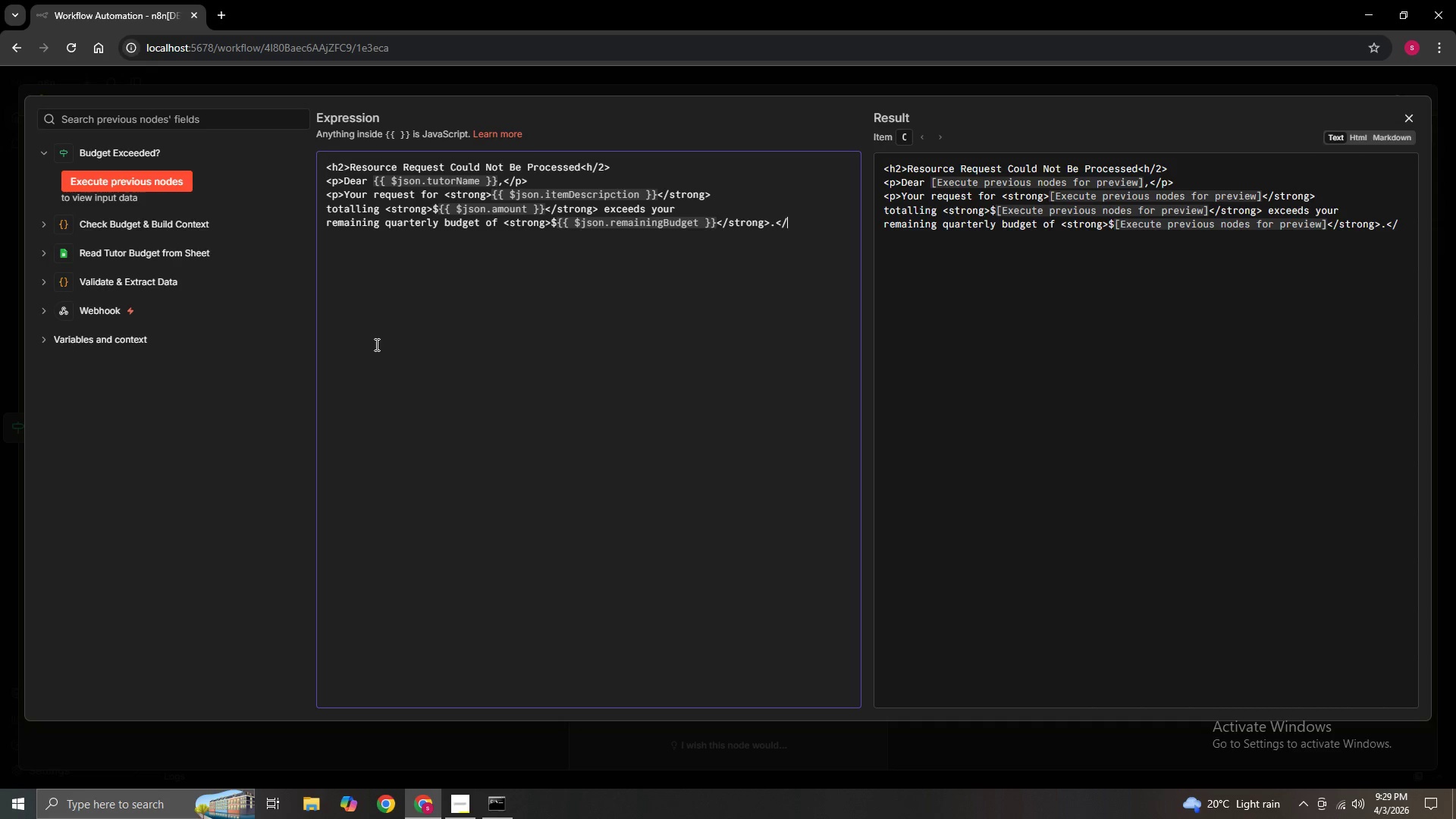 
key(P)
 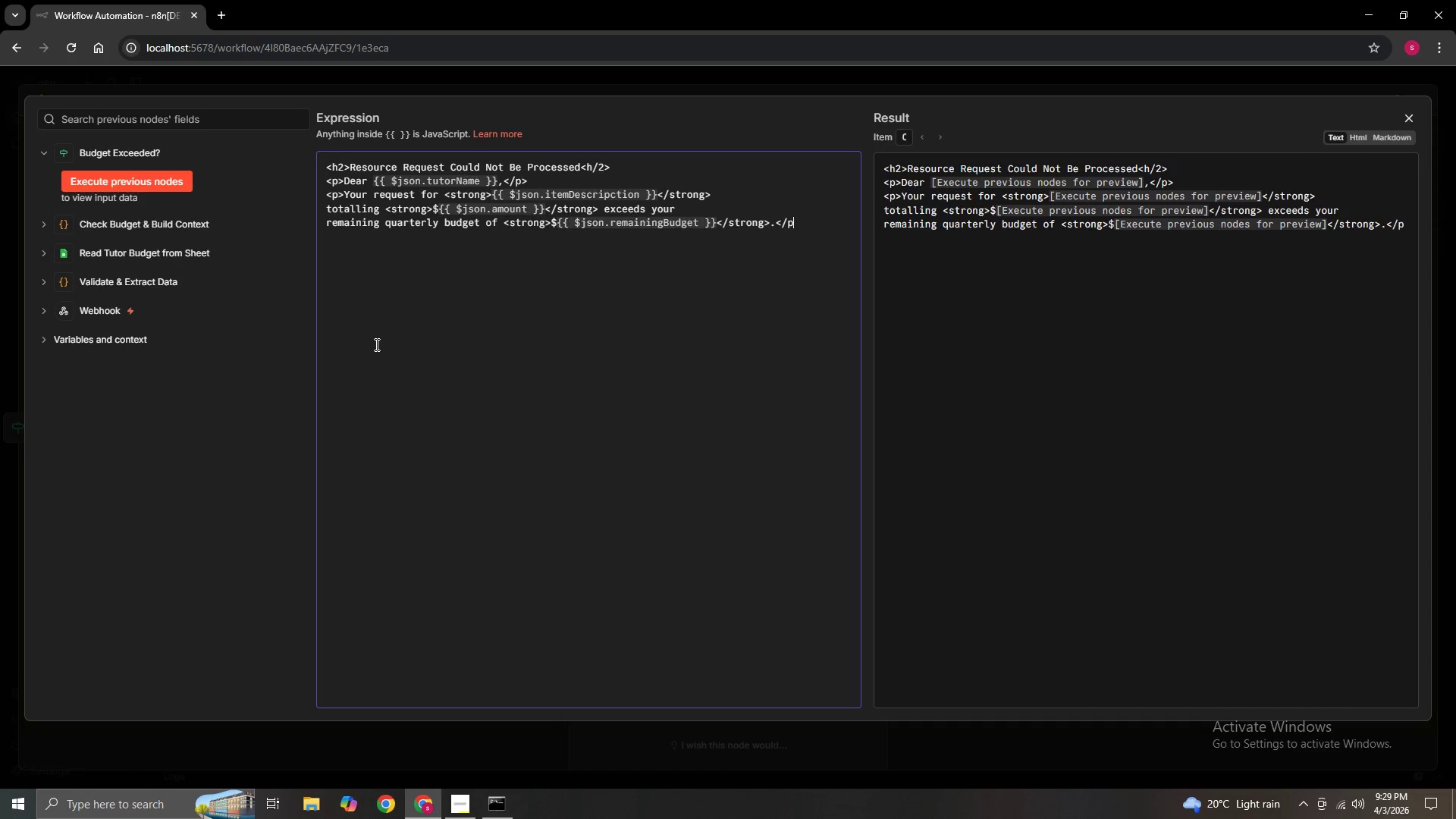 
key(Shift+Period)
 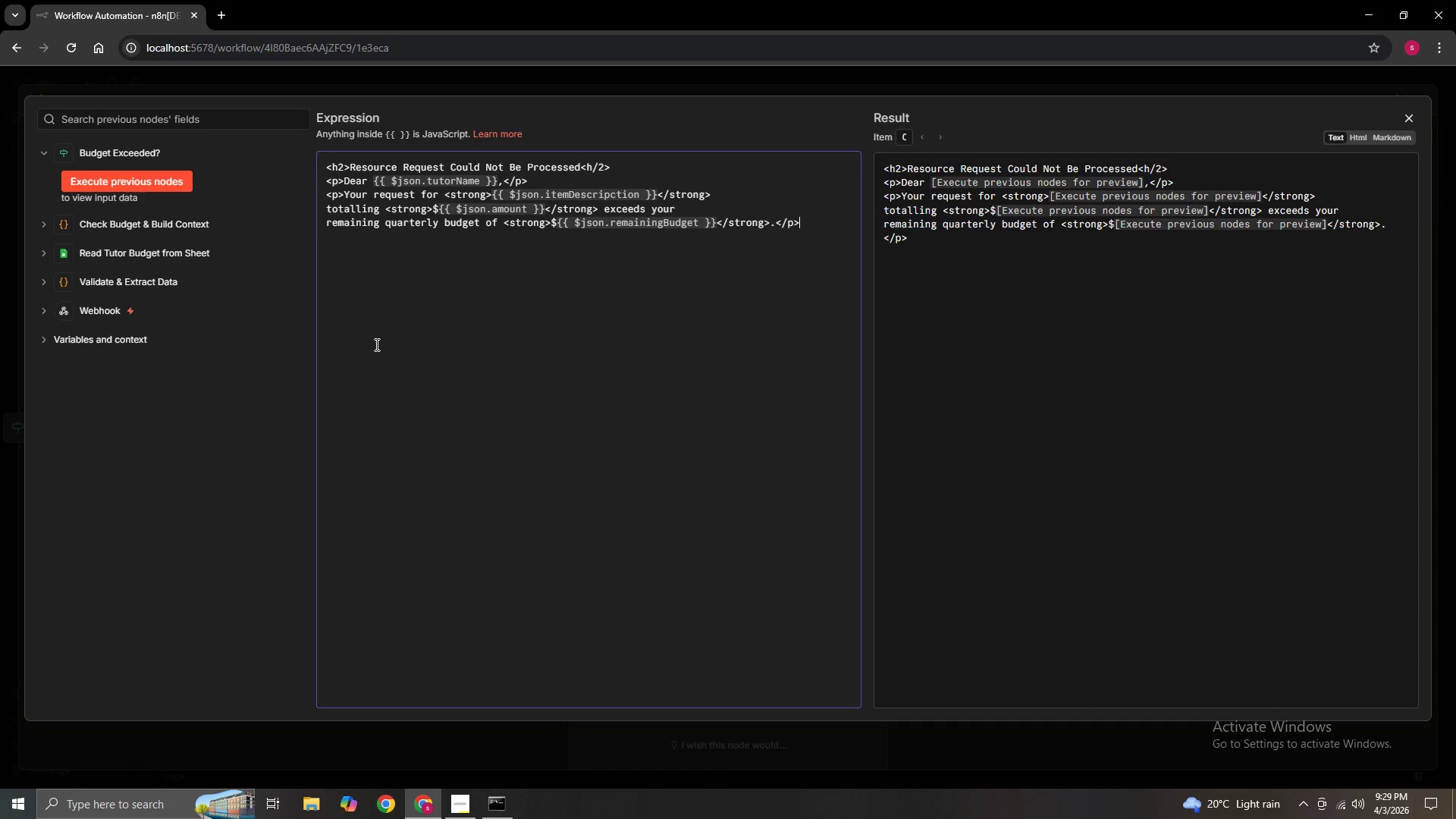 
key(Enter)
 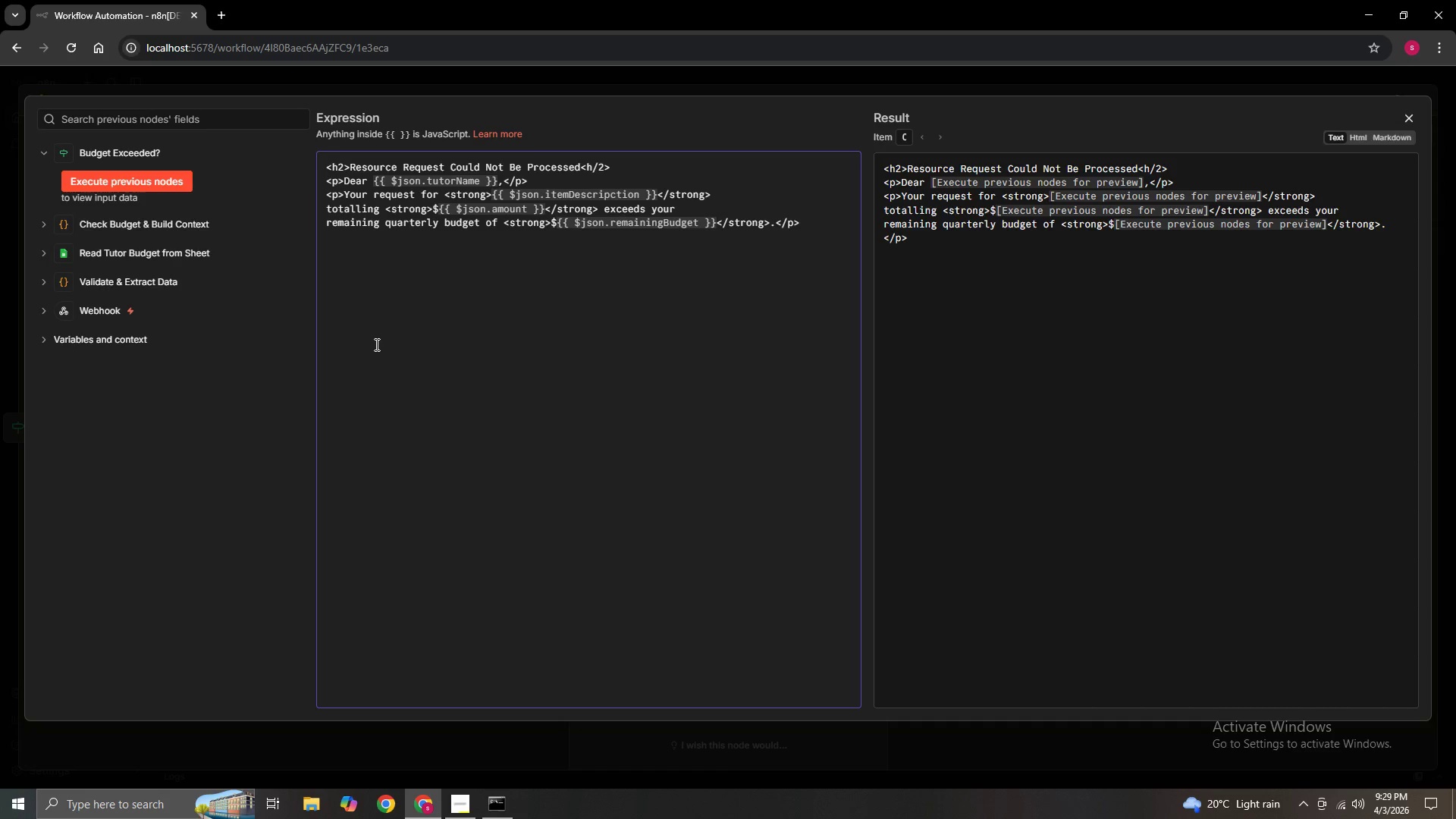 
type(<p>strong Request)
 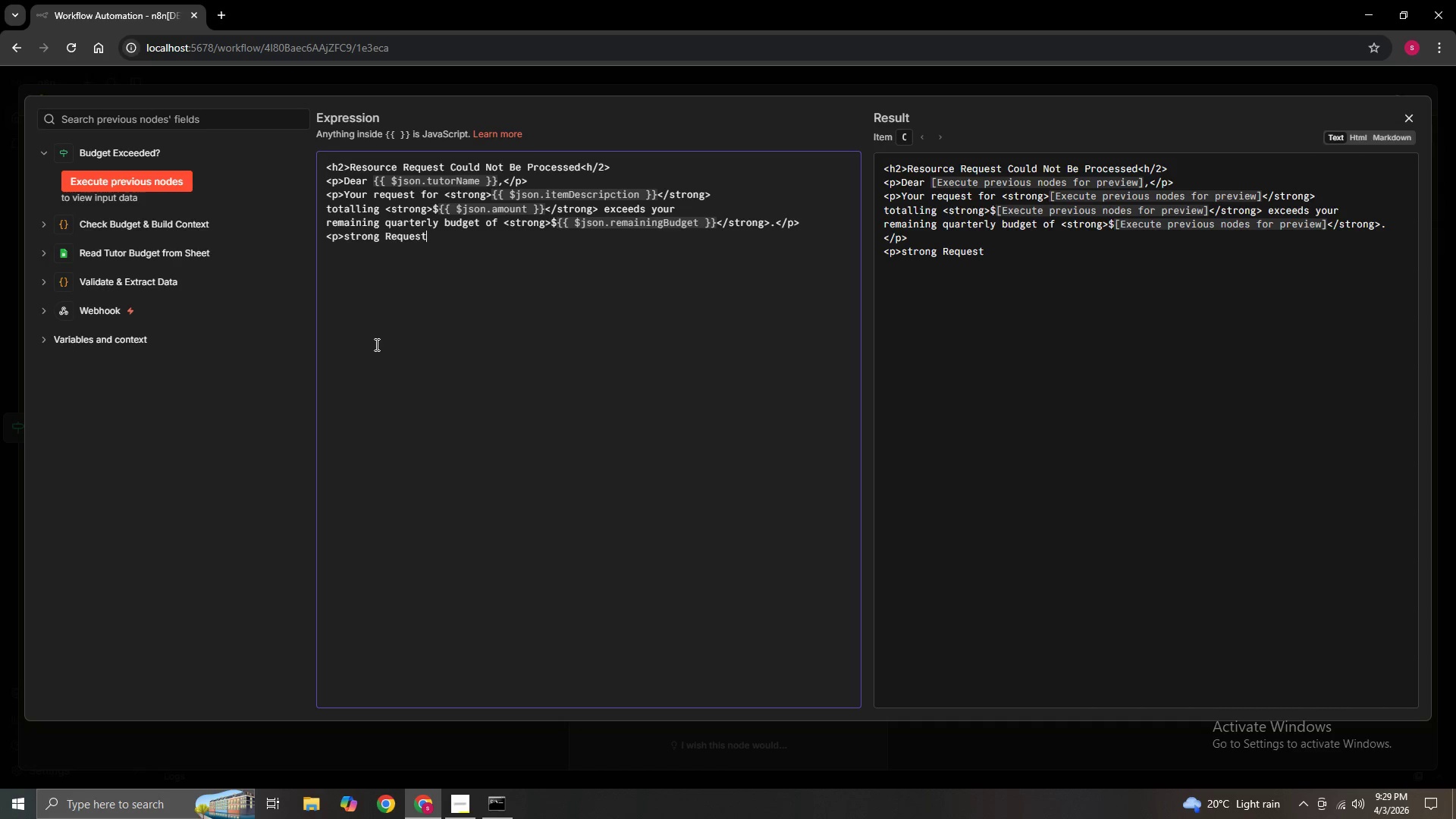 
key(ArrowLeft)
 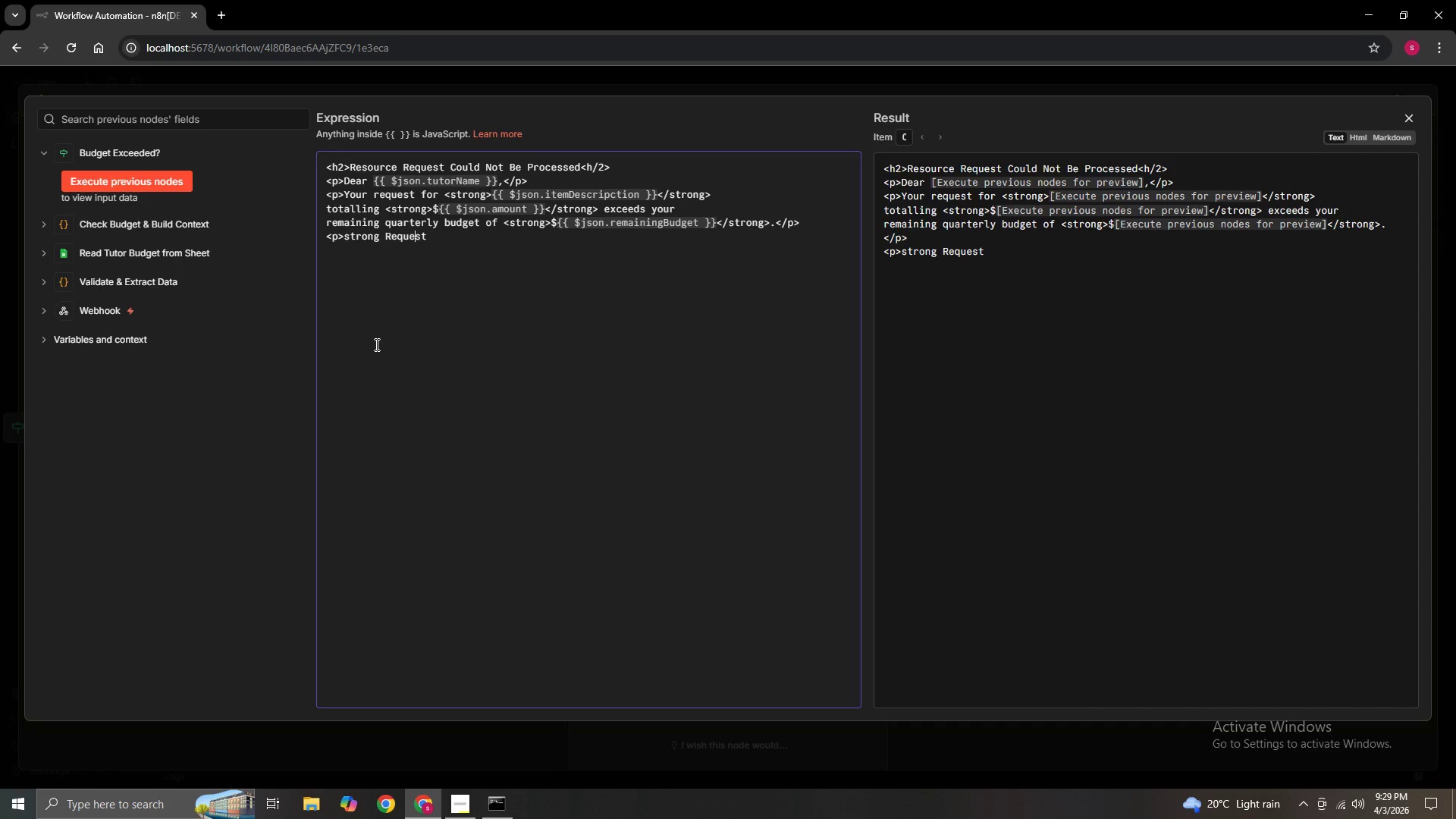 
key(ArrowLeft)
 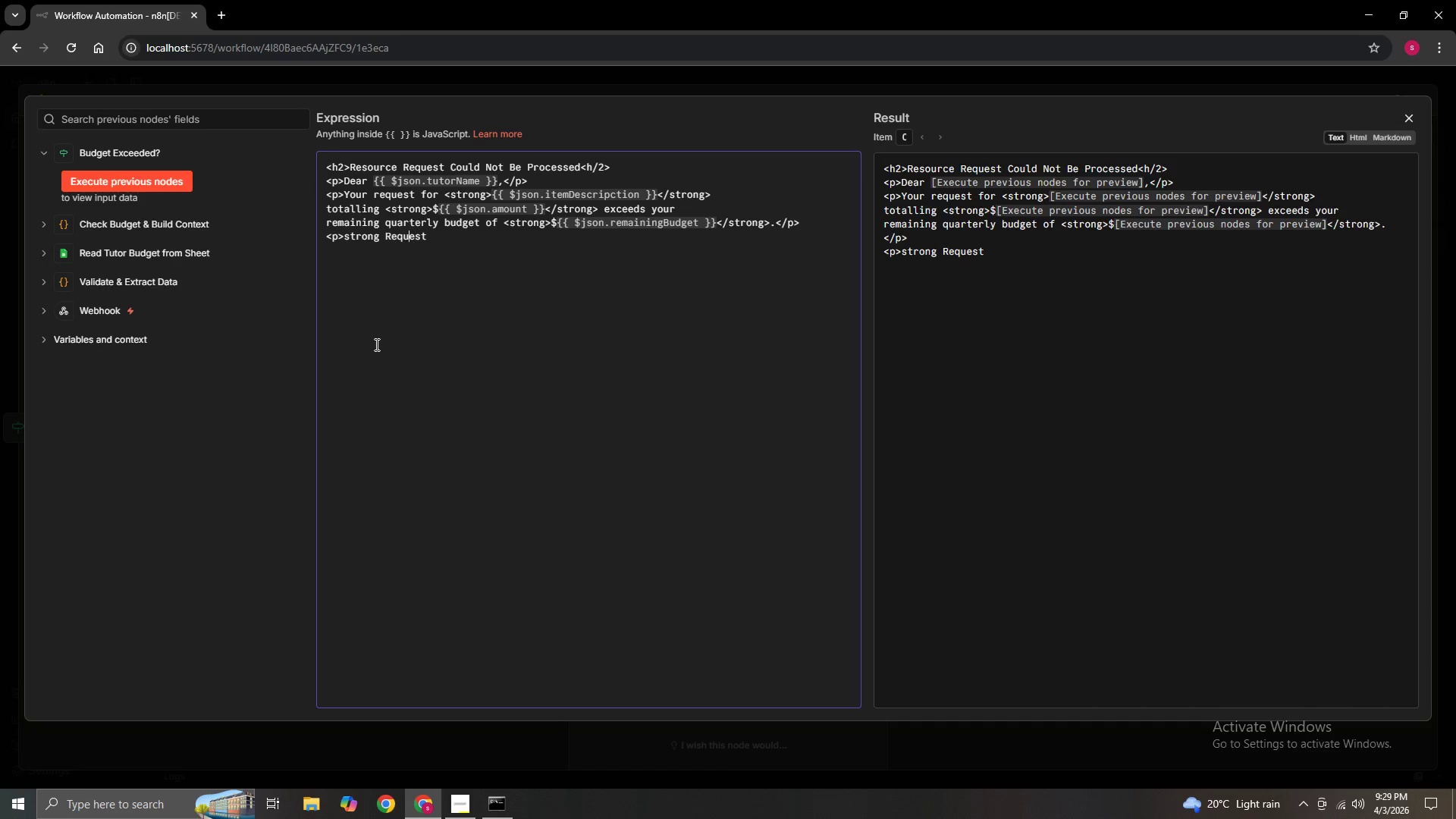 
key(ArrowLeft)
 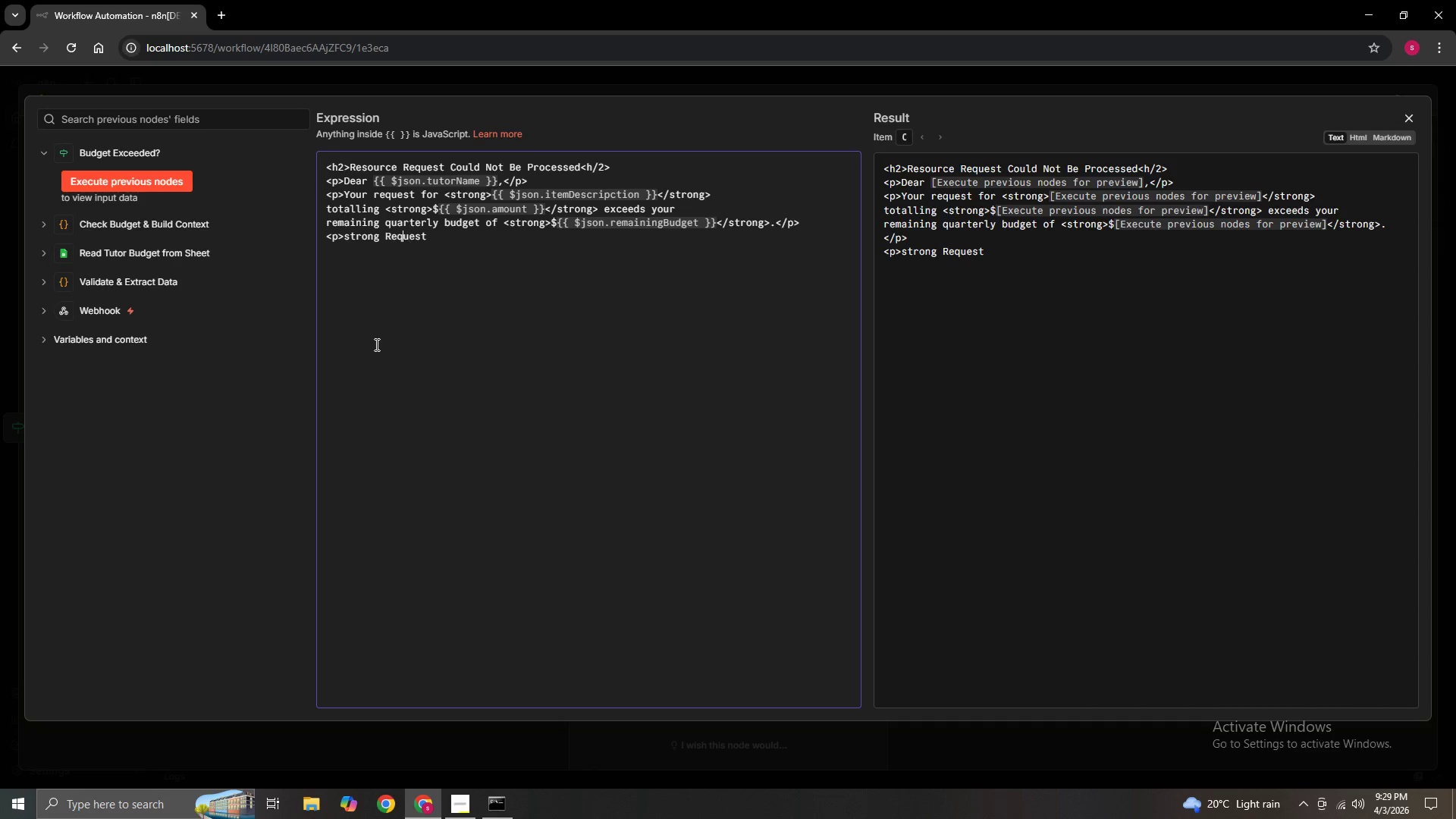 
key(ArrowLeft)
 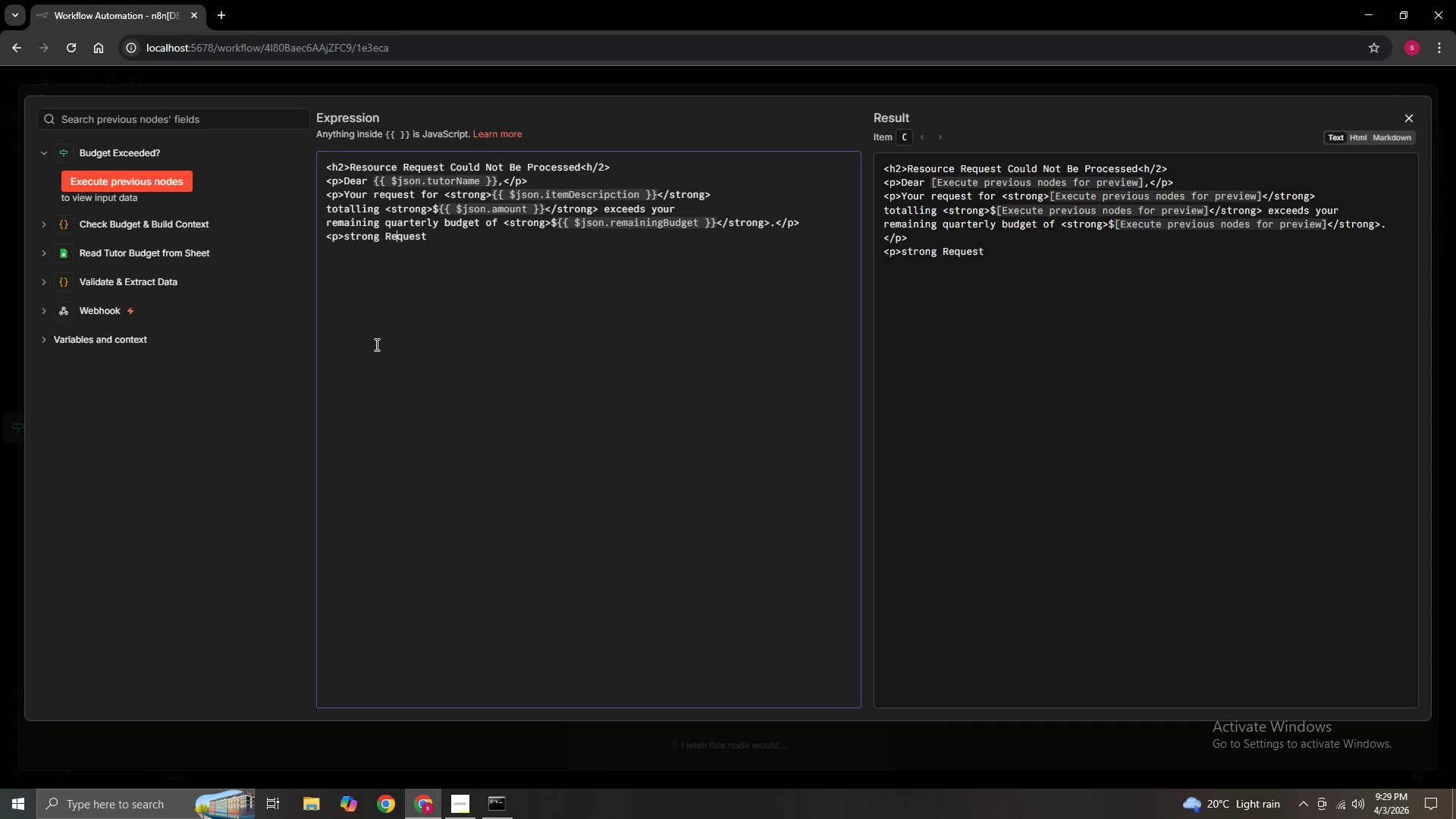 
key(ArrowLeft)
 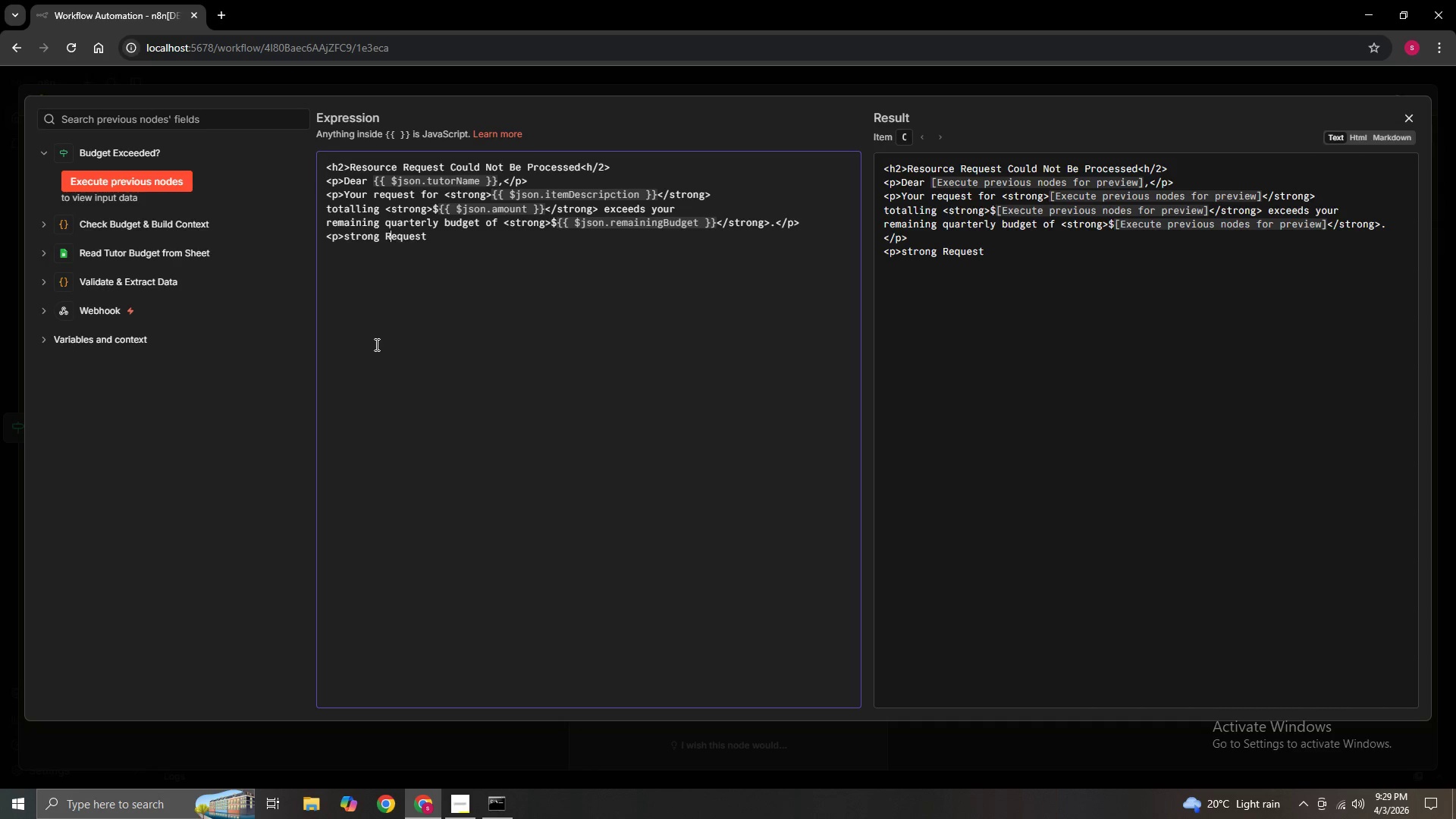 
key(ArrowLeft)
 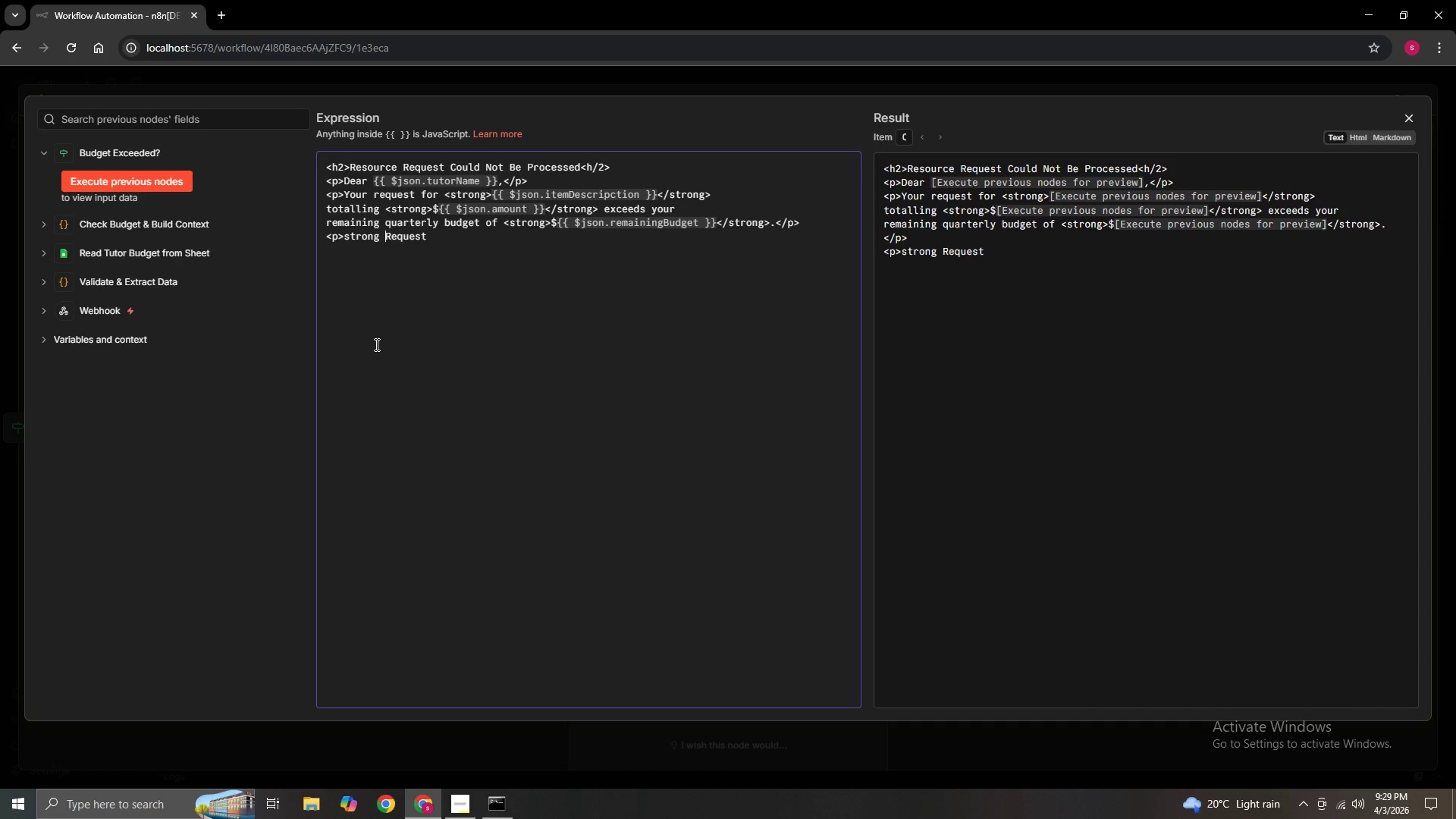 
key(ArrowLeft)
 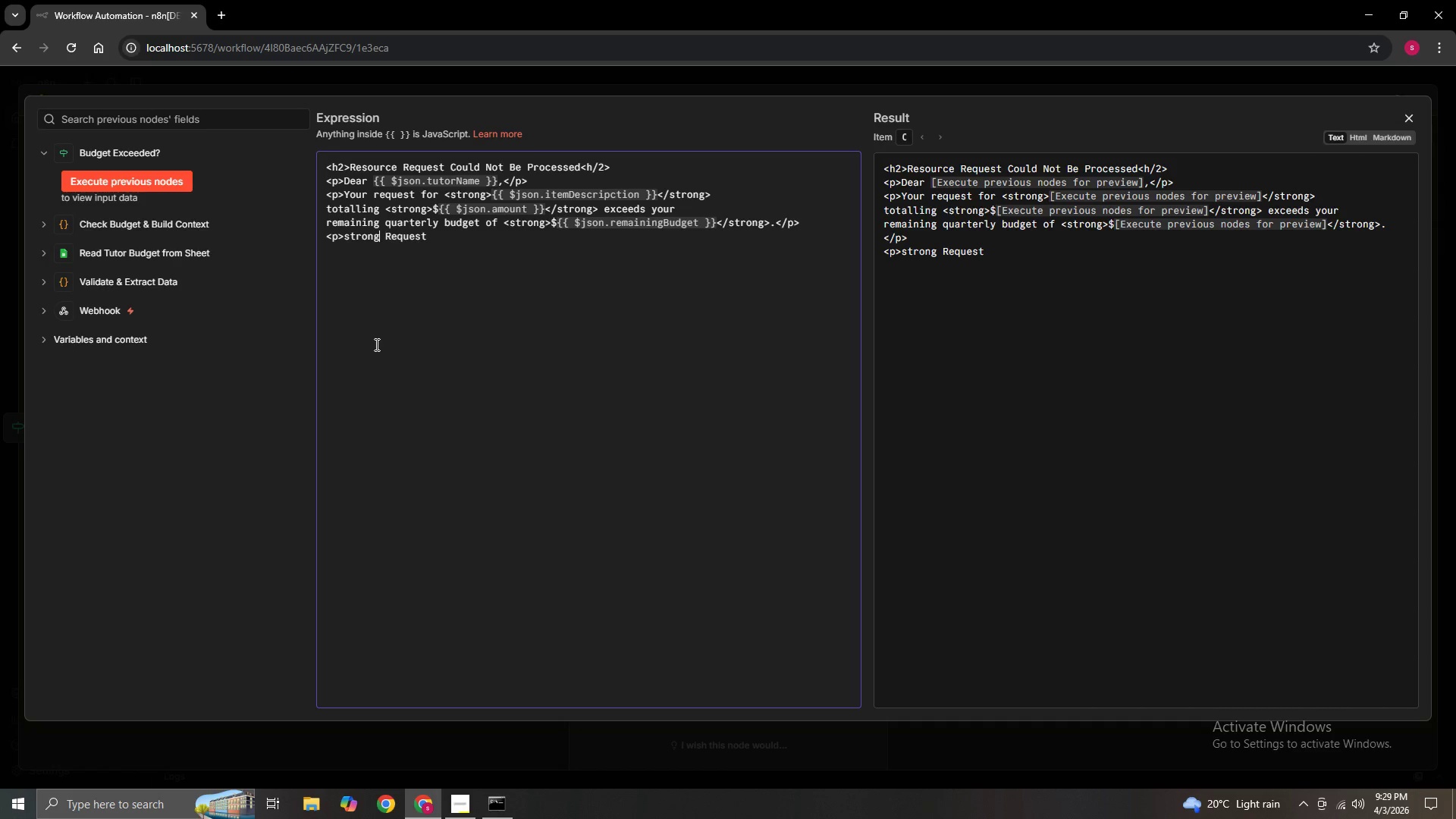 
key(ArrowLeft)
 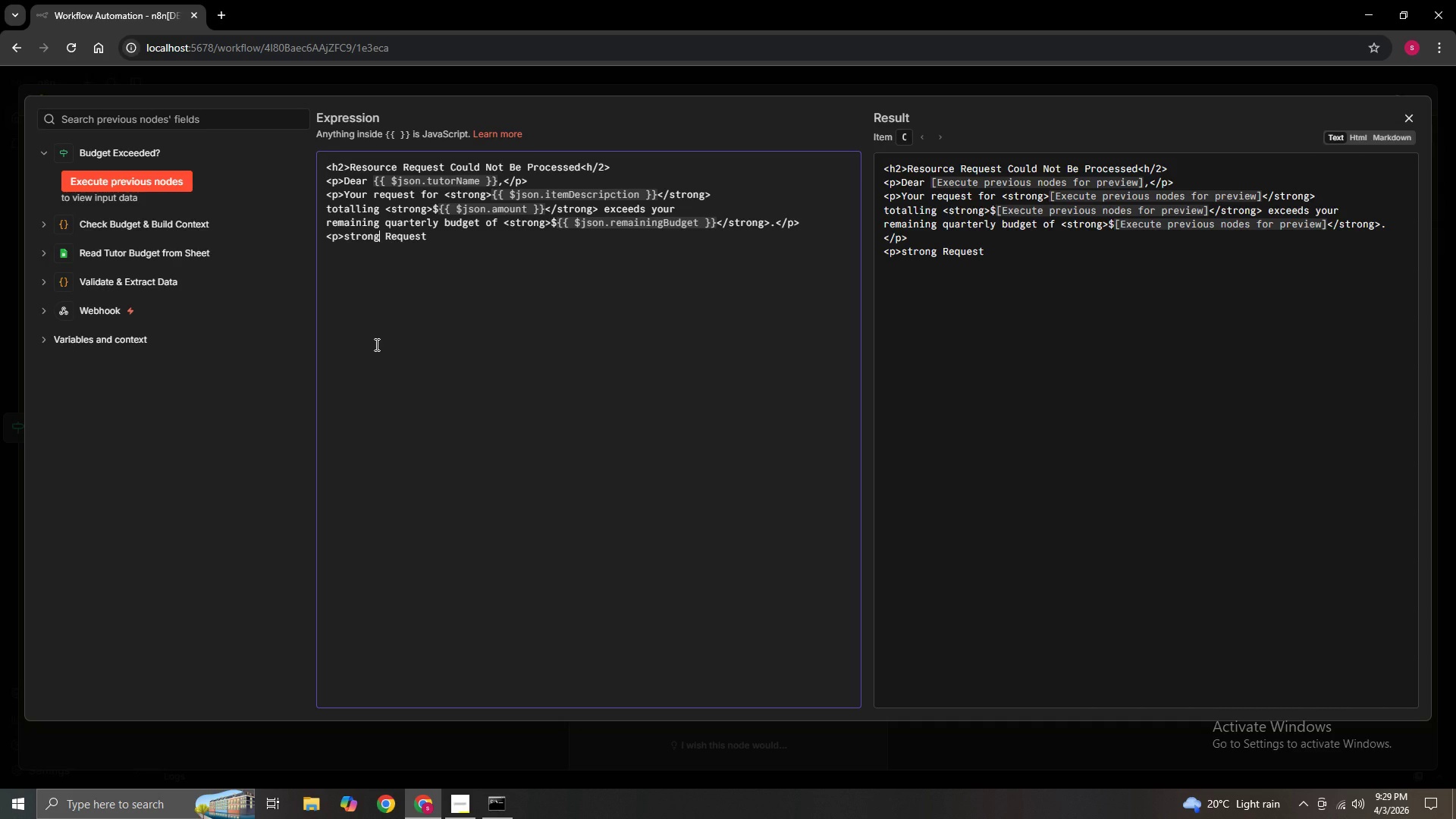 
key(Shift+Period)
 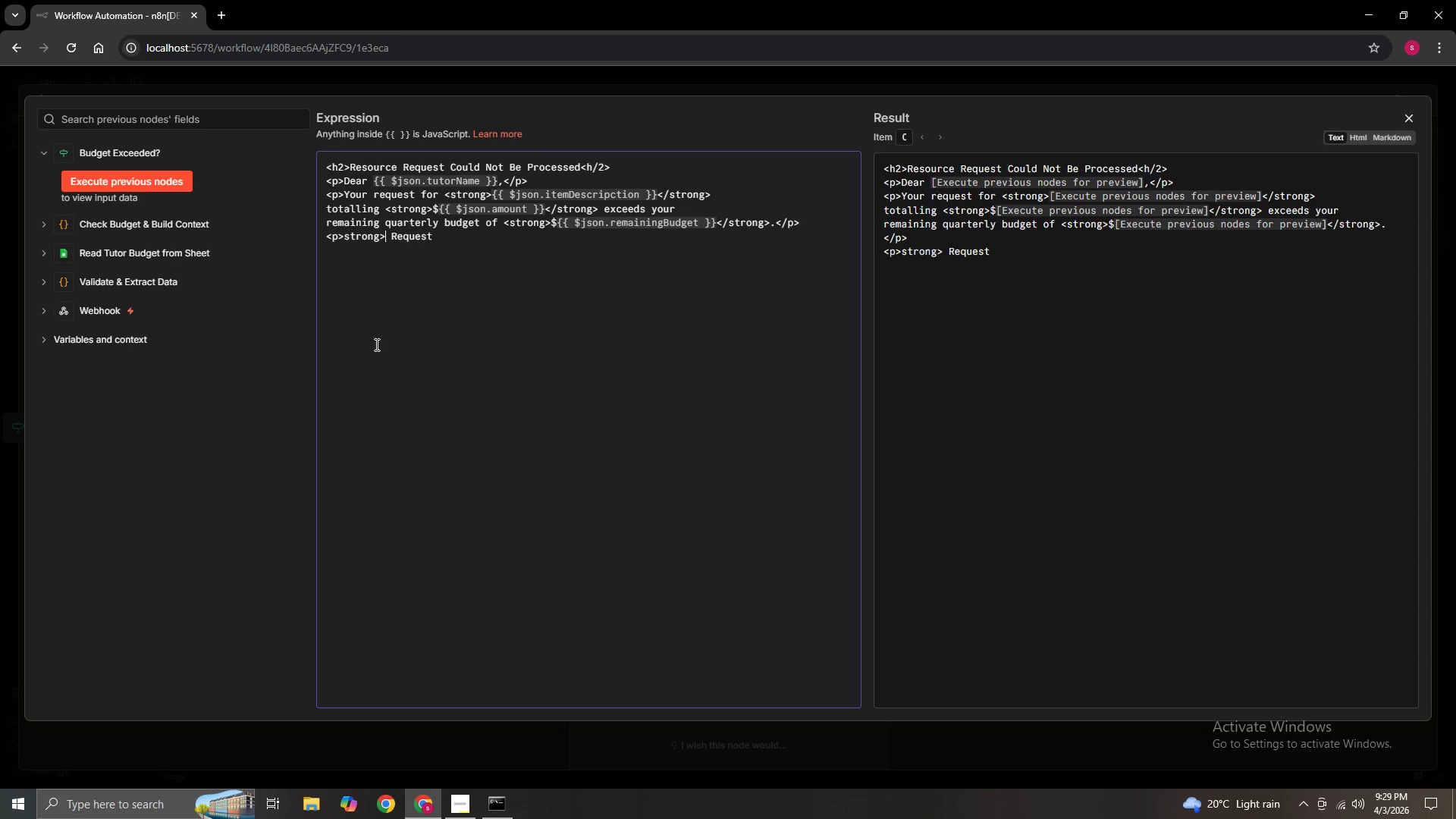 
hold_key(key=ArrowLeft, duration=0.7)
 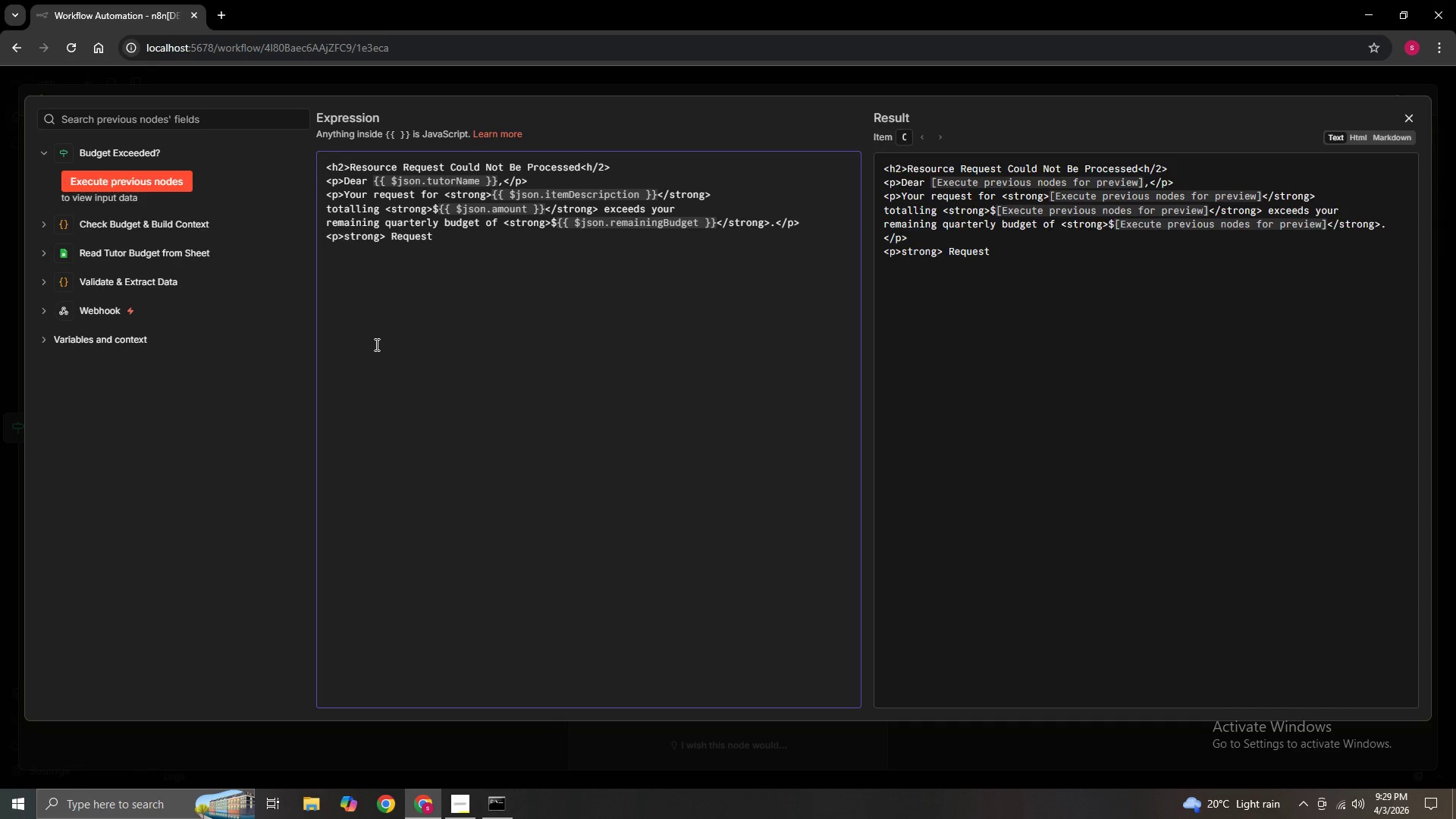 
key(Shift+Comma)
 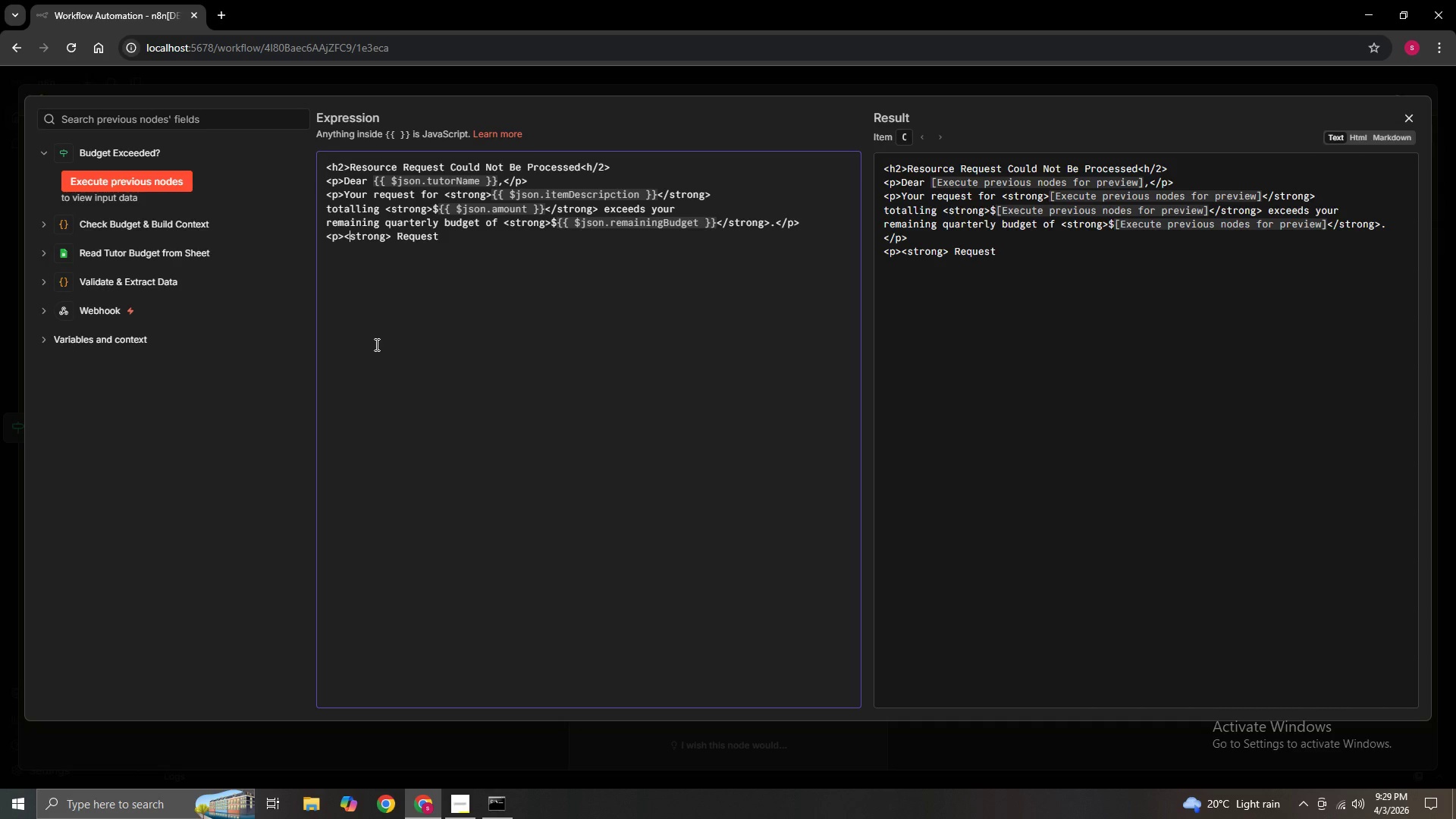 
key(ArrowRight)
 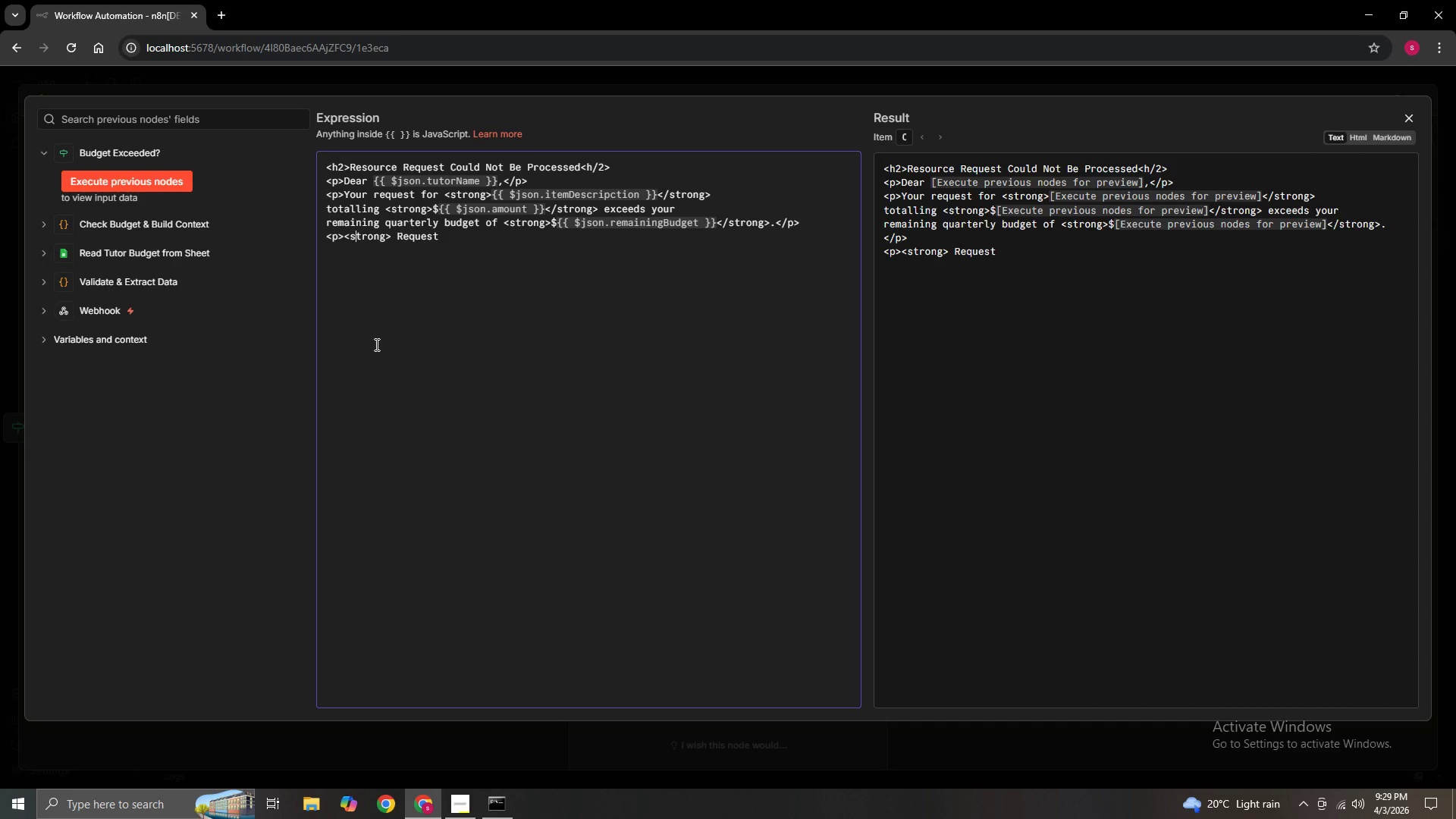 
key(ArrowRight)
 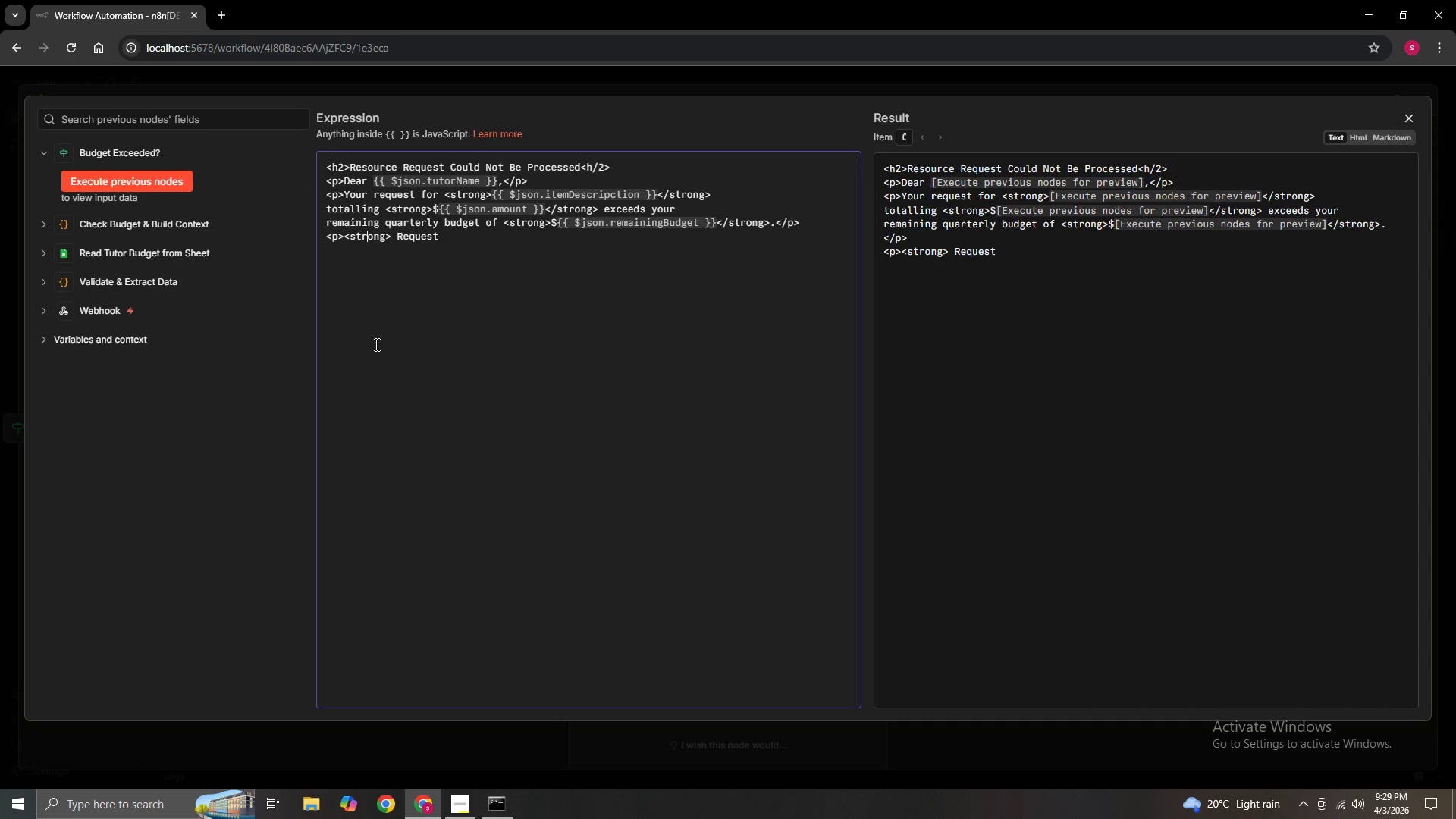 
key(ArrowRight)
 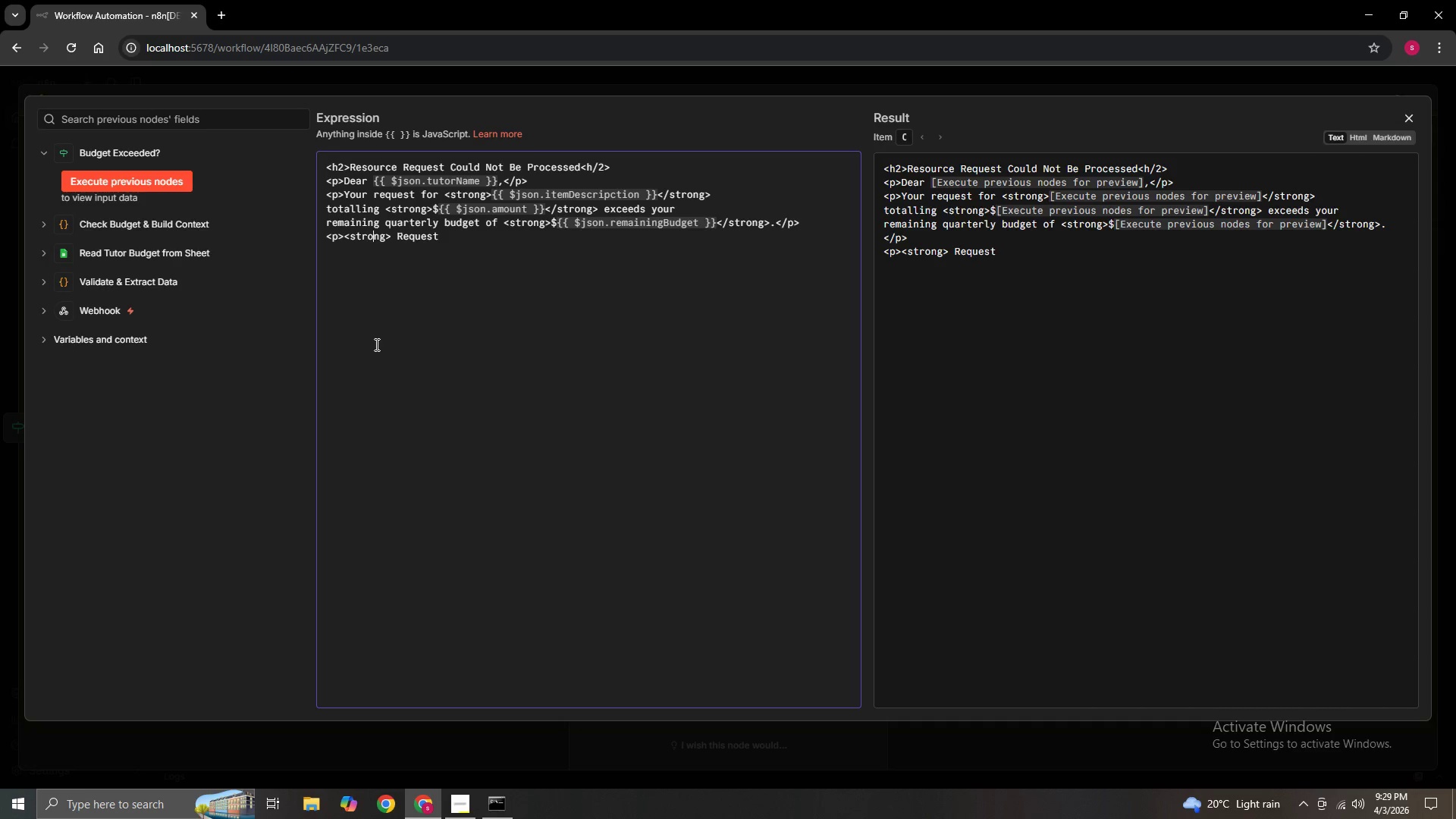 
key(ArrowRight)
 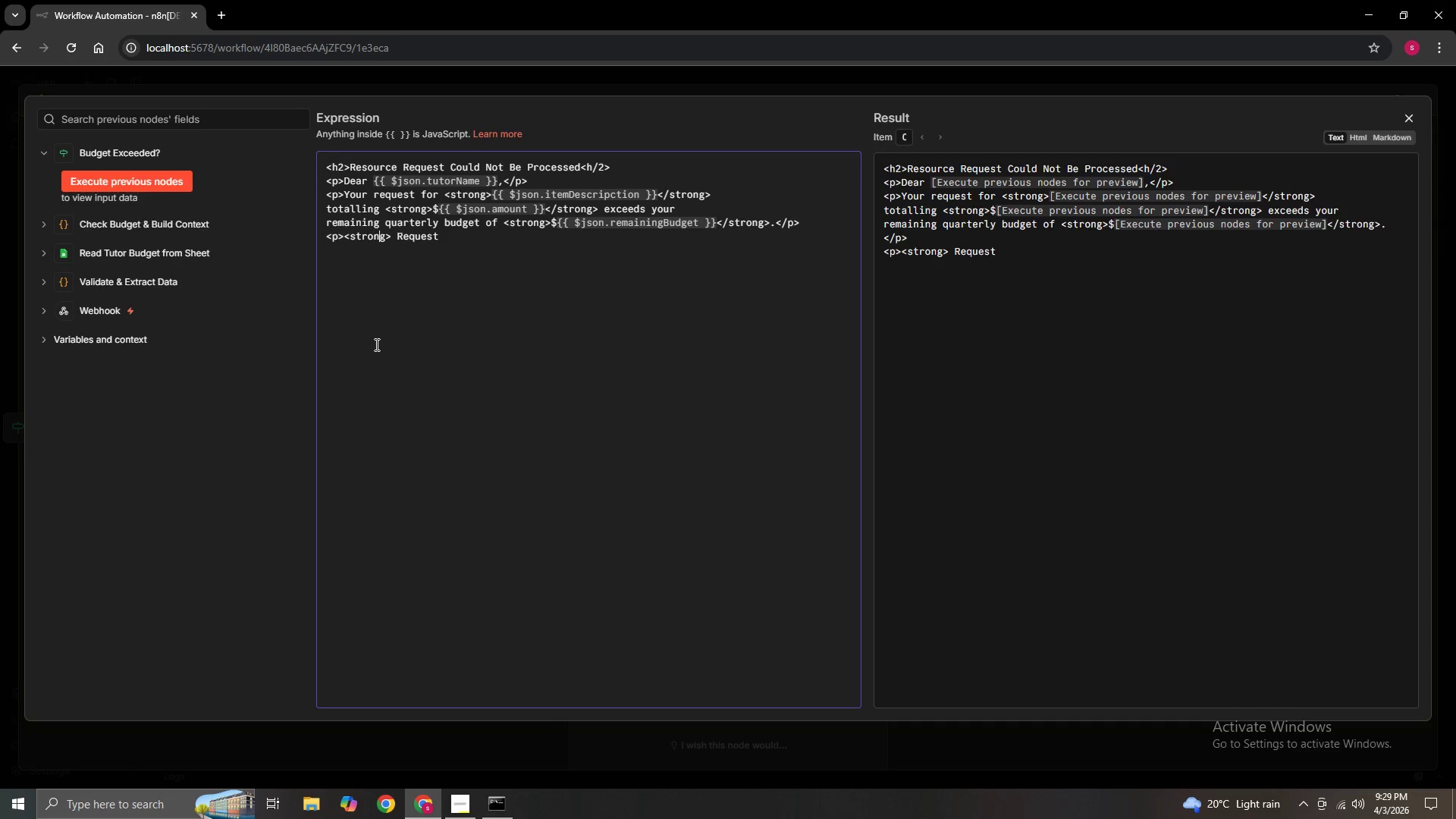 
key(ArrowRight)
 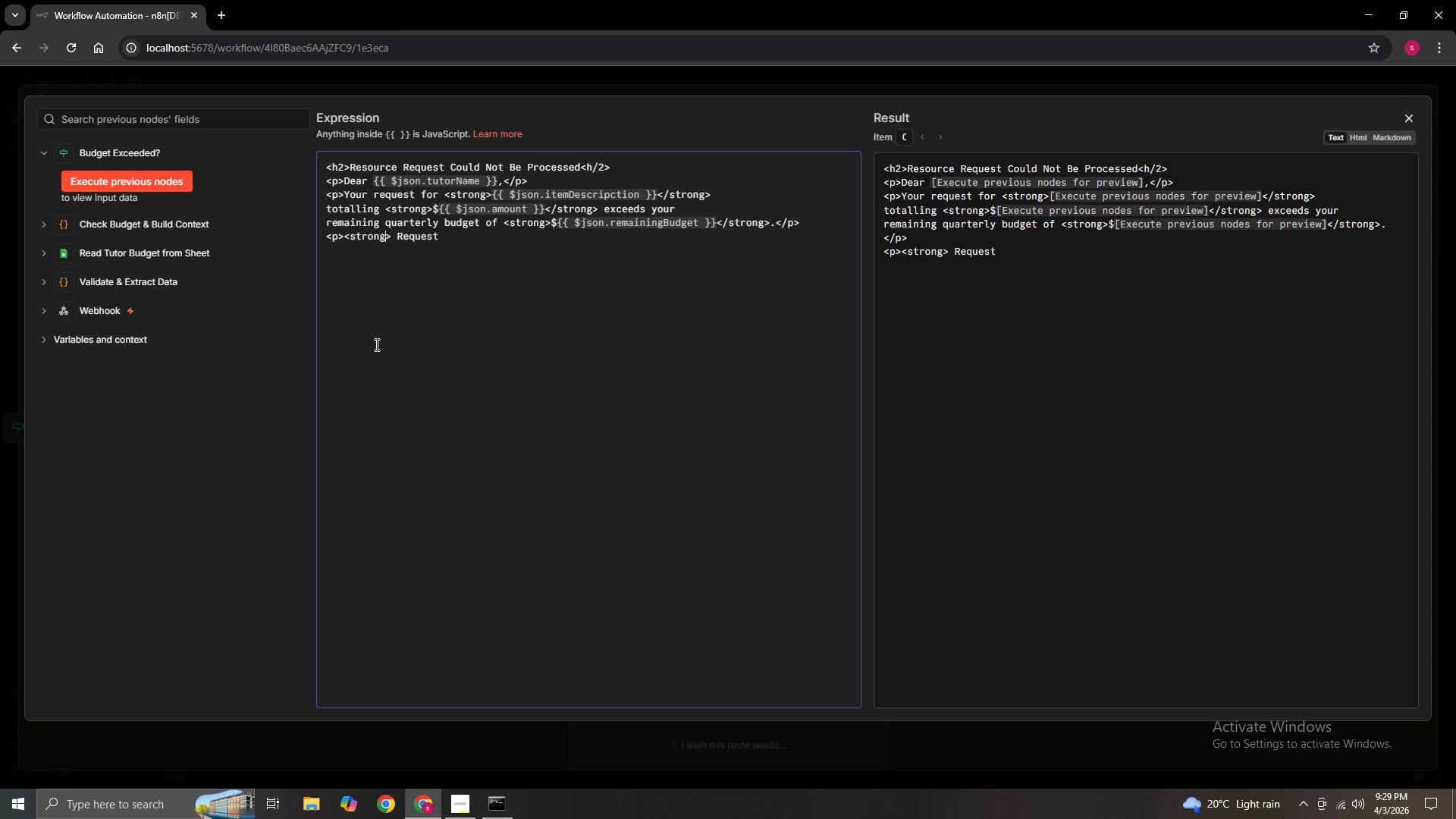 
key(ArrowRight)
 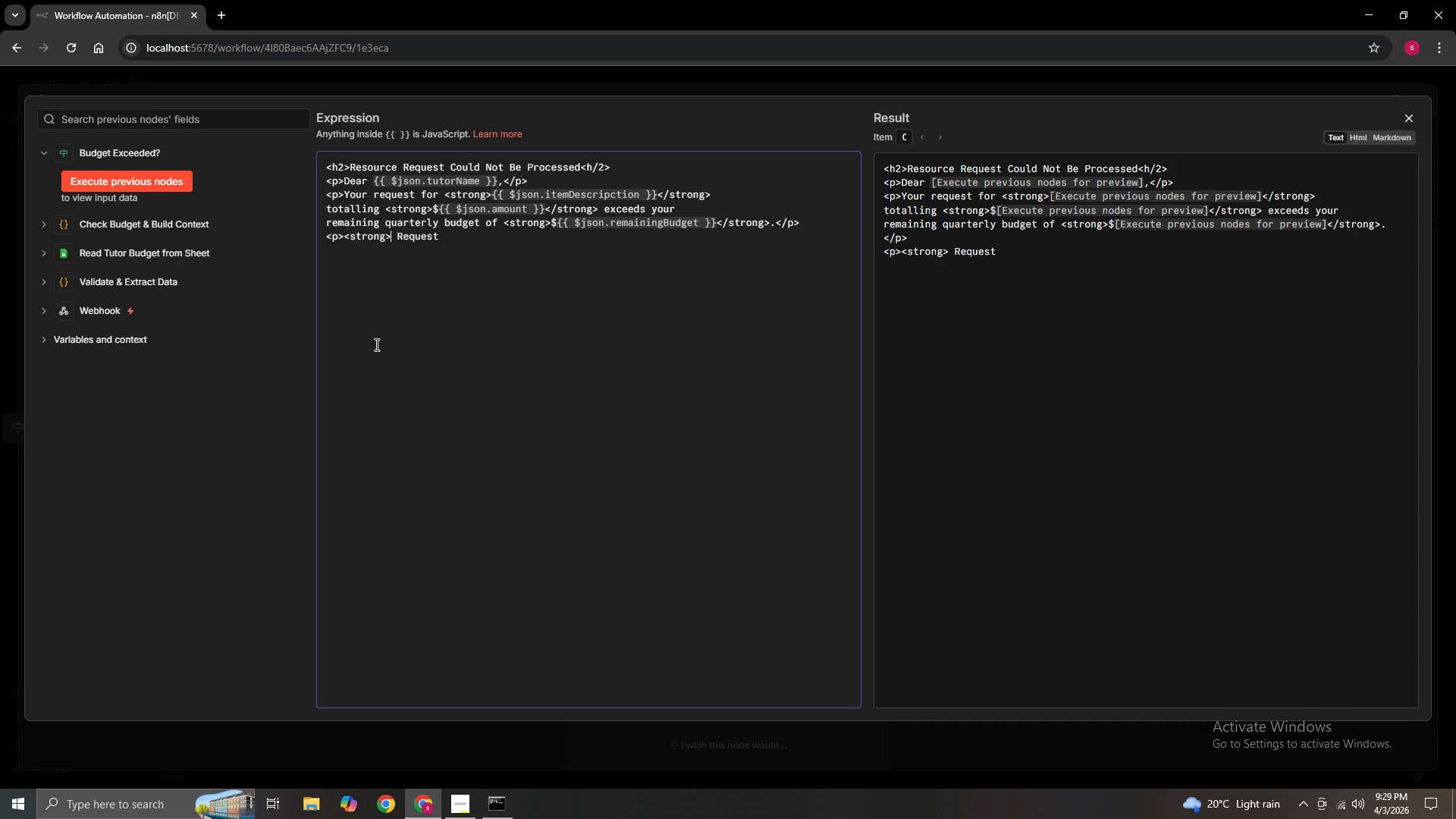 
key(ArrowRight)
 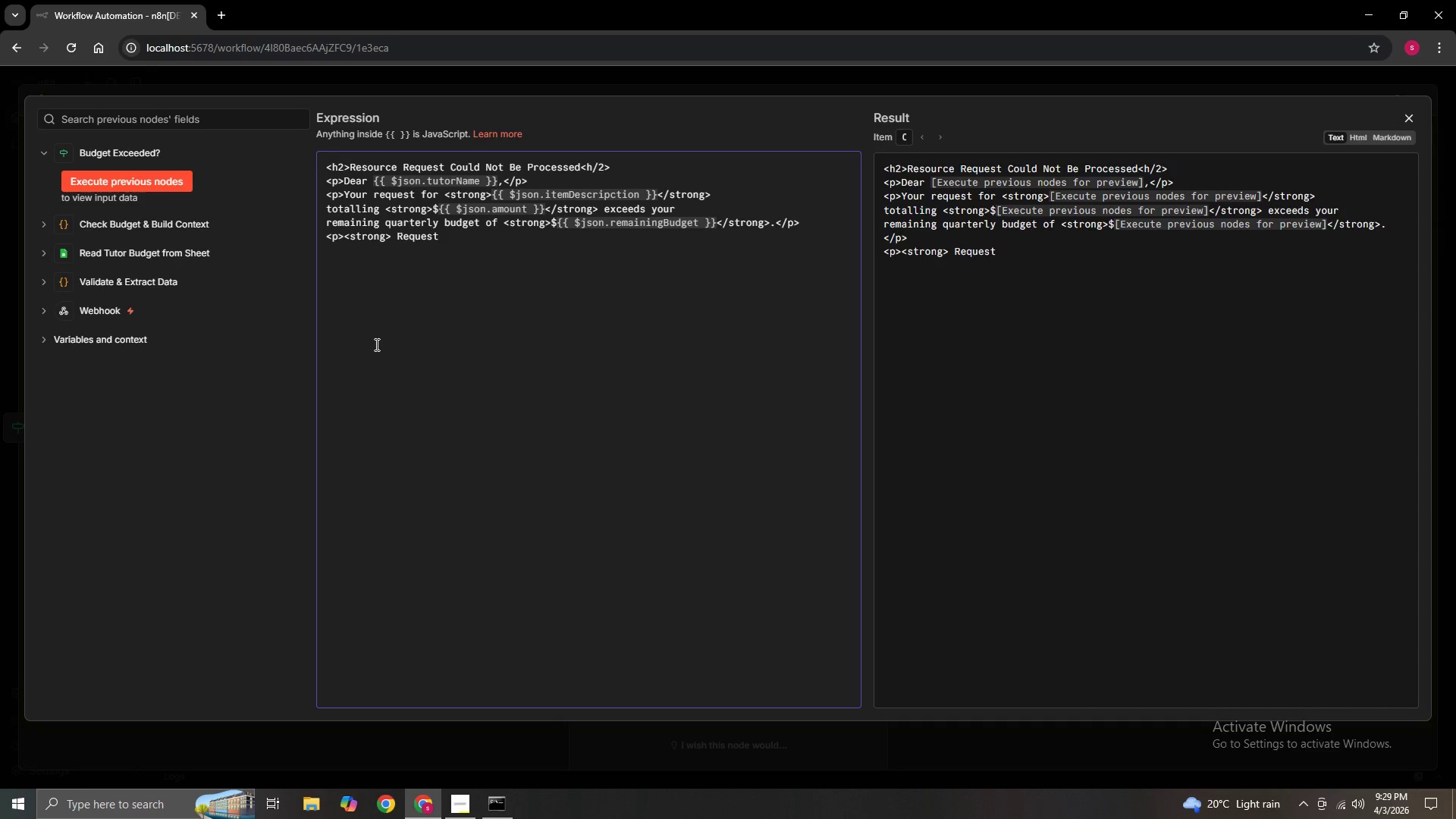 
key(Delete)
 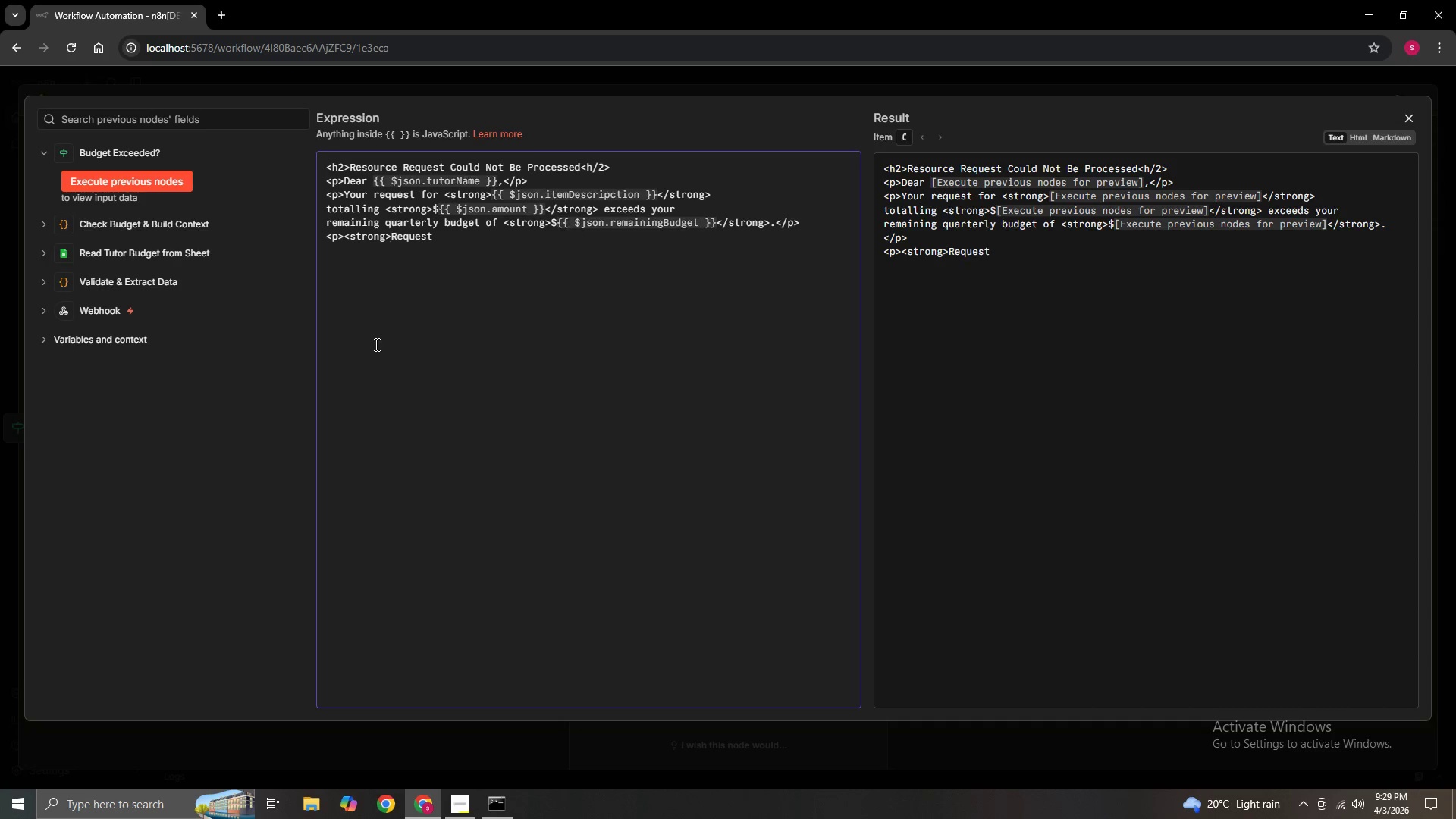 
key(ArrowRight)
 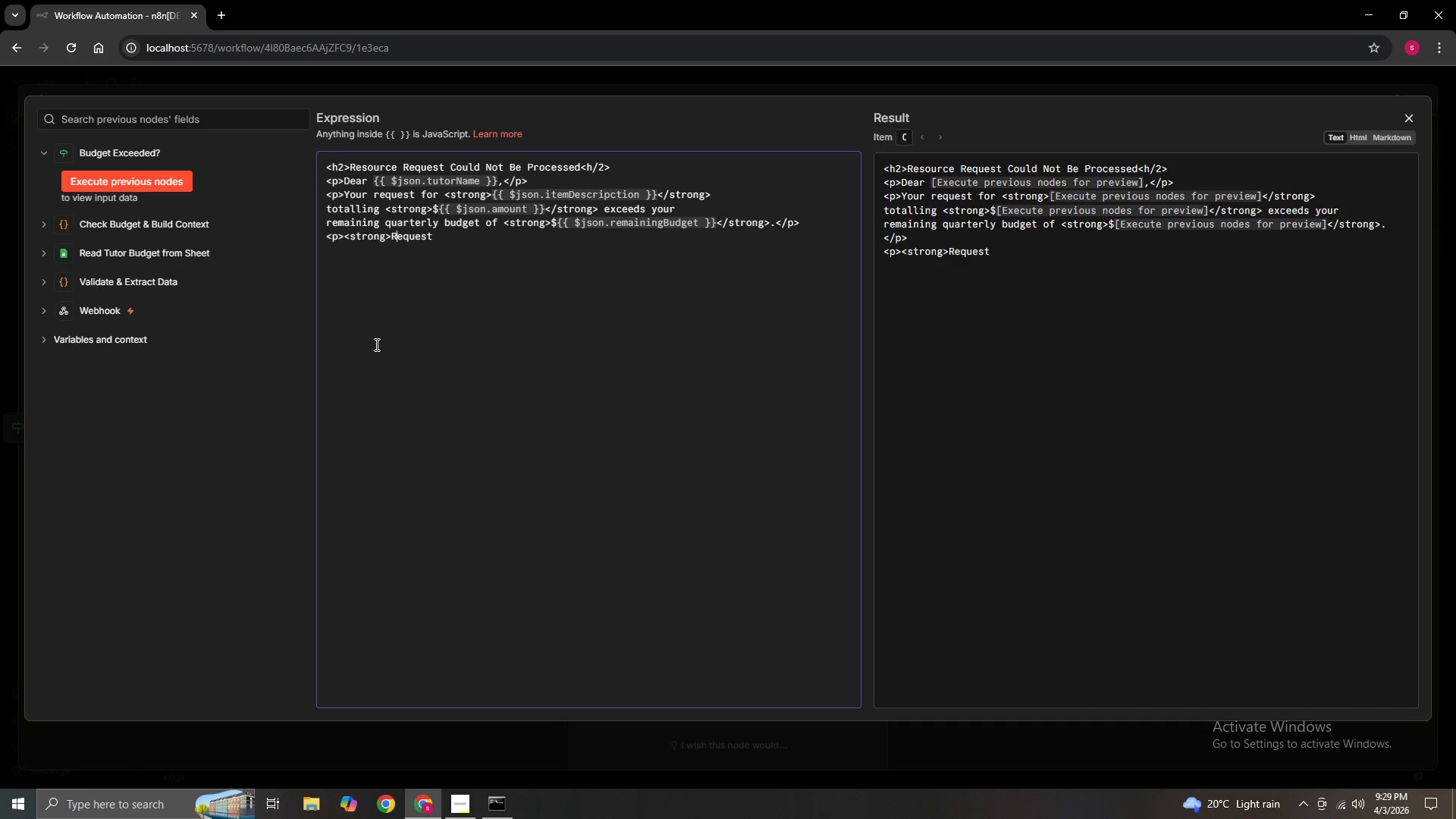 
key(ArrowRight)
 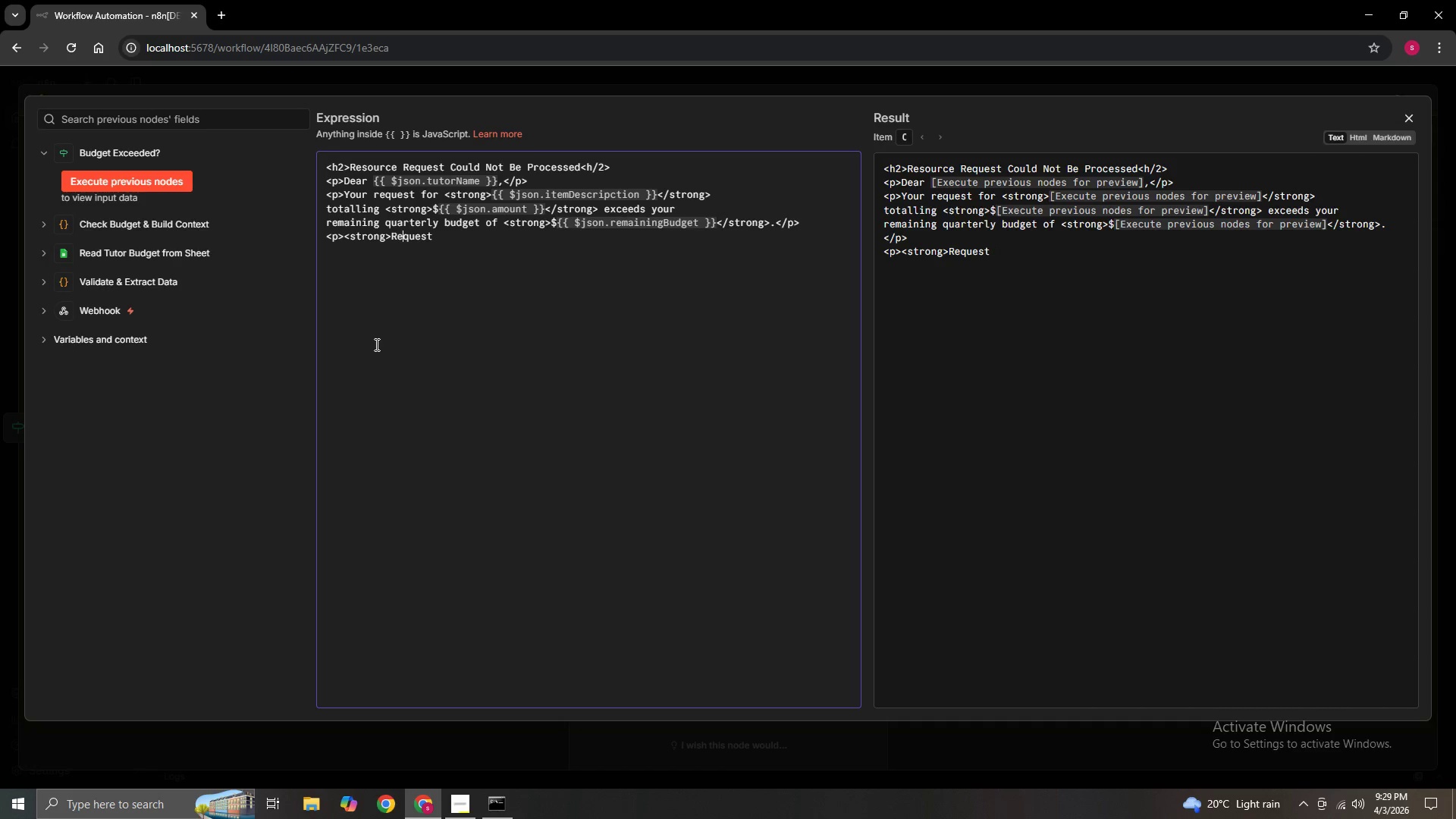 
key(ArrowRight)
 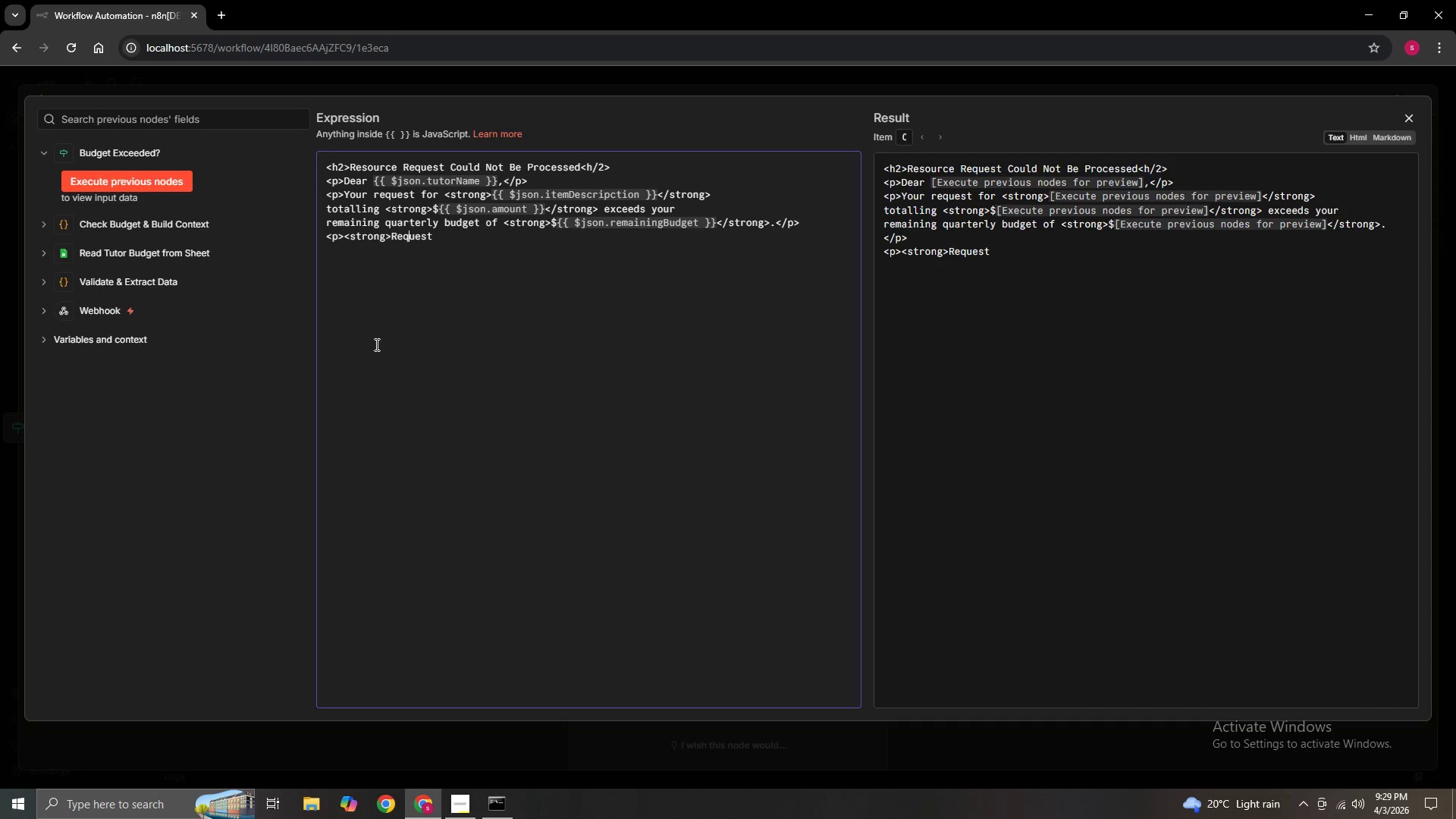 
key(ArrowRight)
 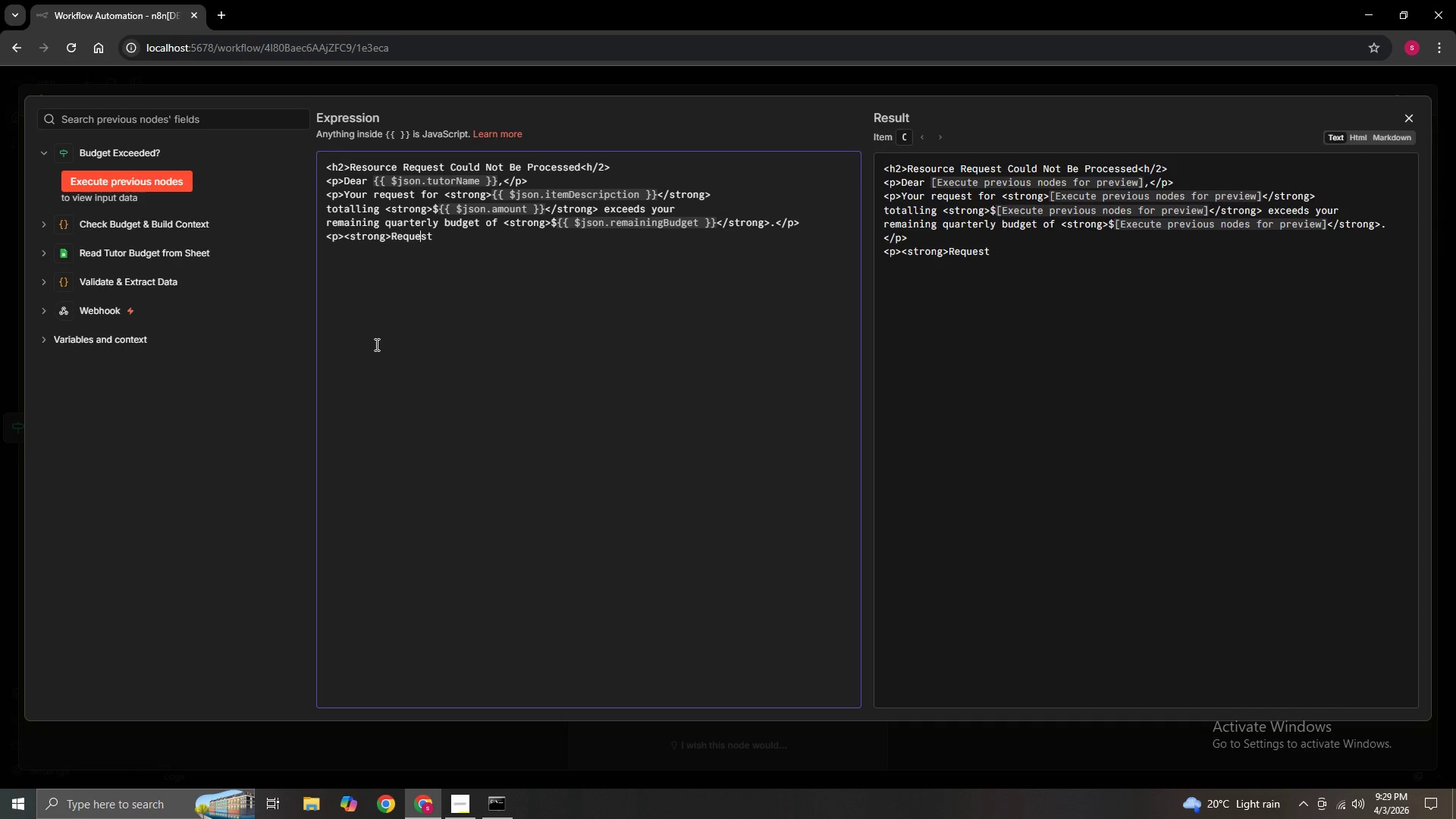 
key(ArrowRight)
 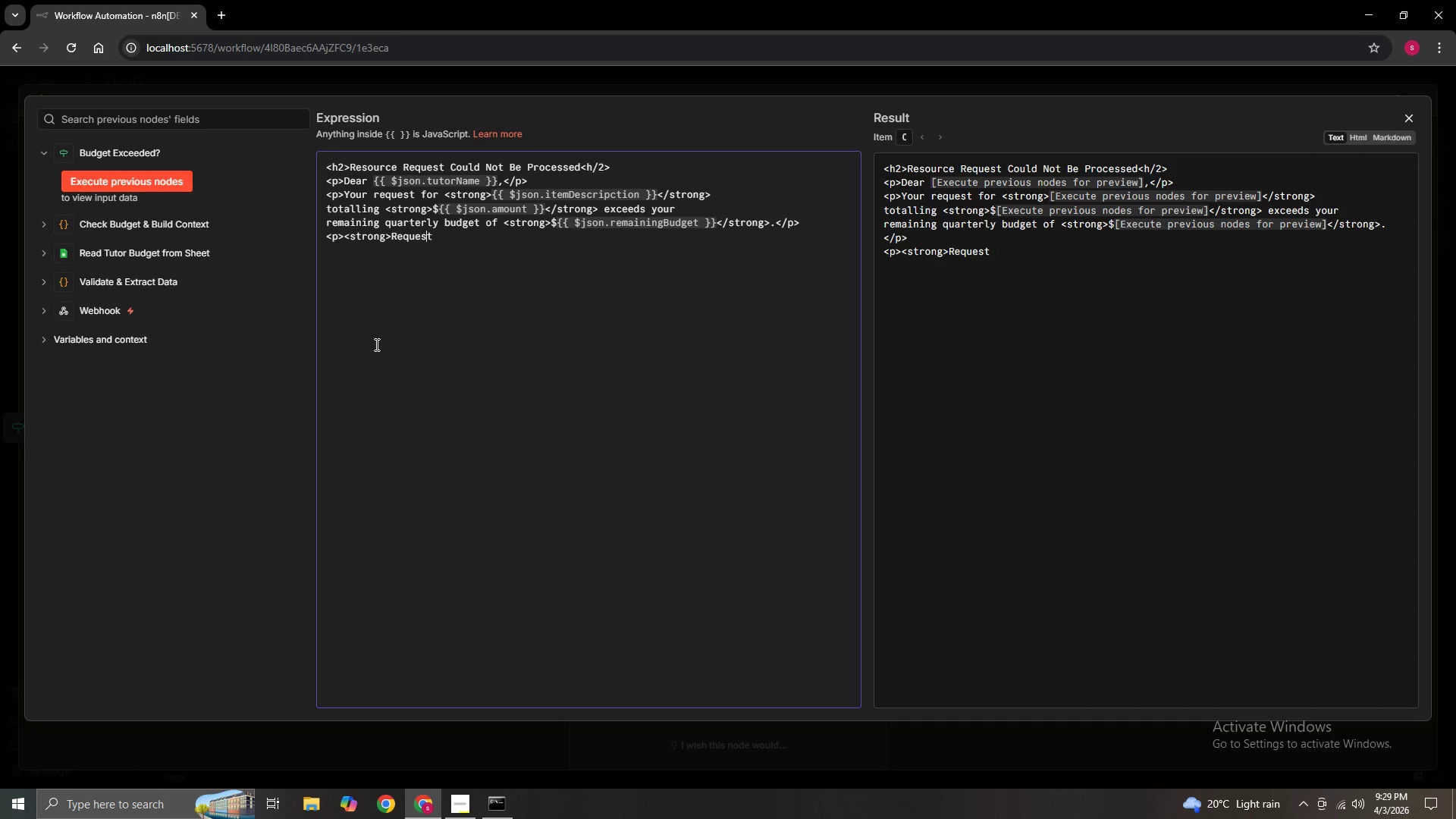 
key(ArrowRight)
 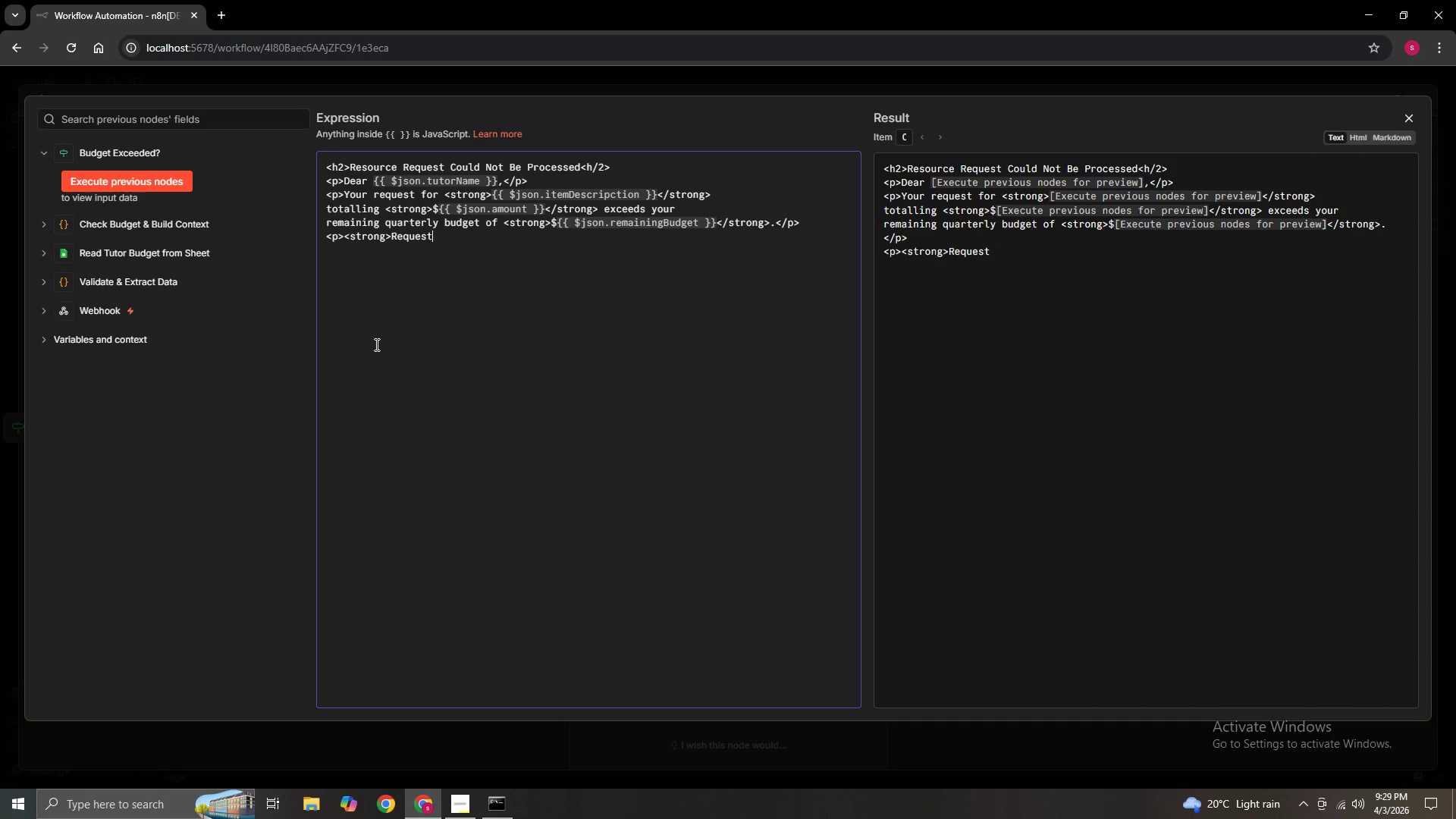 
key(ArrowRight)
 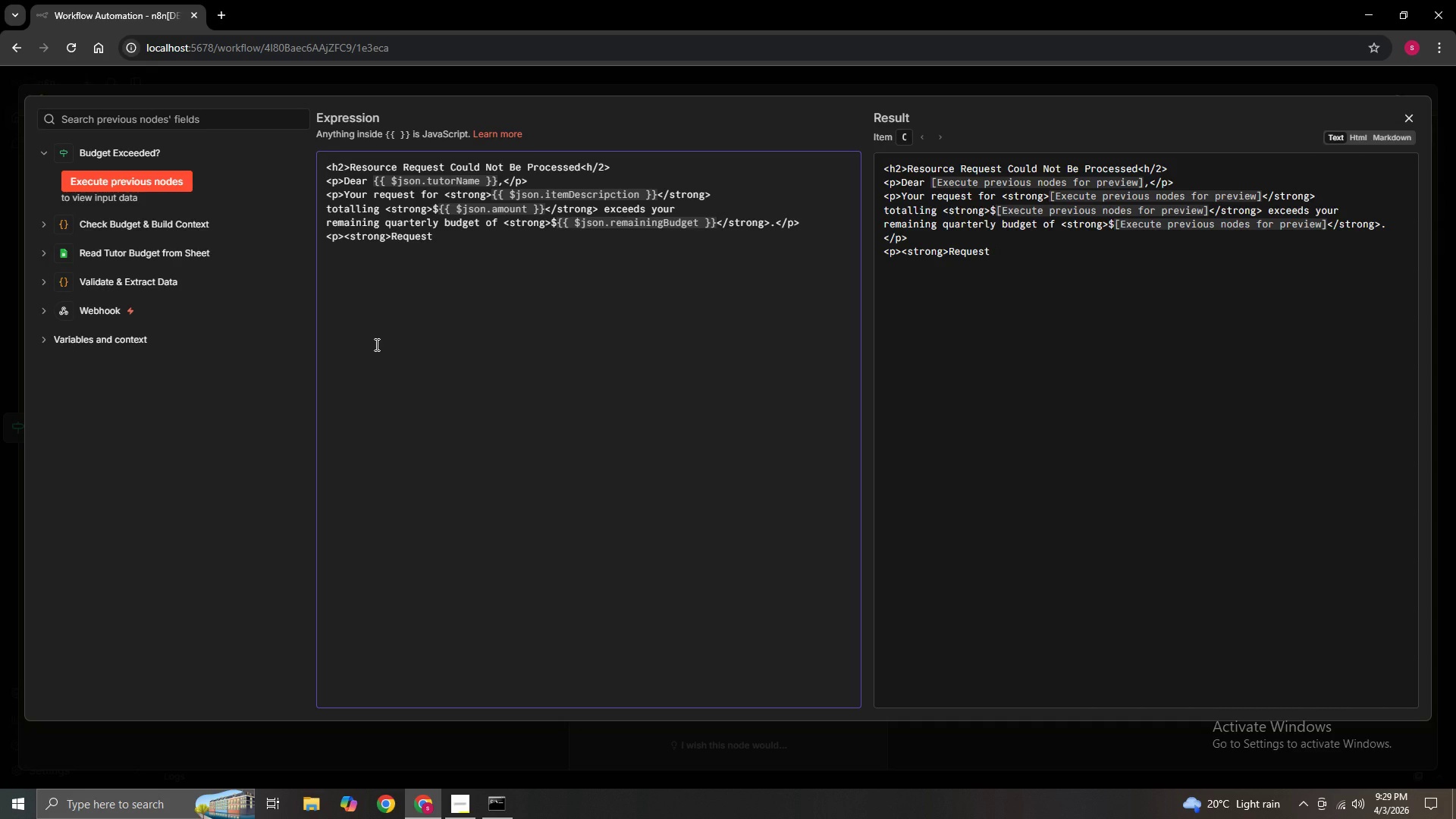 
type( ID:)
 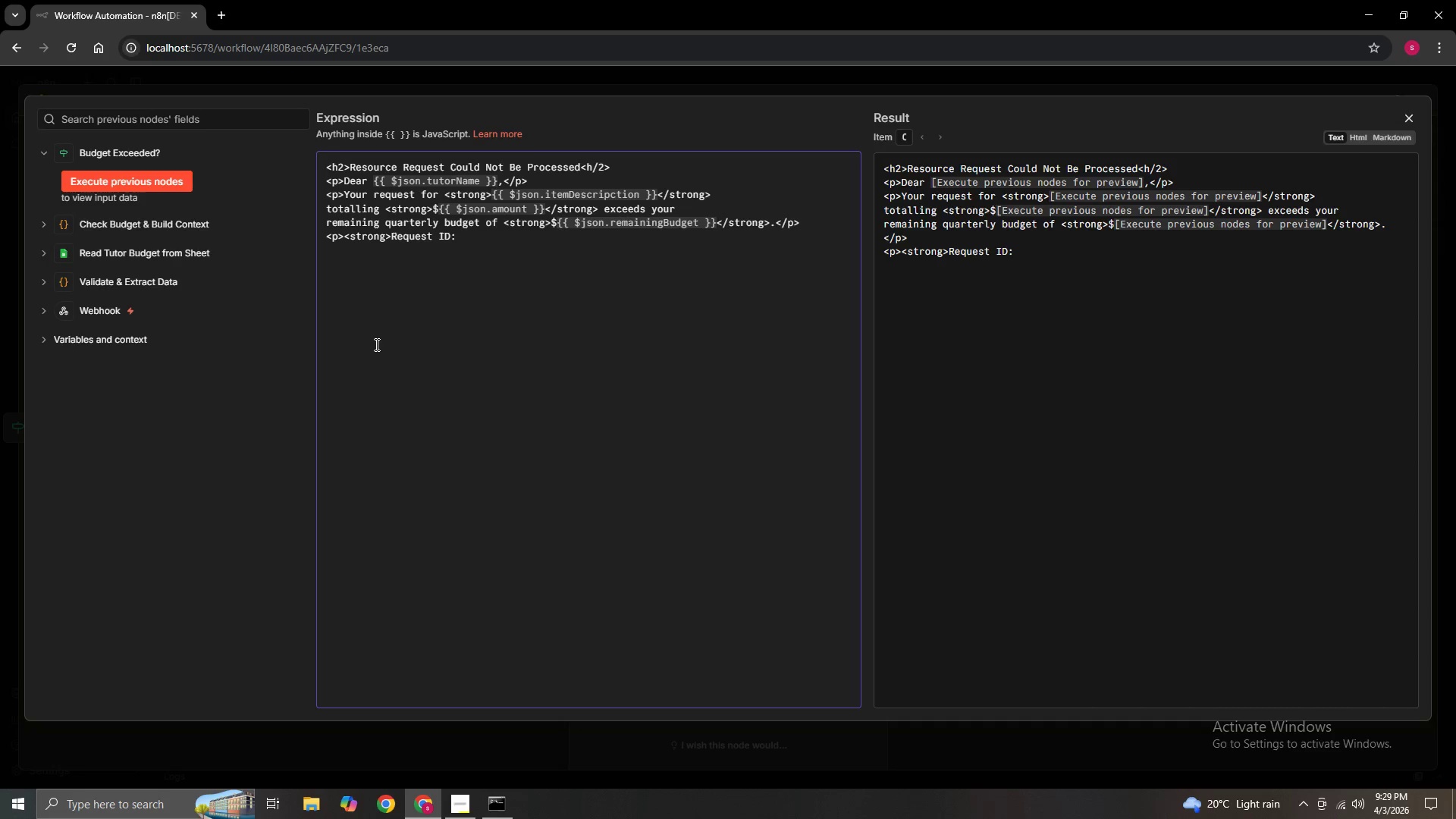 
type(</strong>)
 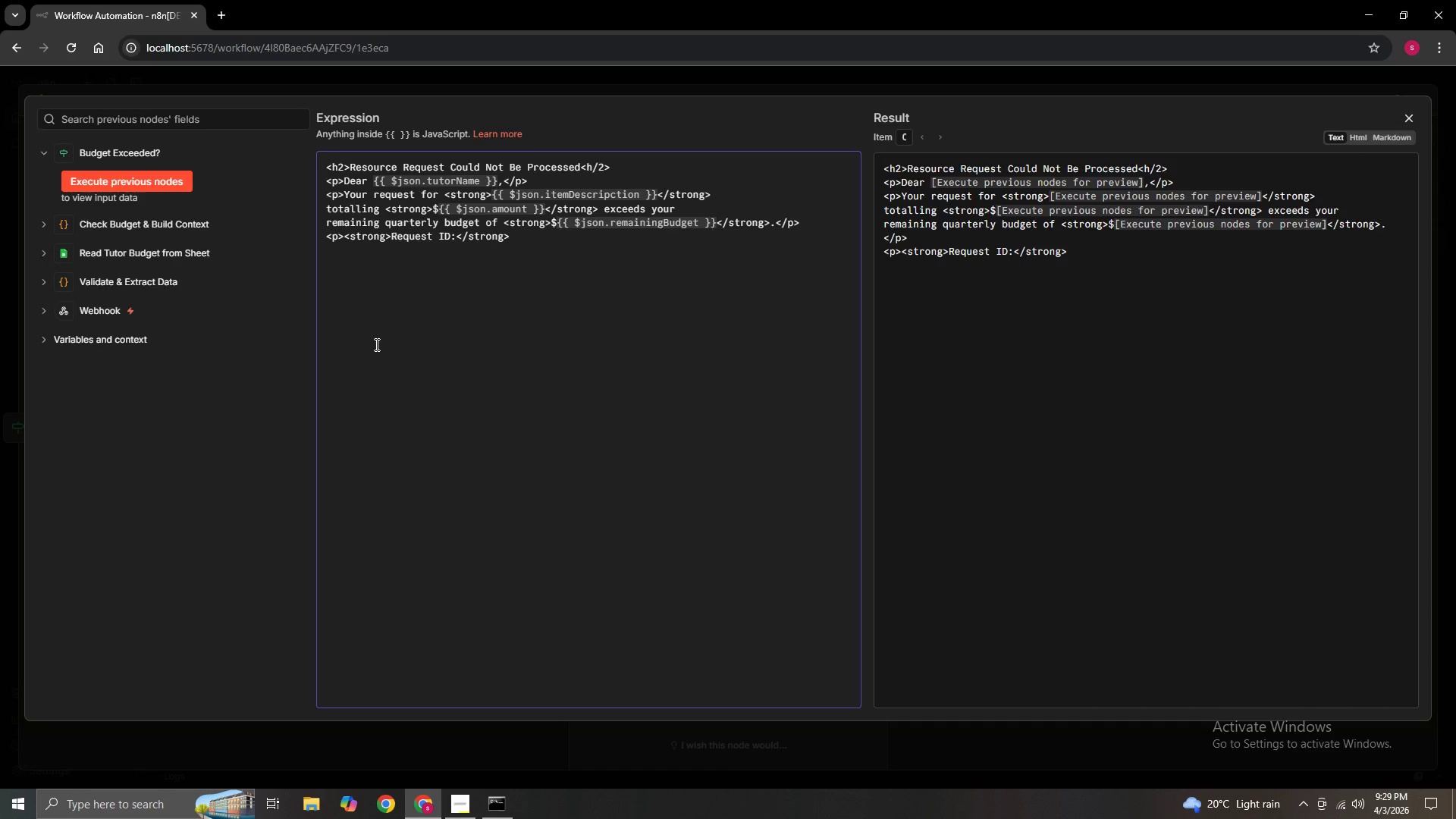 
wait(16.95)
 